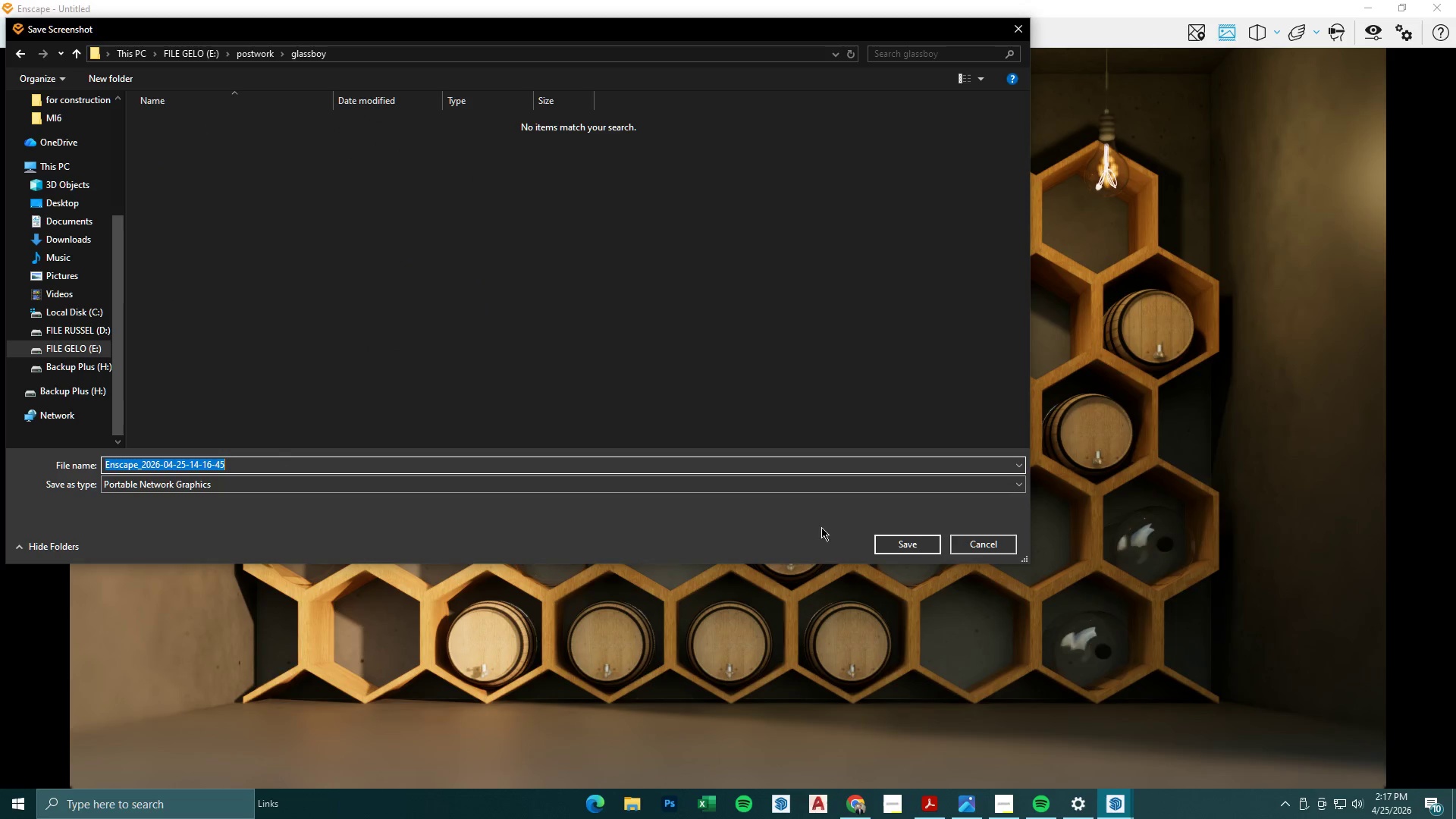 
left_click([913, 543])
 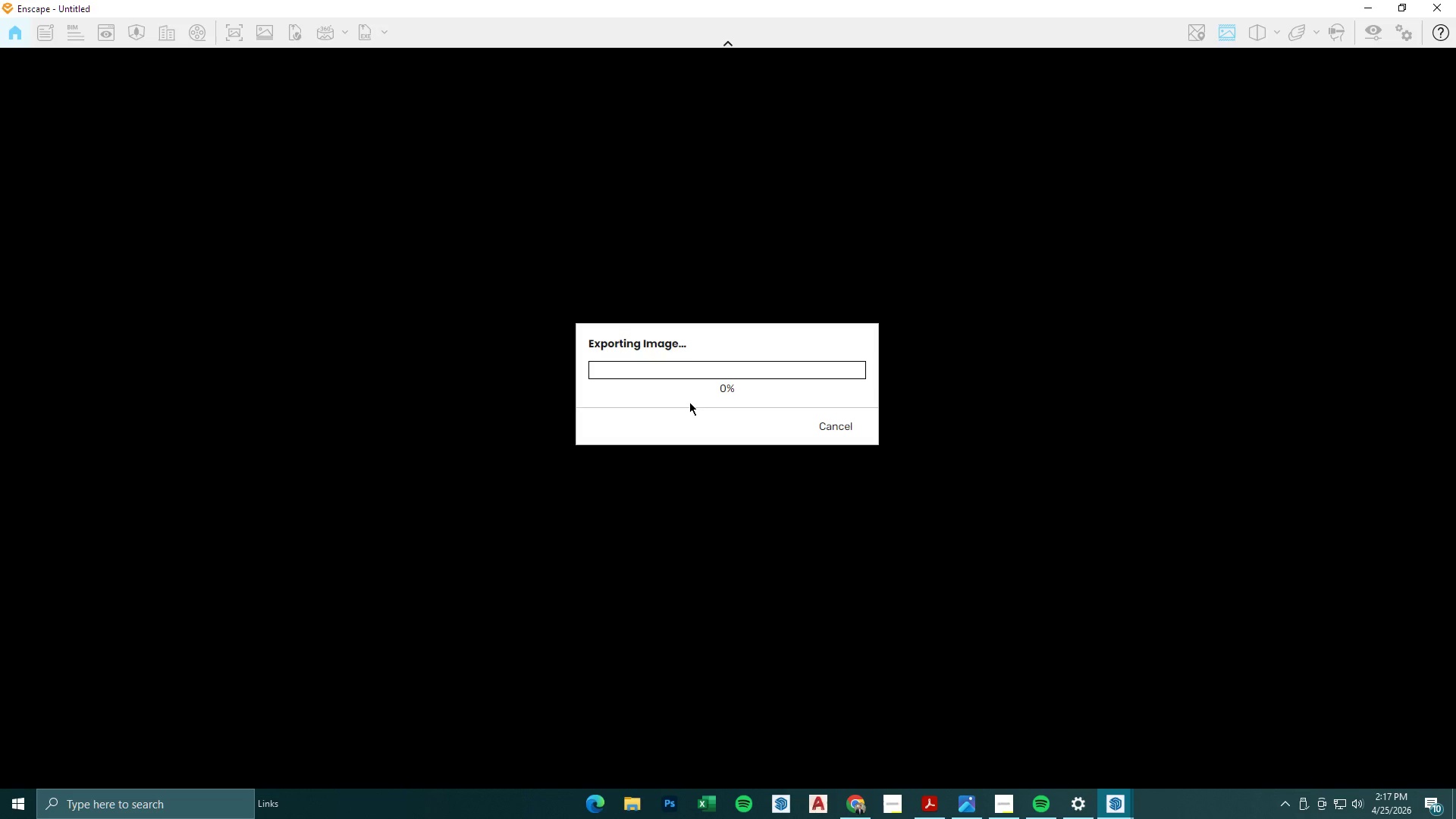 
left_click([1006, 805])
 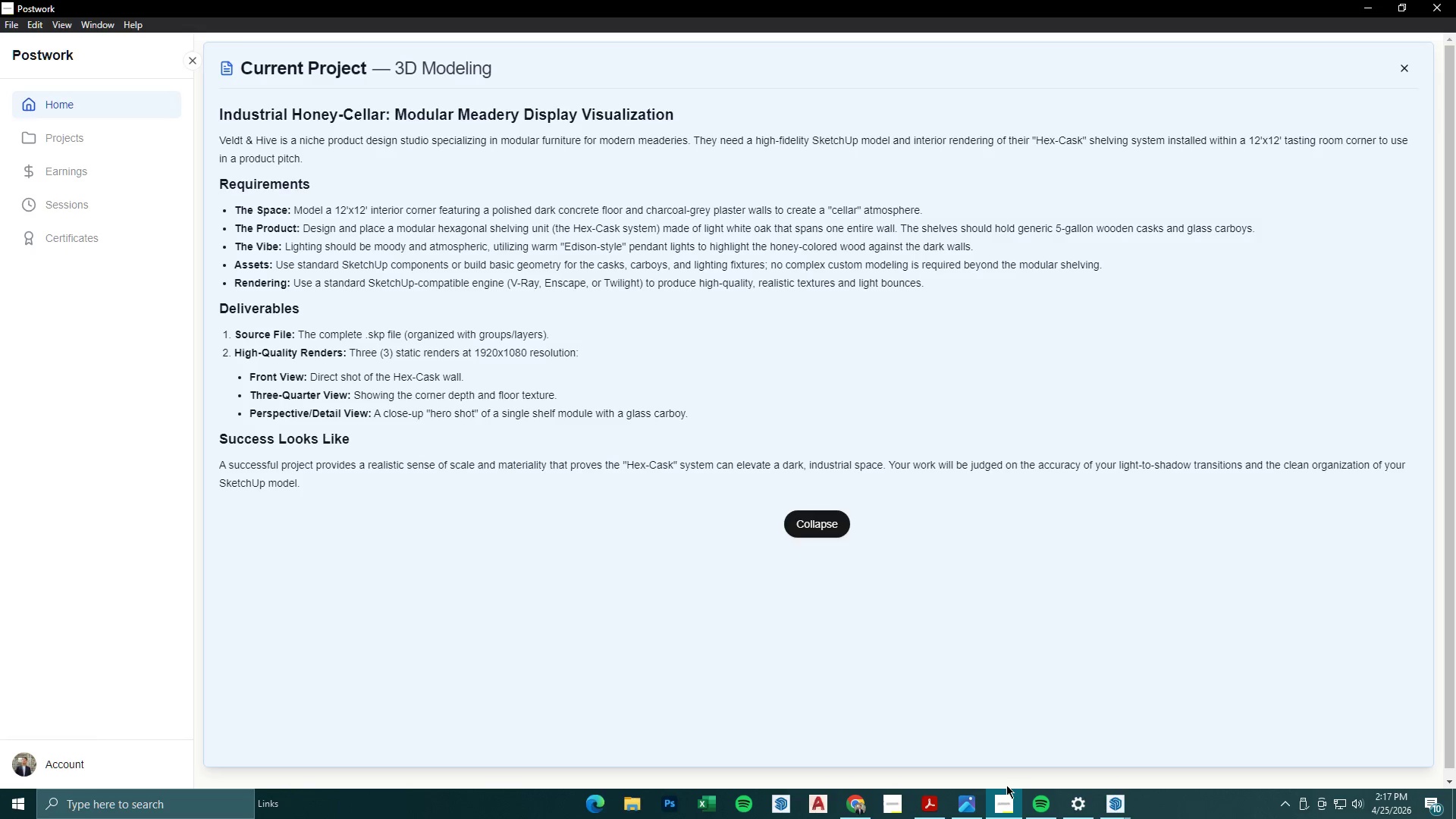 
wait(9.3)
 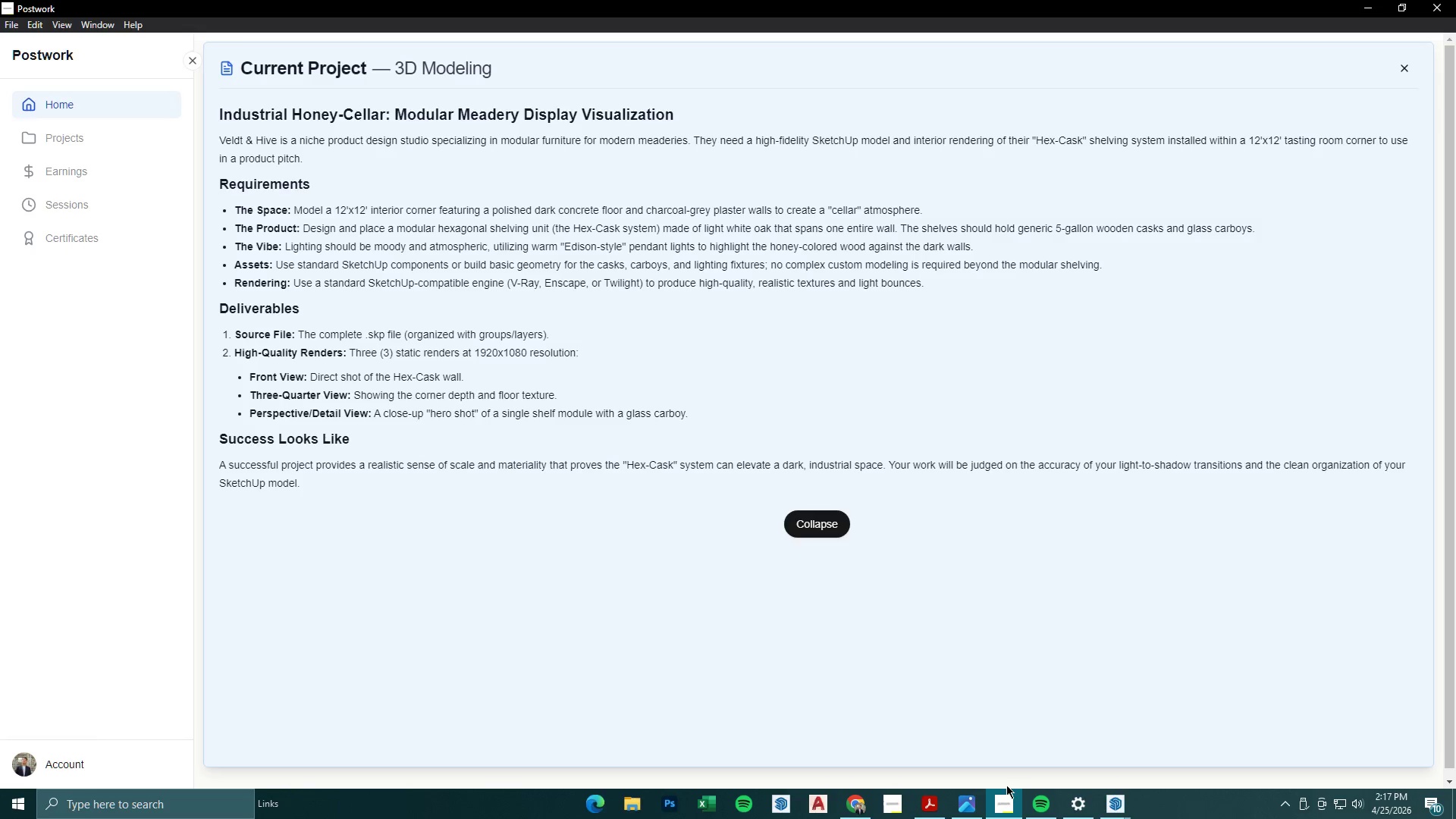 
left_click([106, 38])
 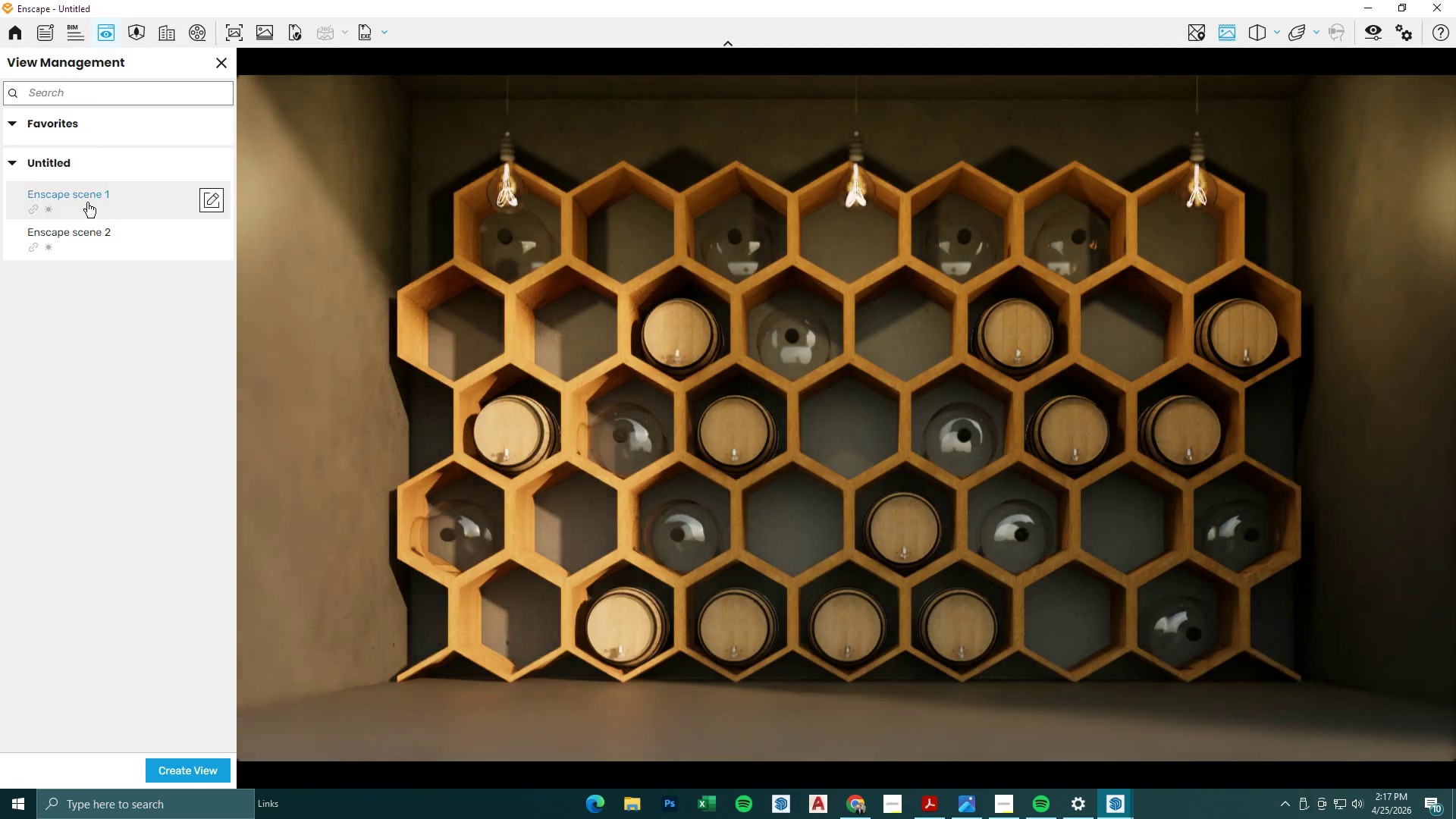 
left_click([90, 231])
 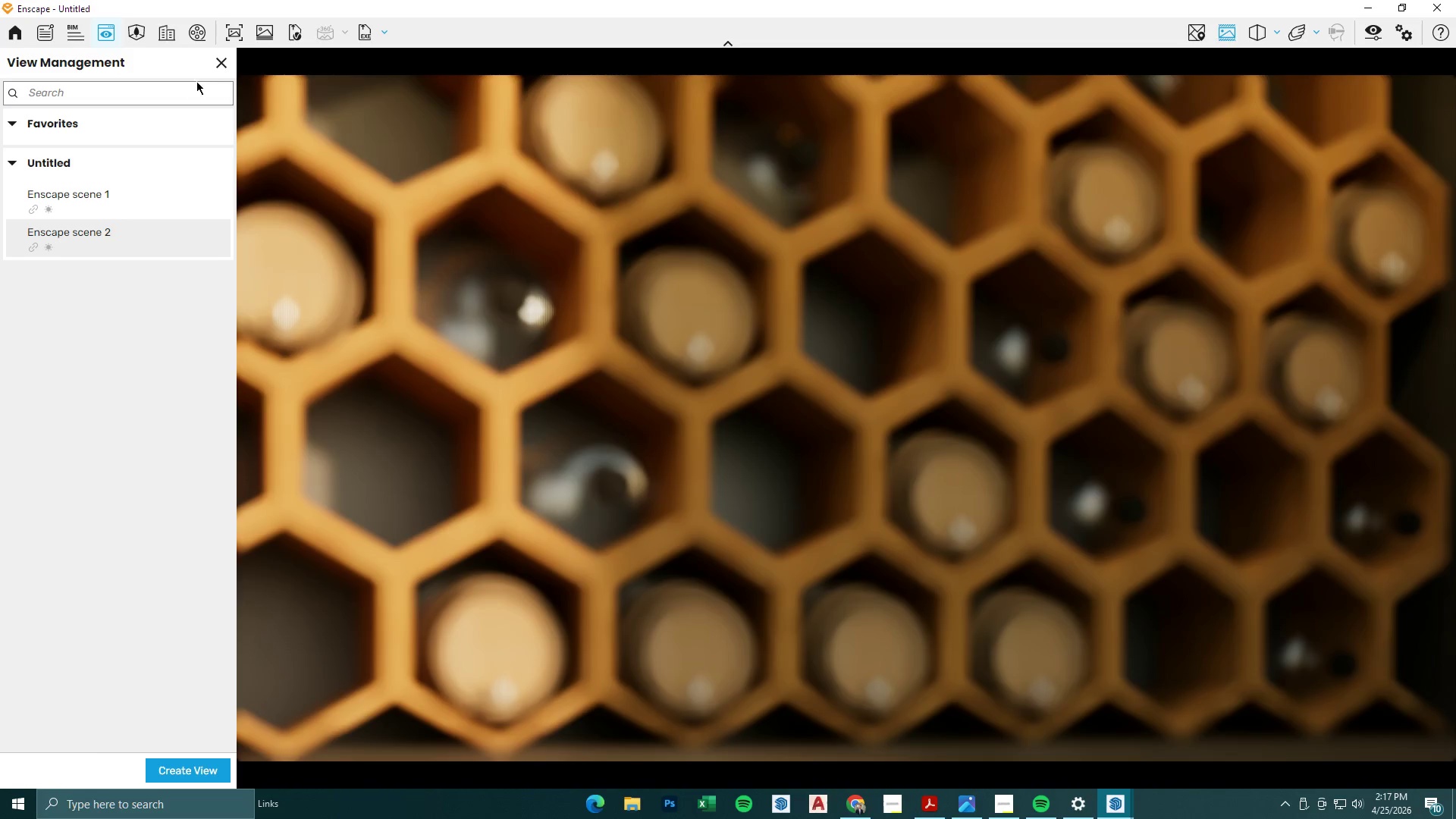 
left_click([1371, 39])
 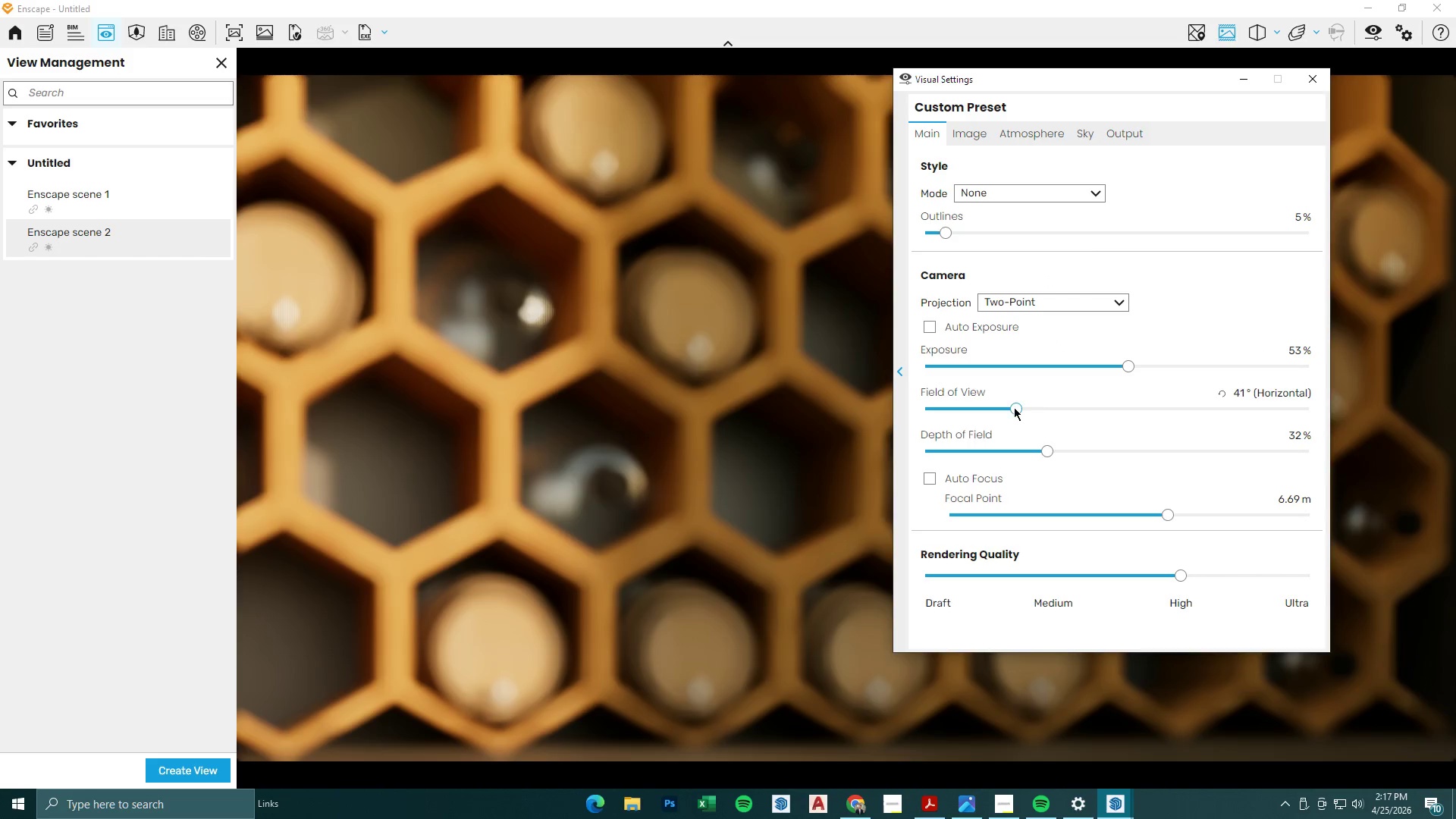 
left_click_drag(start_coordinate=[1014, 407], to_coordinate=[1065, 415])
 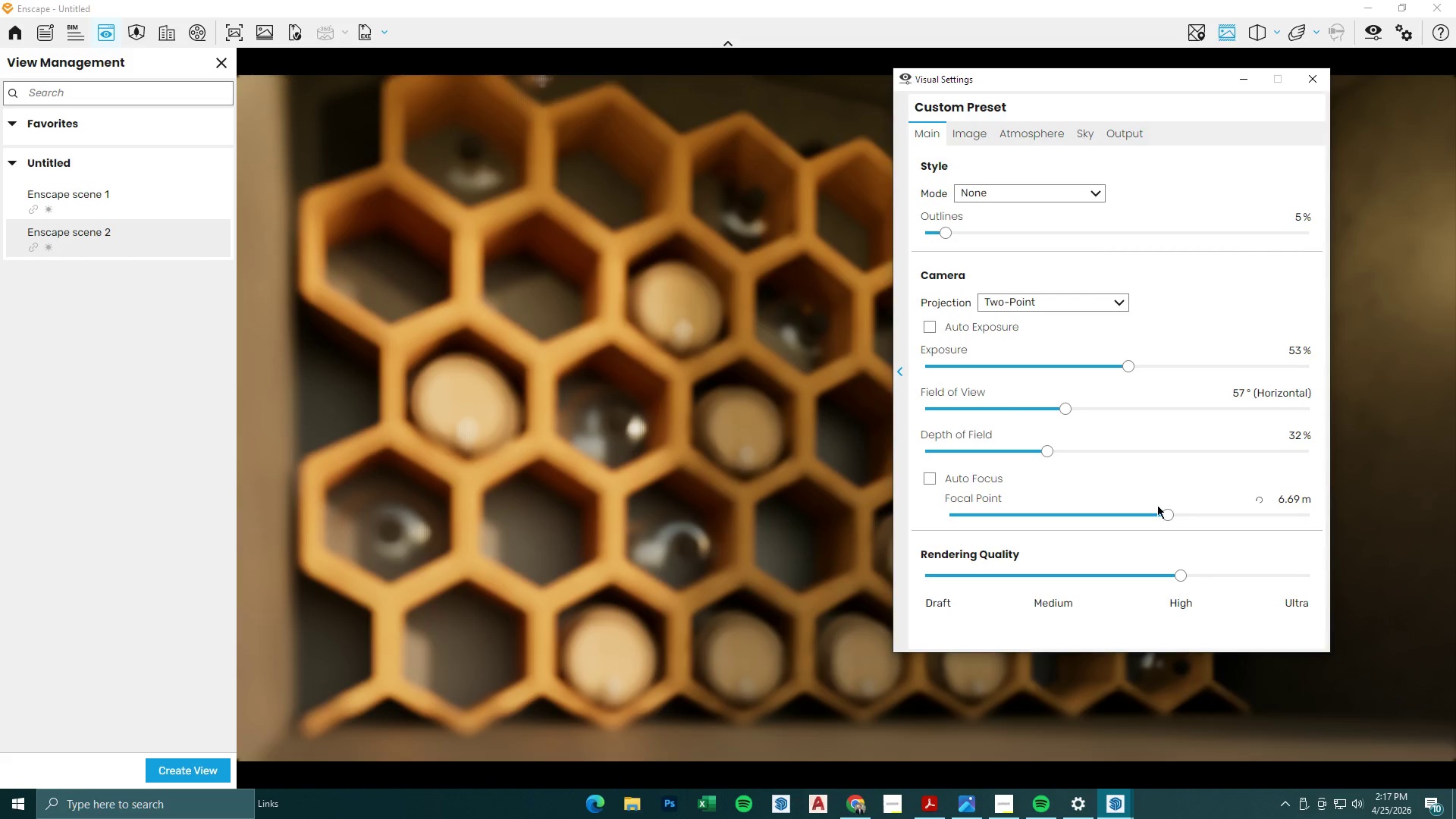 
left_click_drag(start_coordinate=[1169, 514], to_coordinate=[1142, 516])
 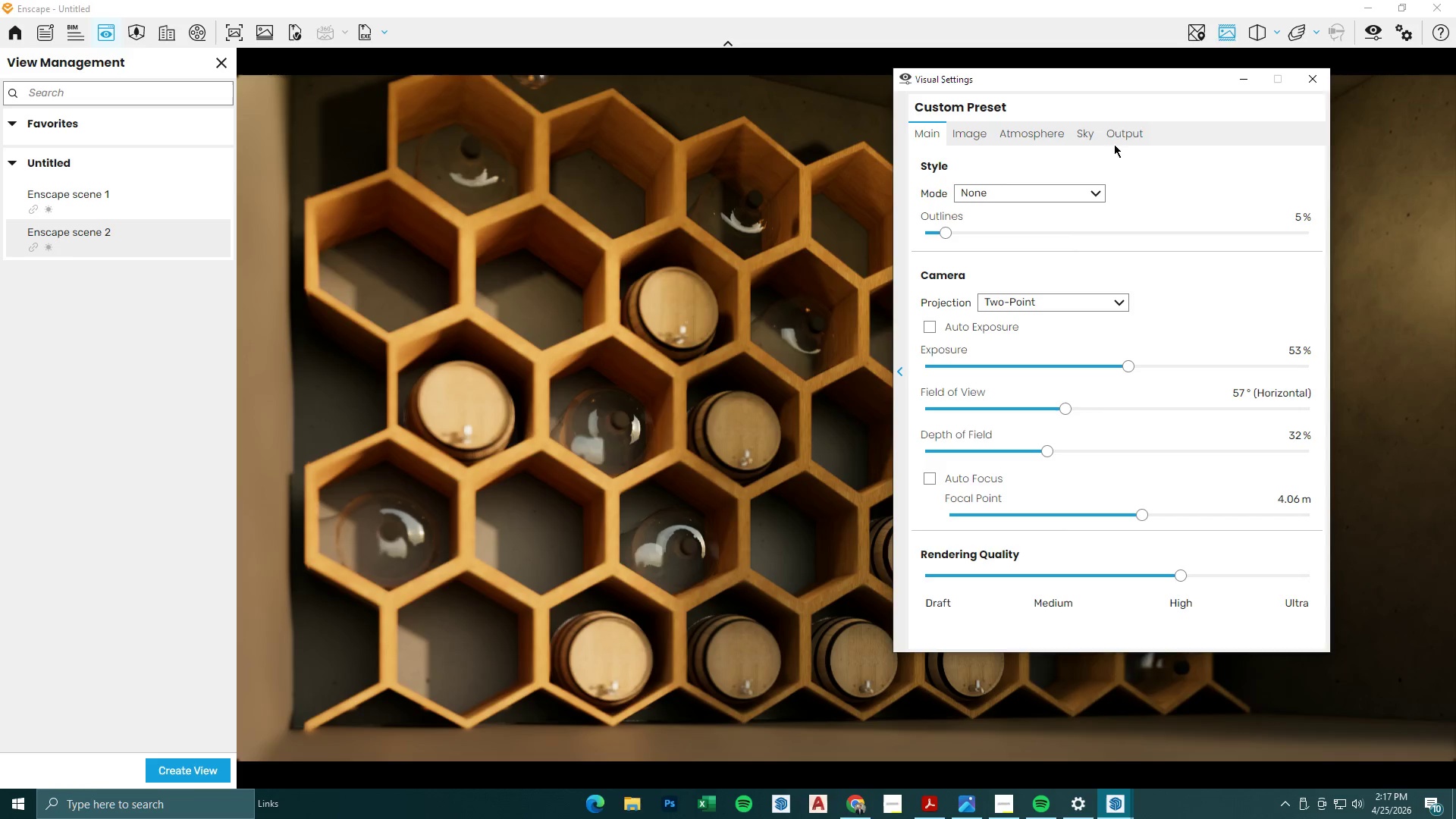 
left_click_drag(start_coordinate=[1087, 82], to_coordinate=[1141, 124])
 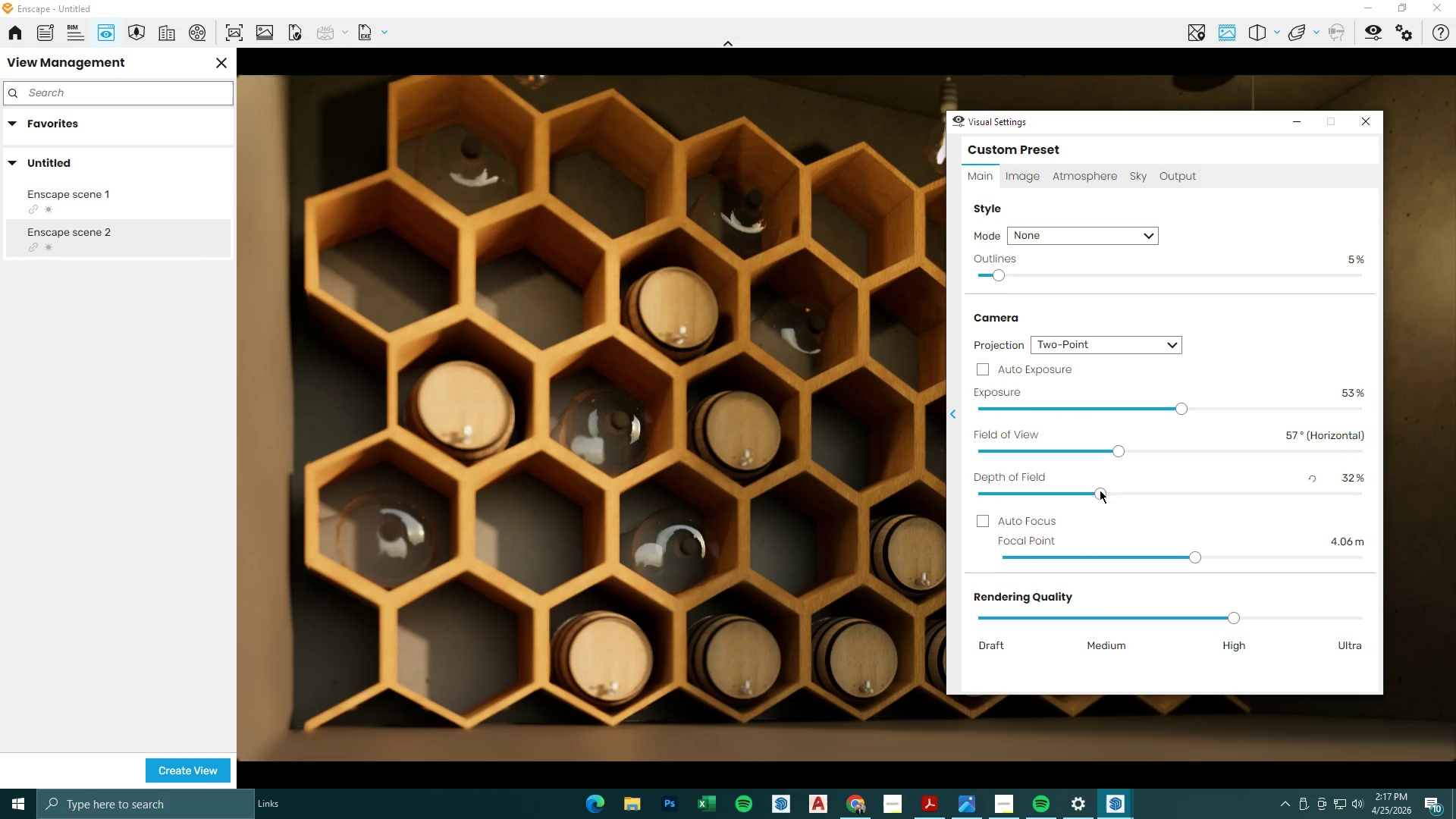 
left_click_drag(start_coordinate=[1094, 494], to_coordinate=[1054, 497])
 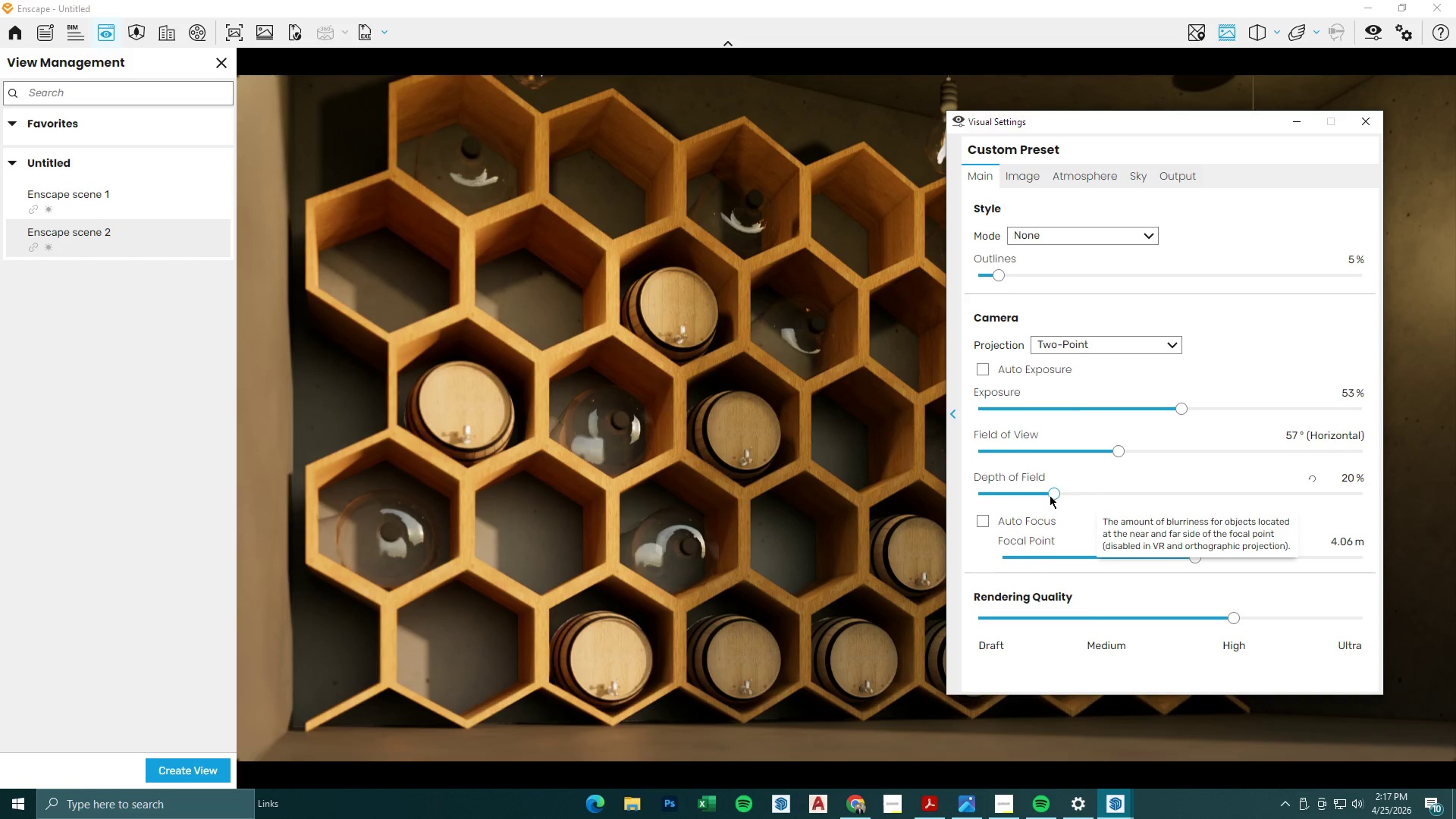 
left_click_drag(start_coordinate=[1050, 495], to_coordinate=[1093, 499])
 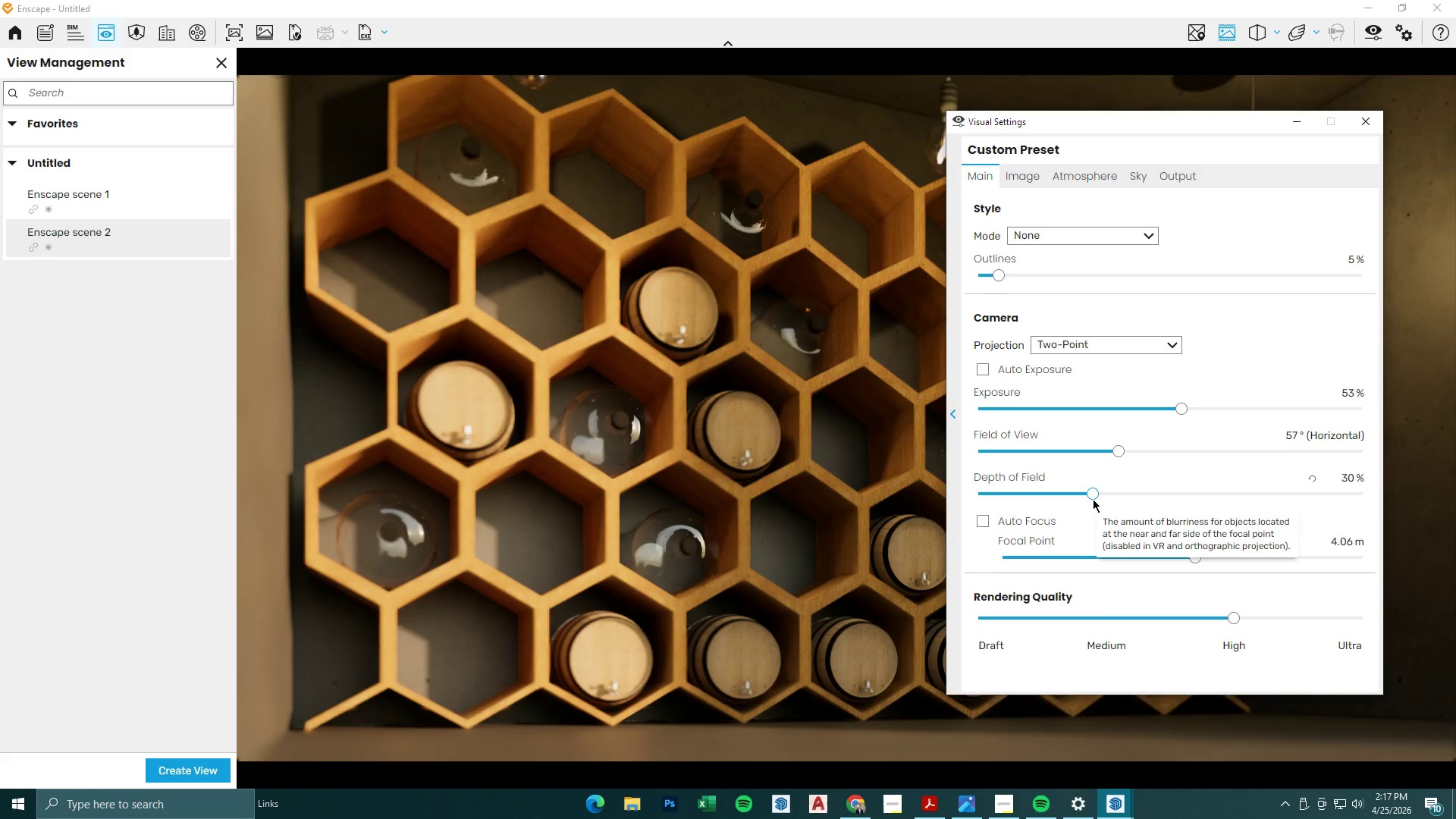 
left_click_drag(start_coordinate=[1093, 499], to_coordinate=[1121, 499])
 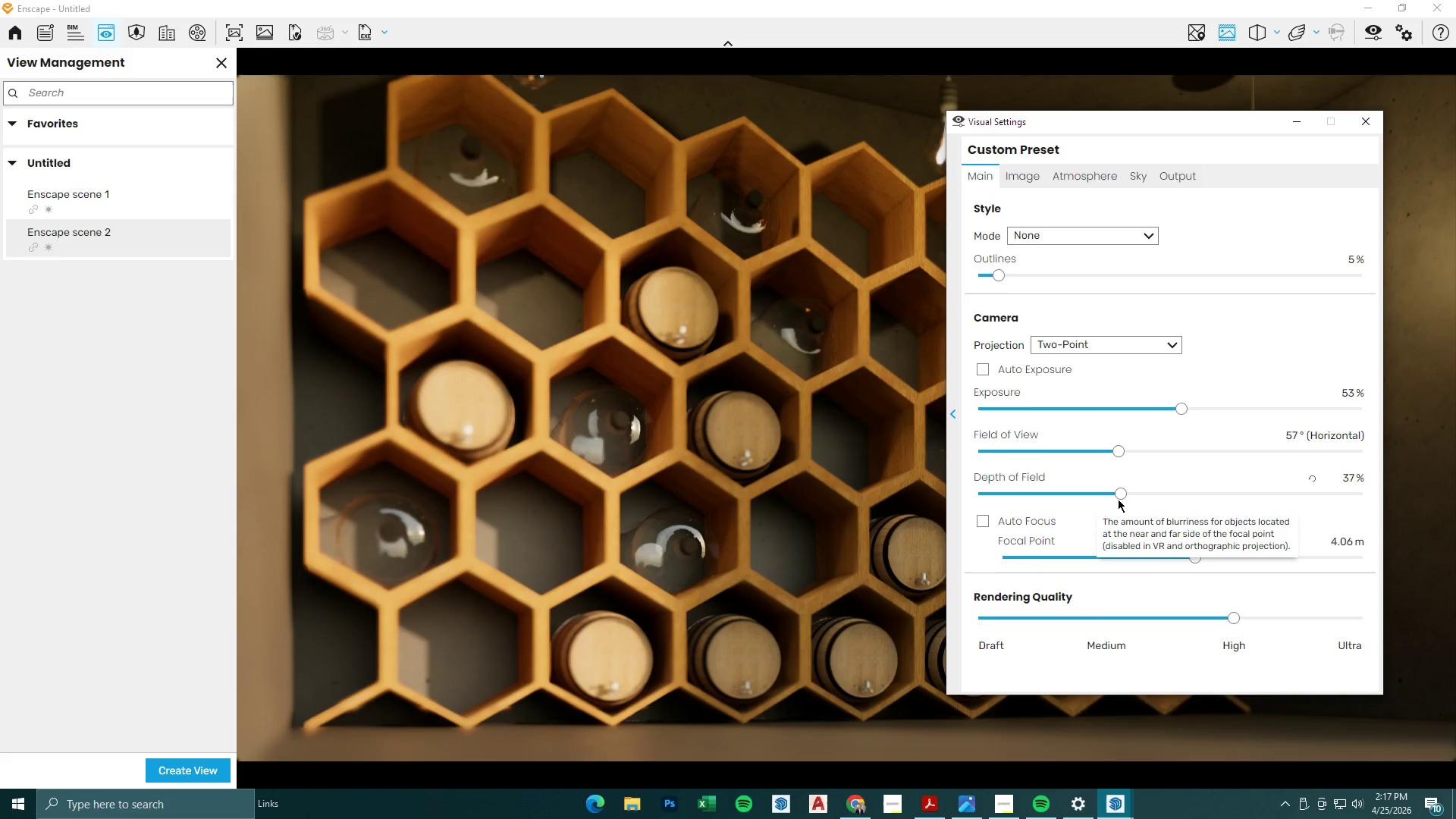 
left_click_drag(start_coordinate=[1118, 499], to_coordinate=[1091, 499])
 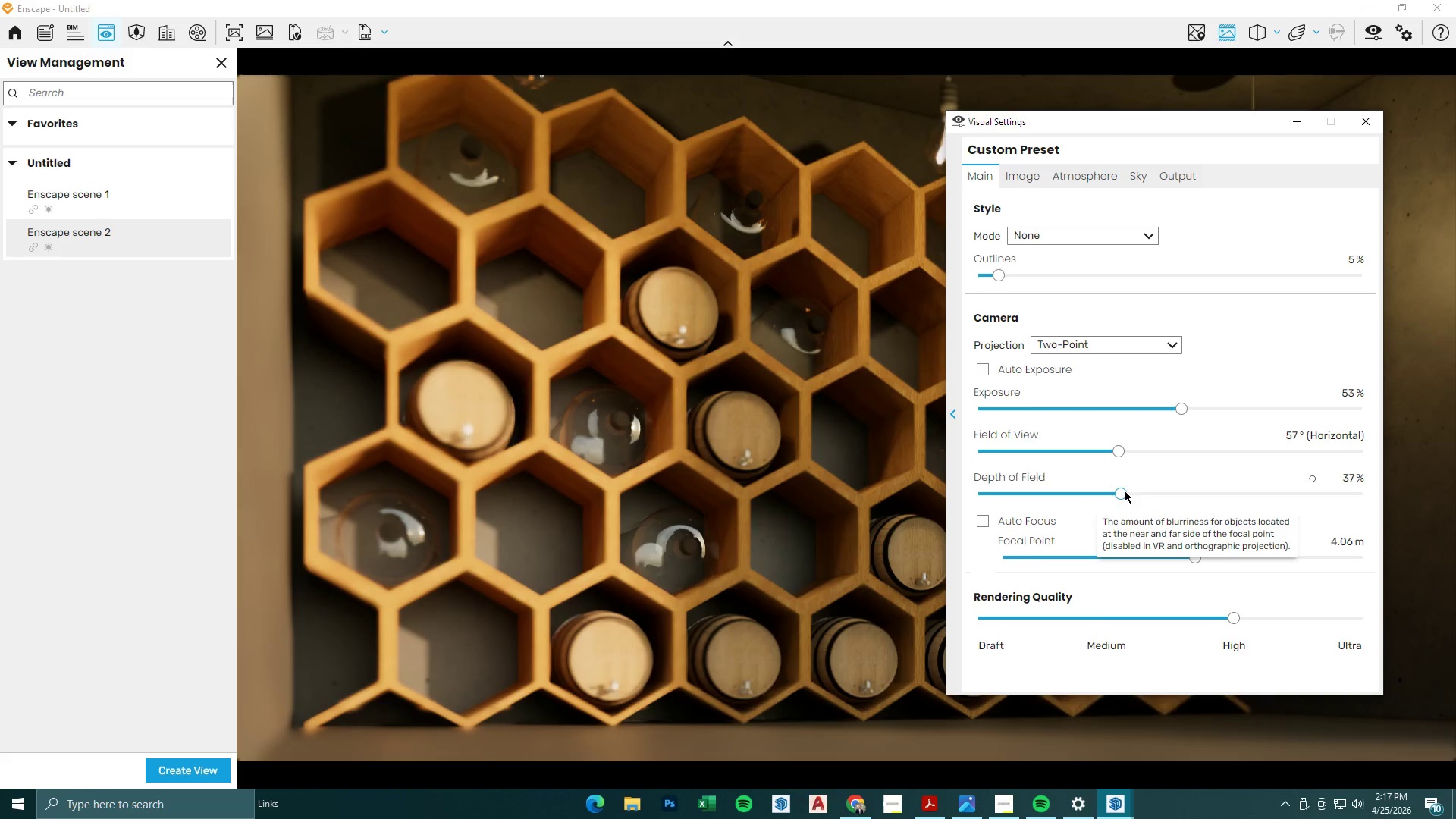 
left_click_drag(start_coordinate=[1128, 489], to_coordinate=[1094, 491])
 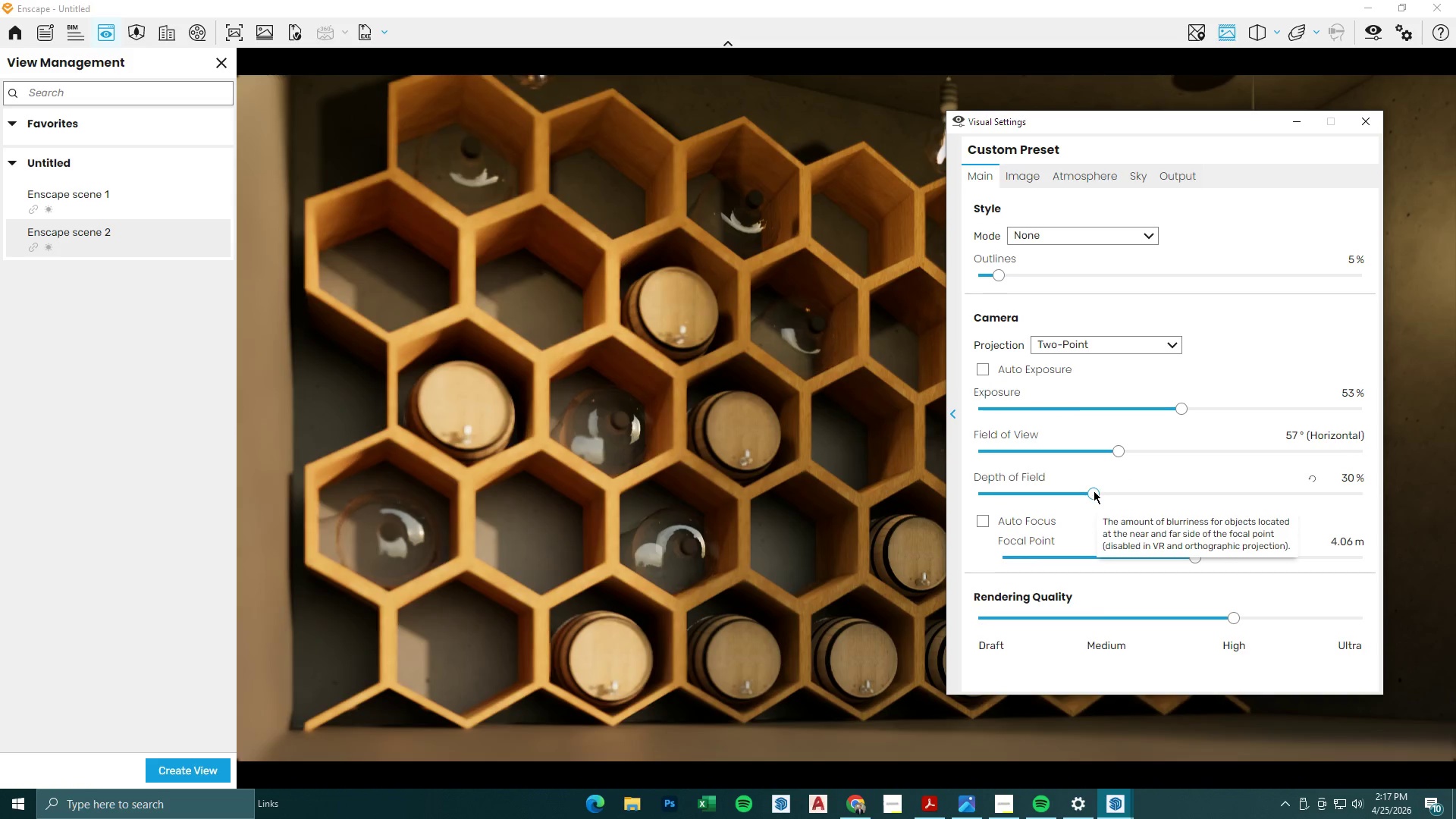 
left_click_drag(start_coordinate=[1094, 491], to_coordinate=[1085, 491])
 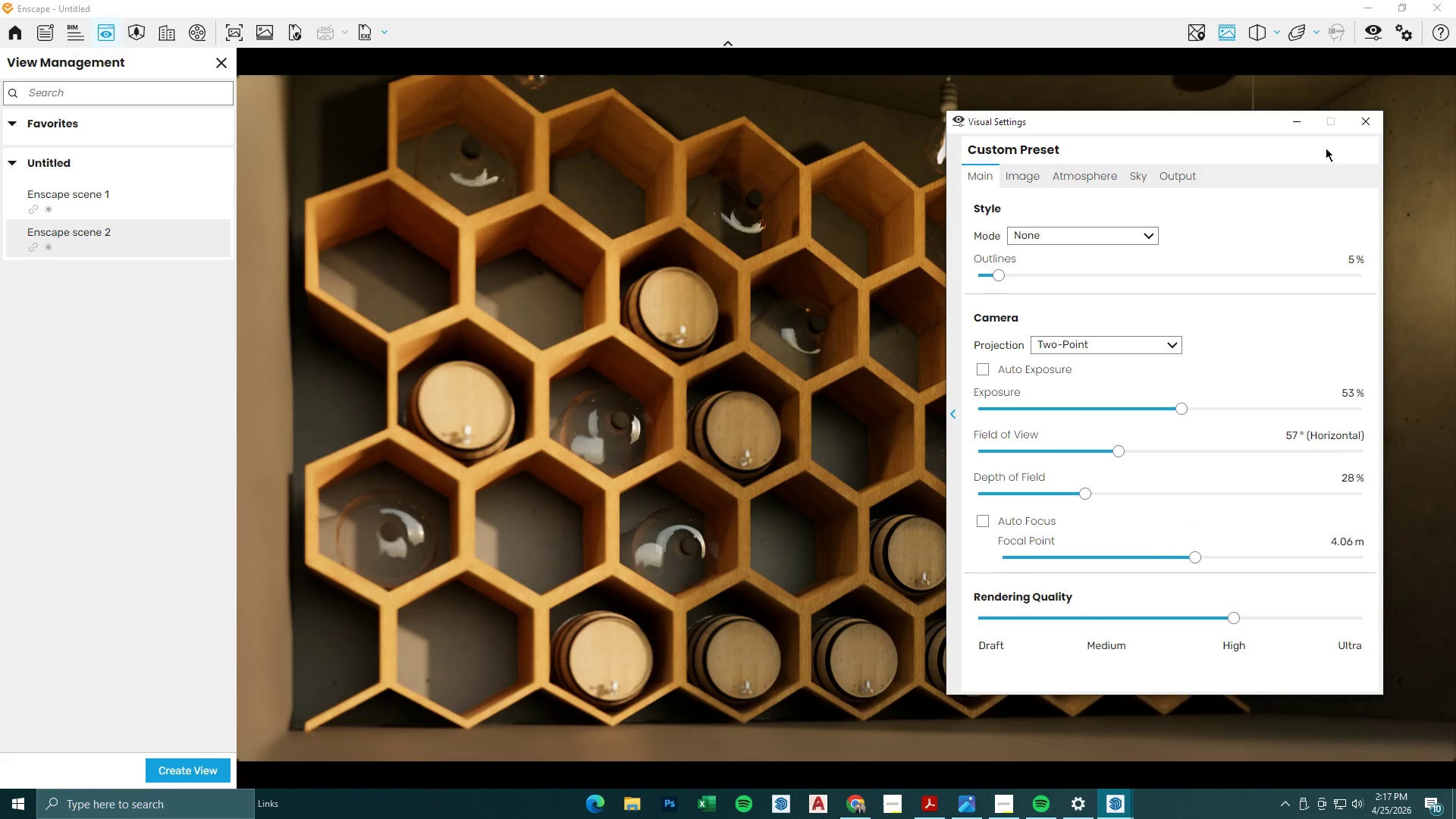 
left_click([1301, 127])
 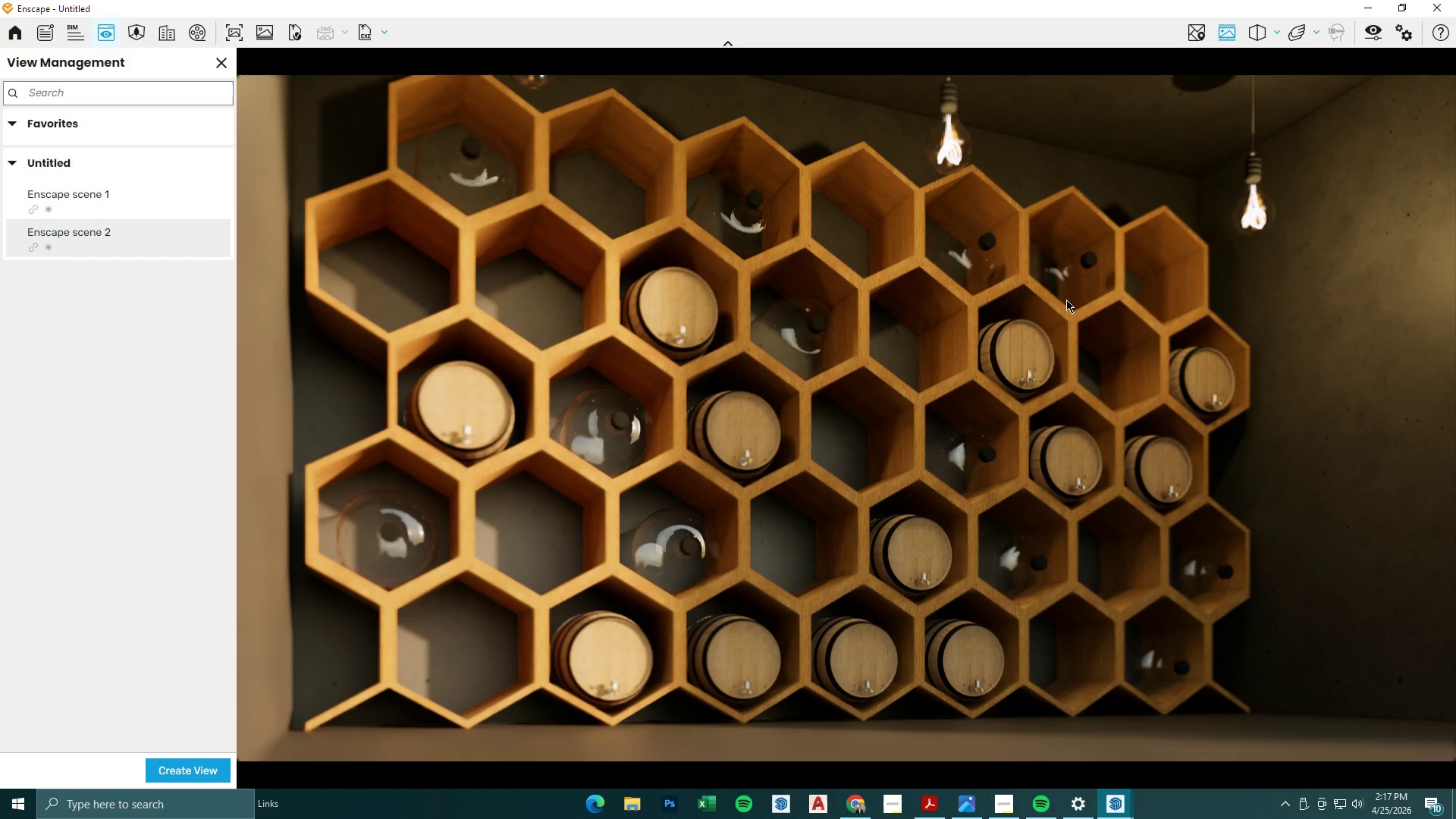 
left_click([1365, 39])
 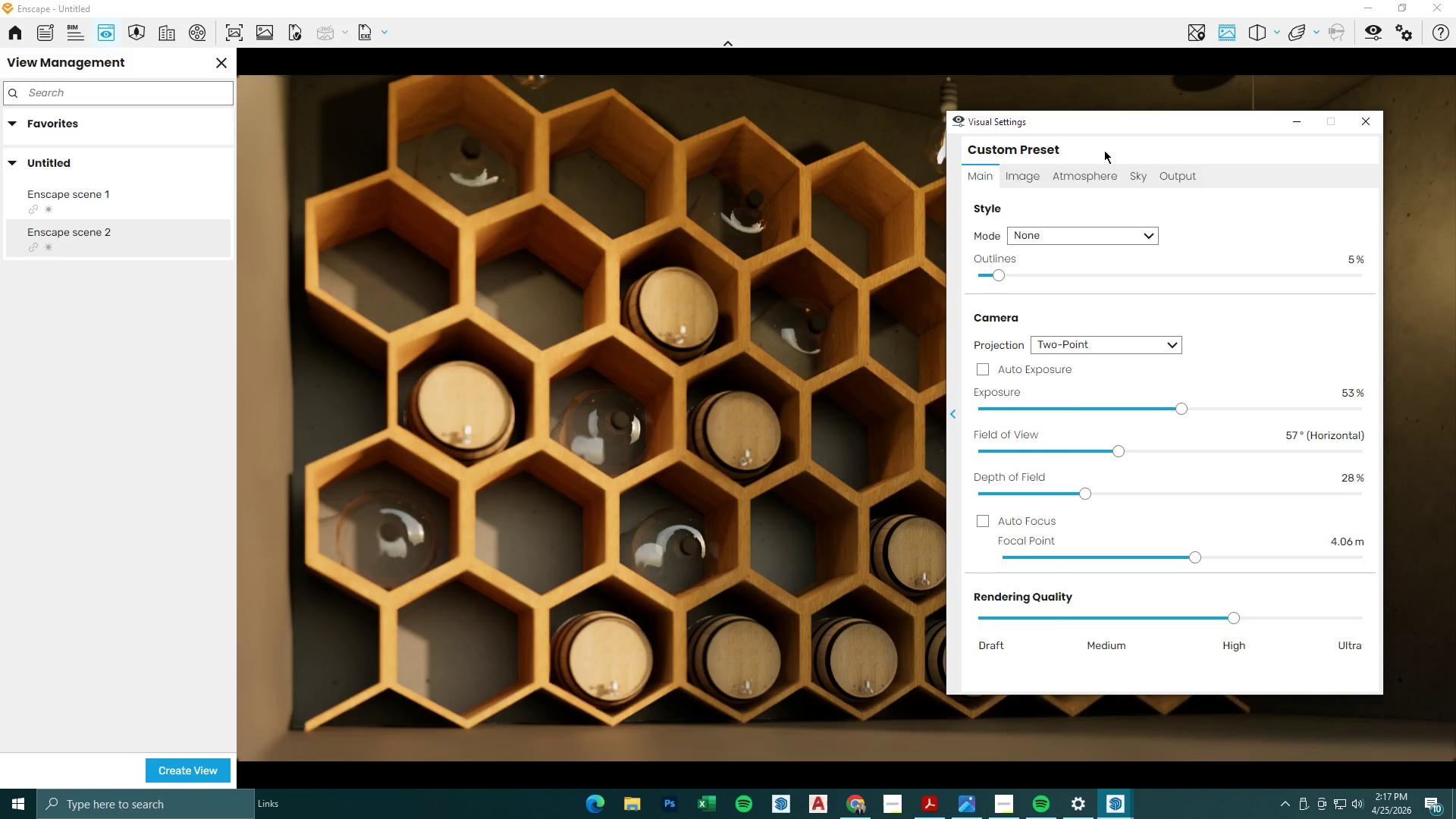 
left_click([1043, 178])
 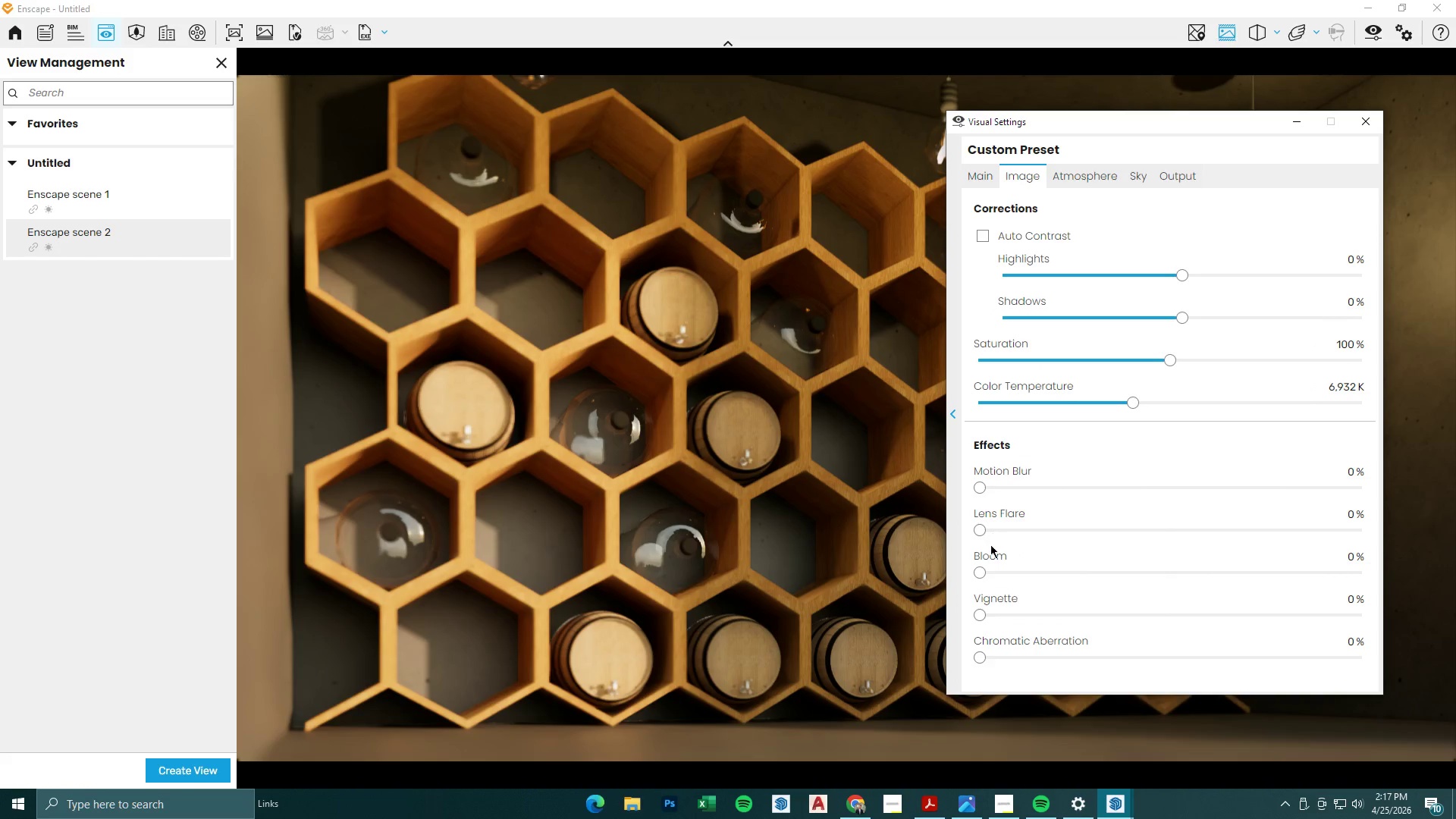 
left_click_drag(start_coordinate=[981, 571], to_coordinate=[1177, 554])
 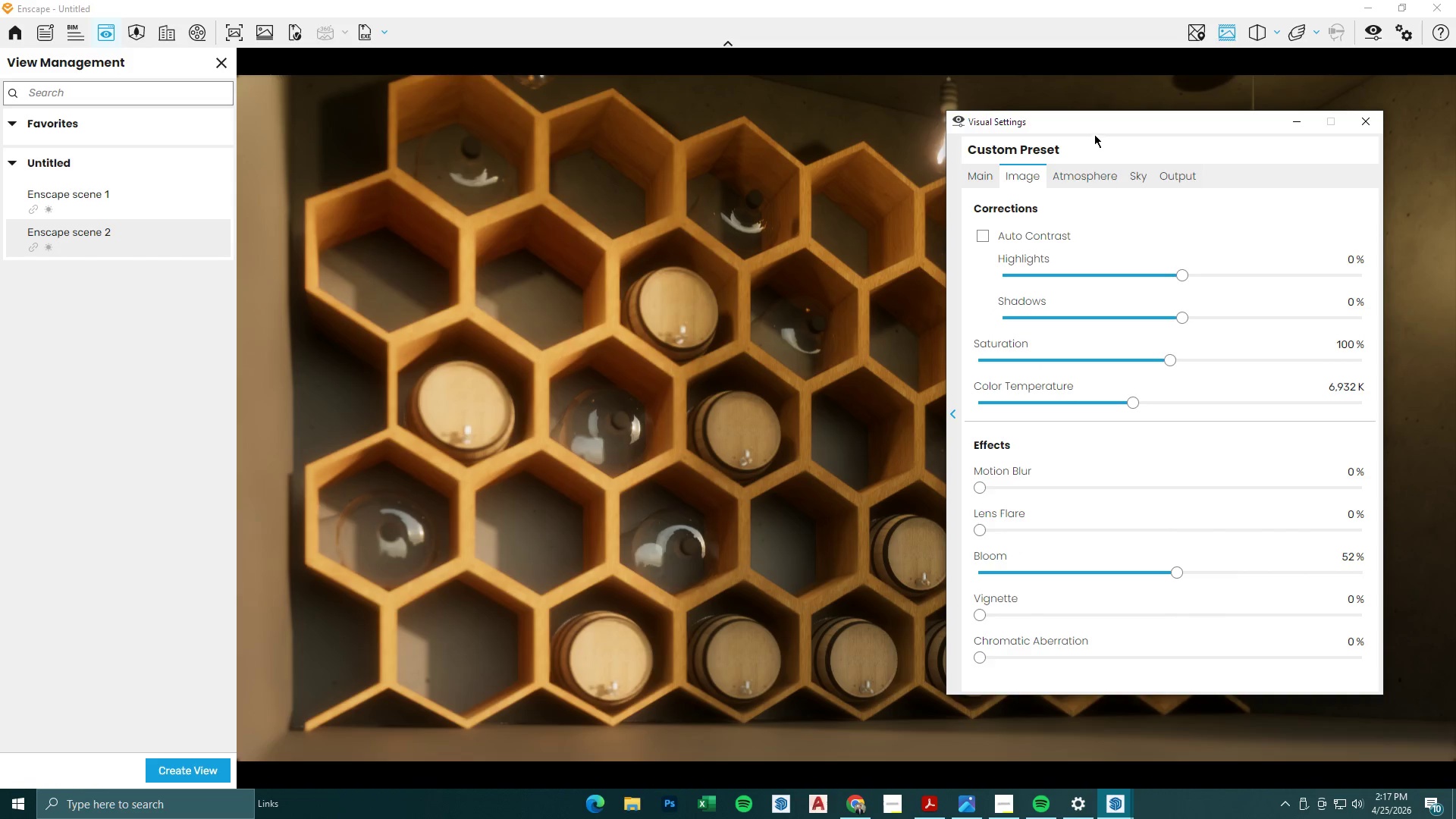 
left_click_drag(start_coordinate=[1097, 124], to_coordinate=[348, 108])
 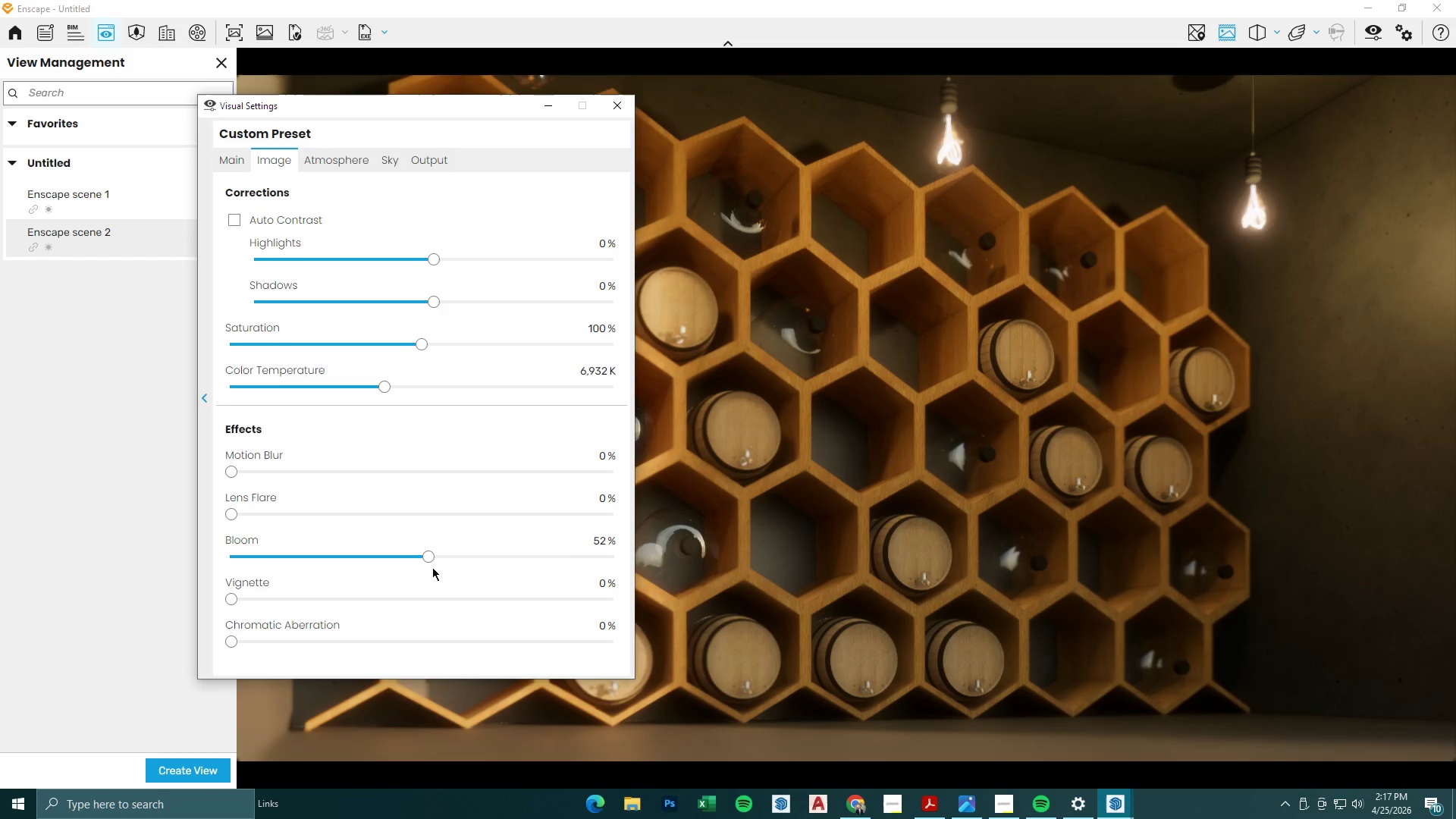 
left_click_drag(start_coordinate=[430, 558], to_coordinate=[381, 557])
 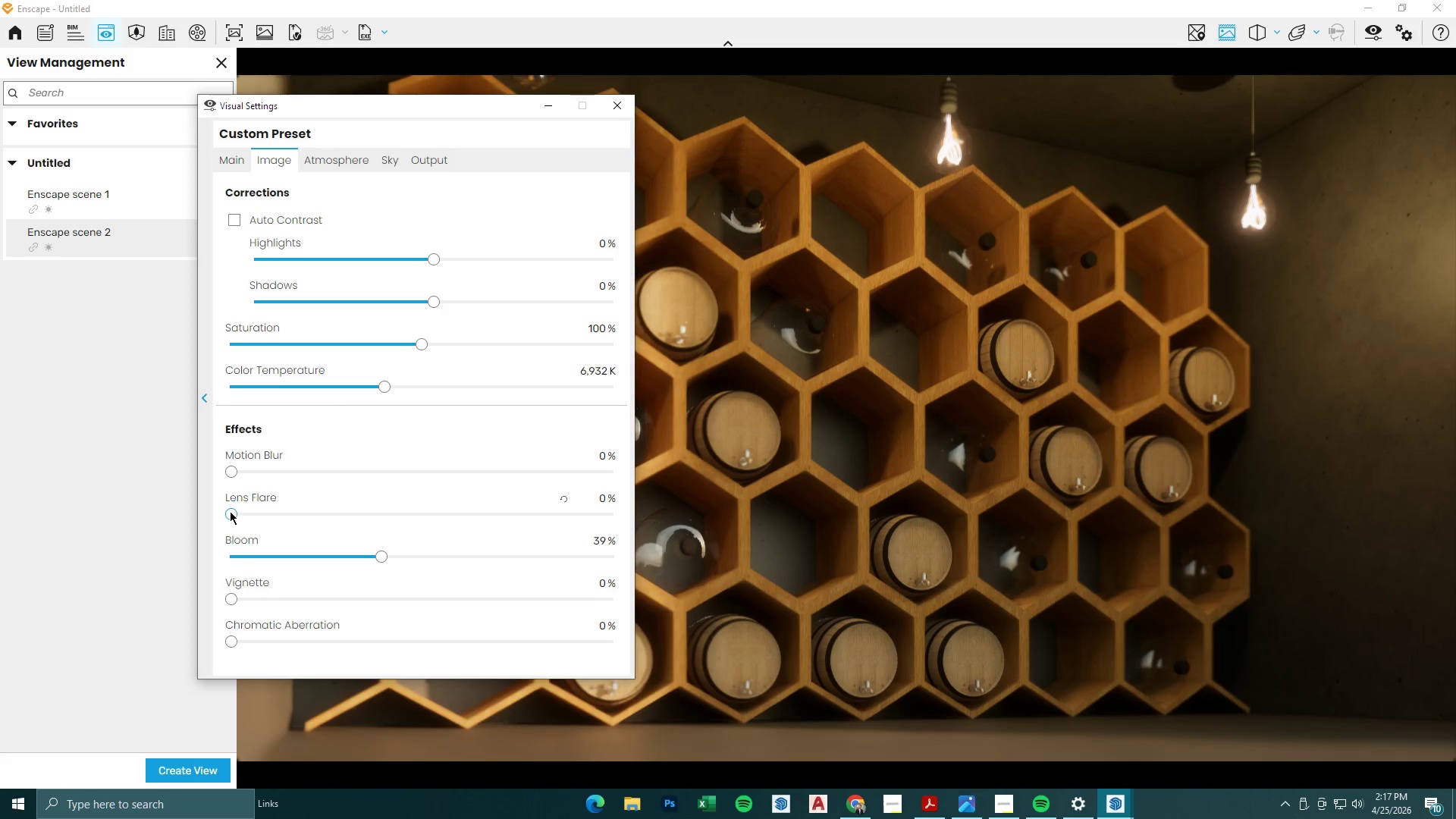 
left_click_drag(start_coordinate=[232, 510], to_coordinate=[306, 509])
 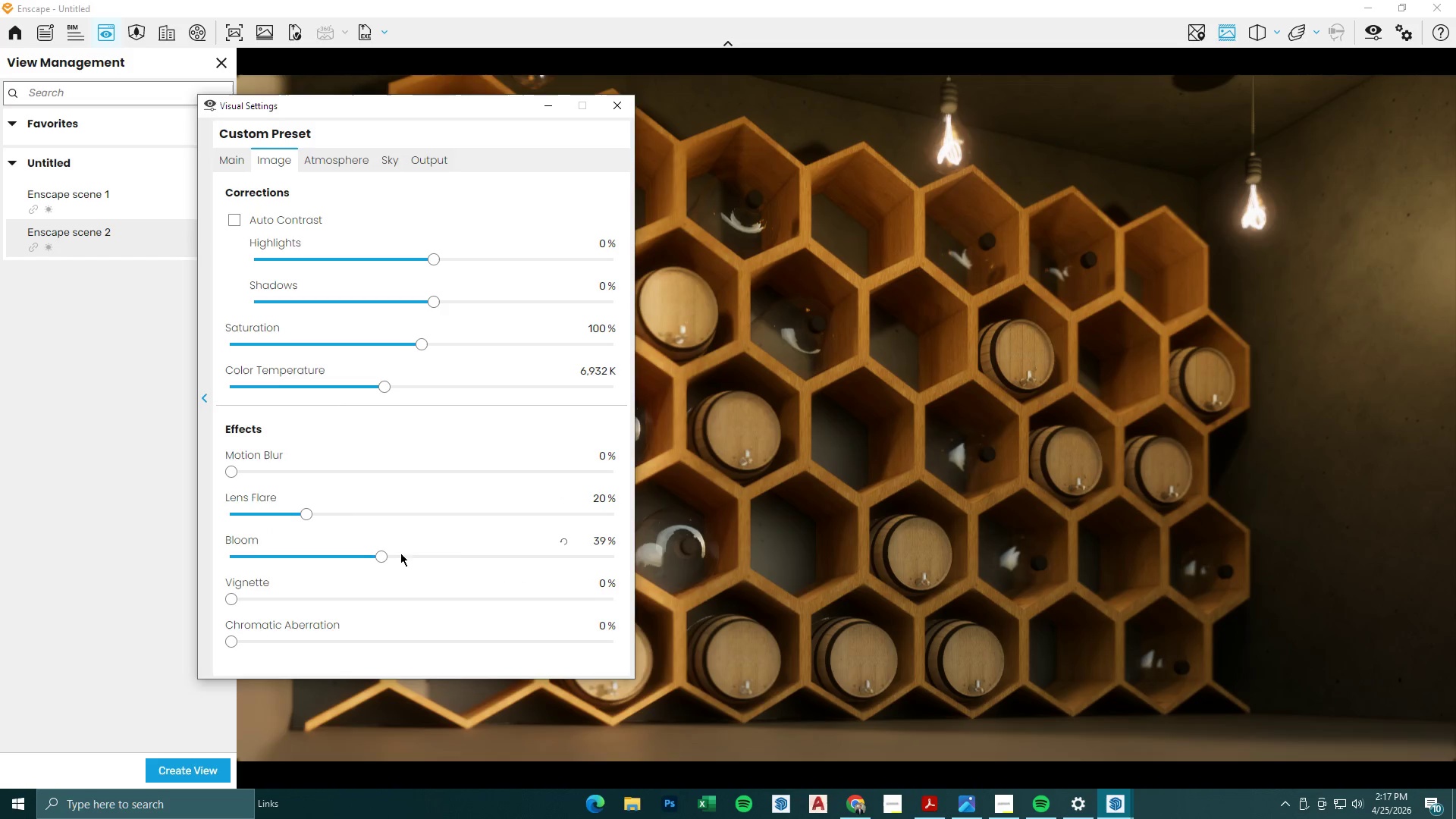 
left_click_drag(start_coordinate=[375, 554], to_coordinate=[323, 555])
 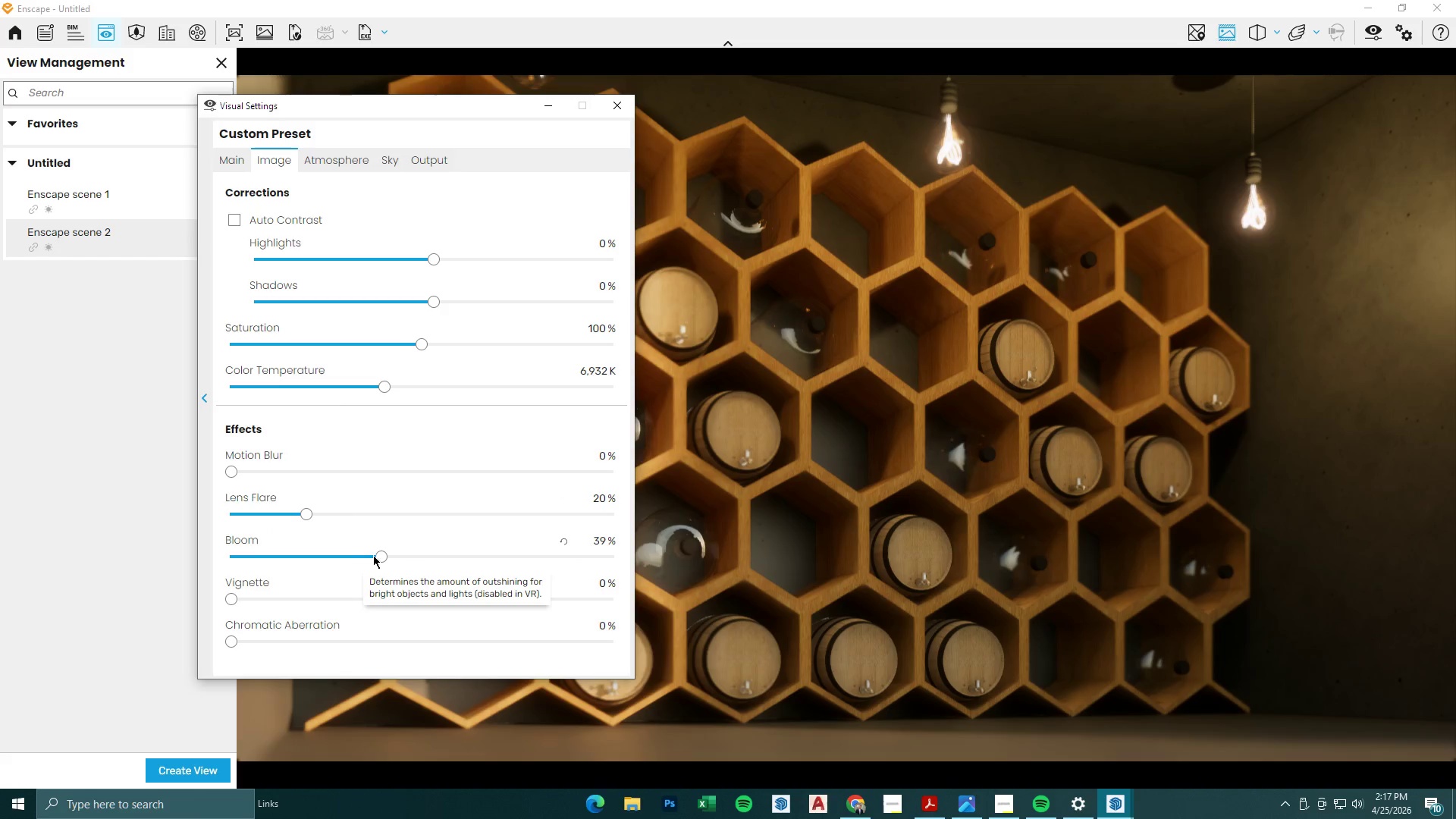 
left_click_drag(start_coordinate=[378, 555], to_coordinate=[383, 555])
 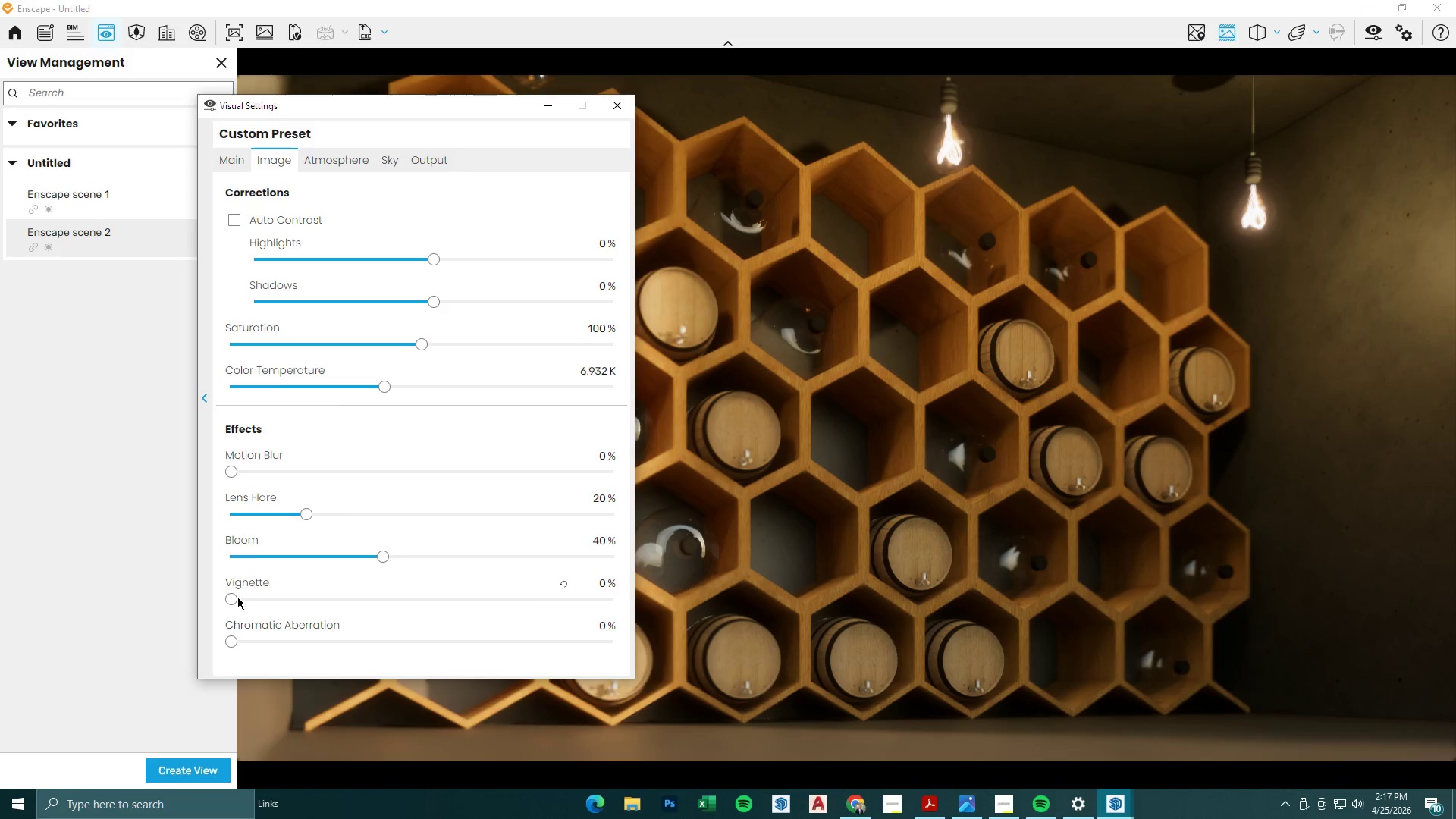 
left_click_drag(start_coordinate=[235, 601], to_coordinate=[347, 585])
 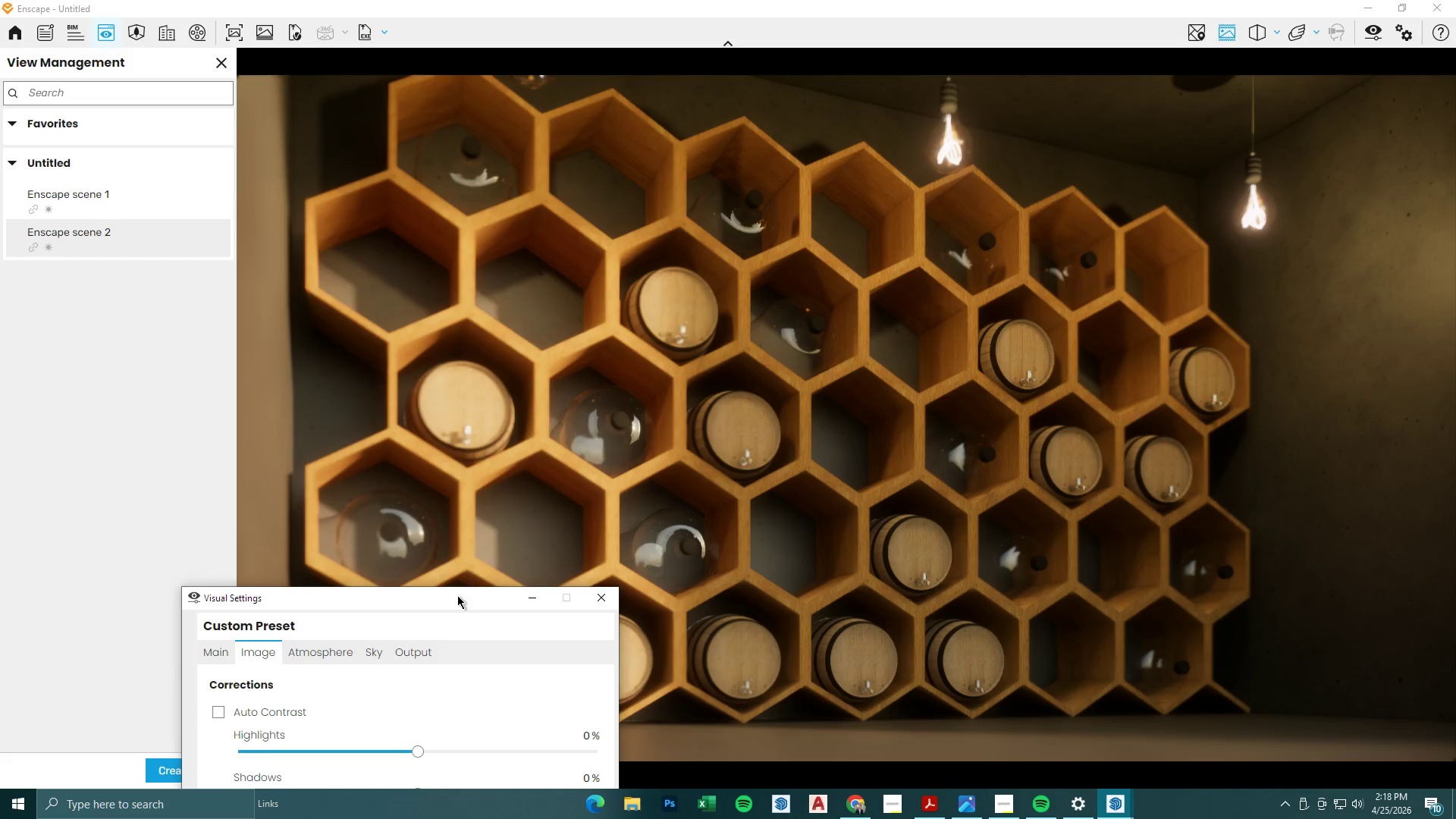 
wait(10.14)
 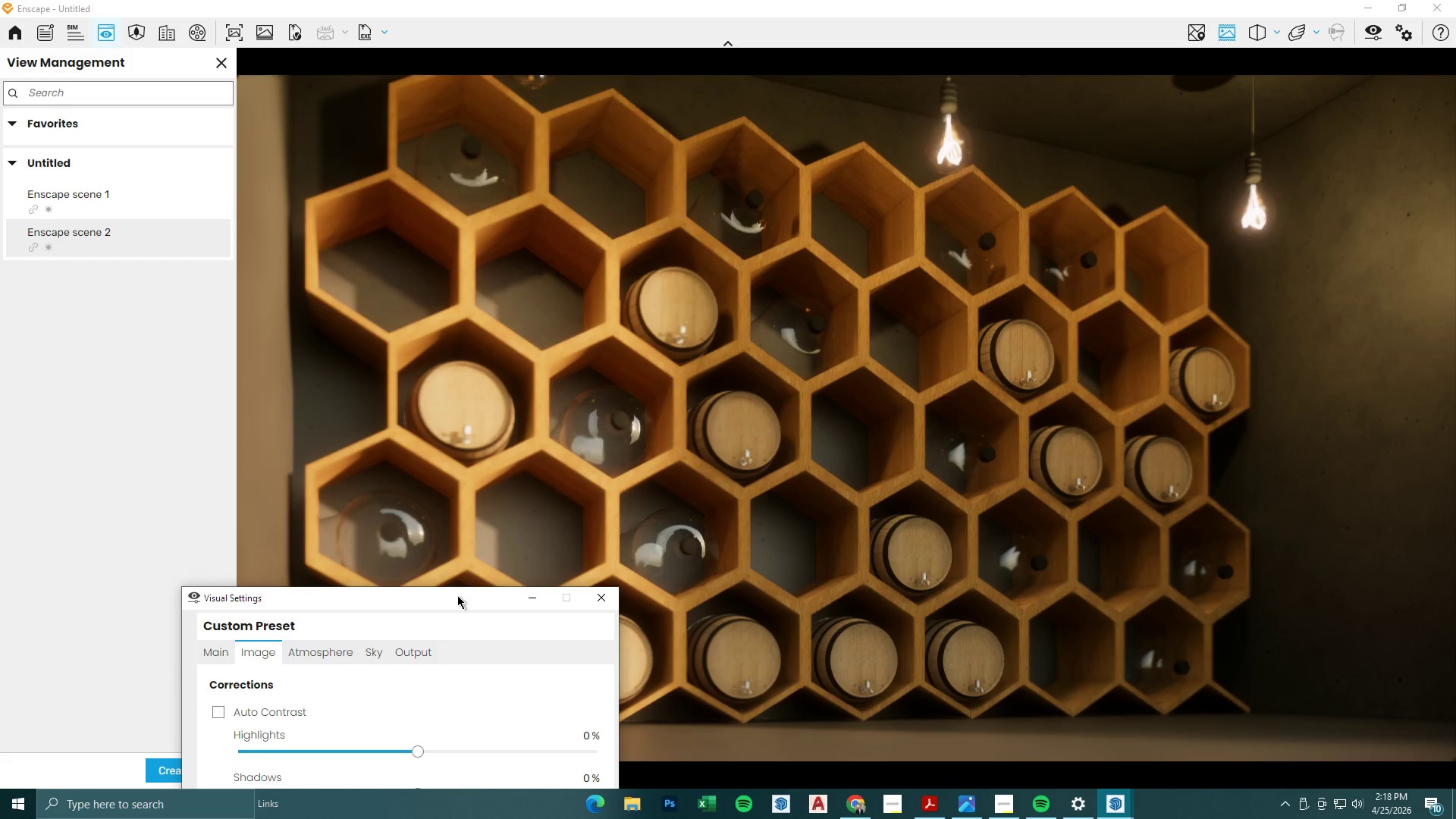 
left_click([550, 158])
 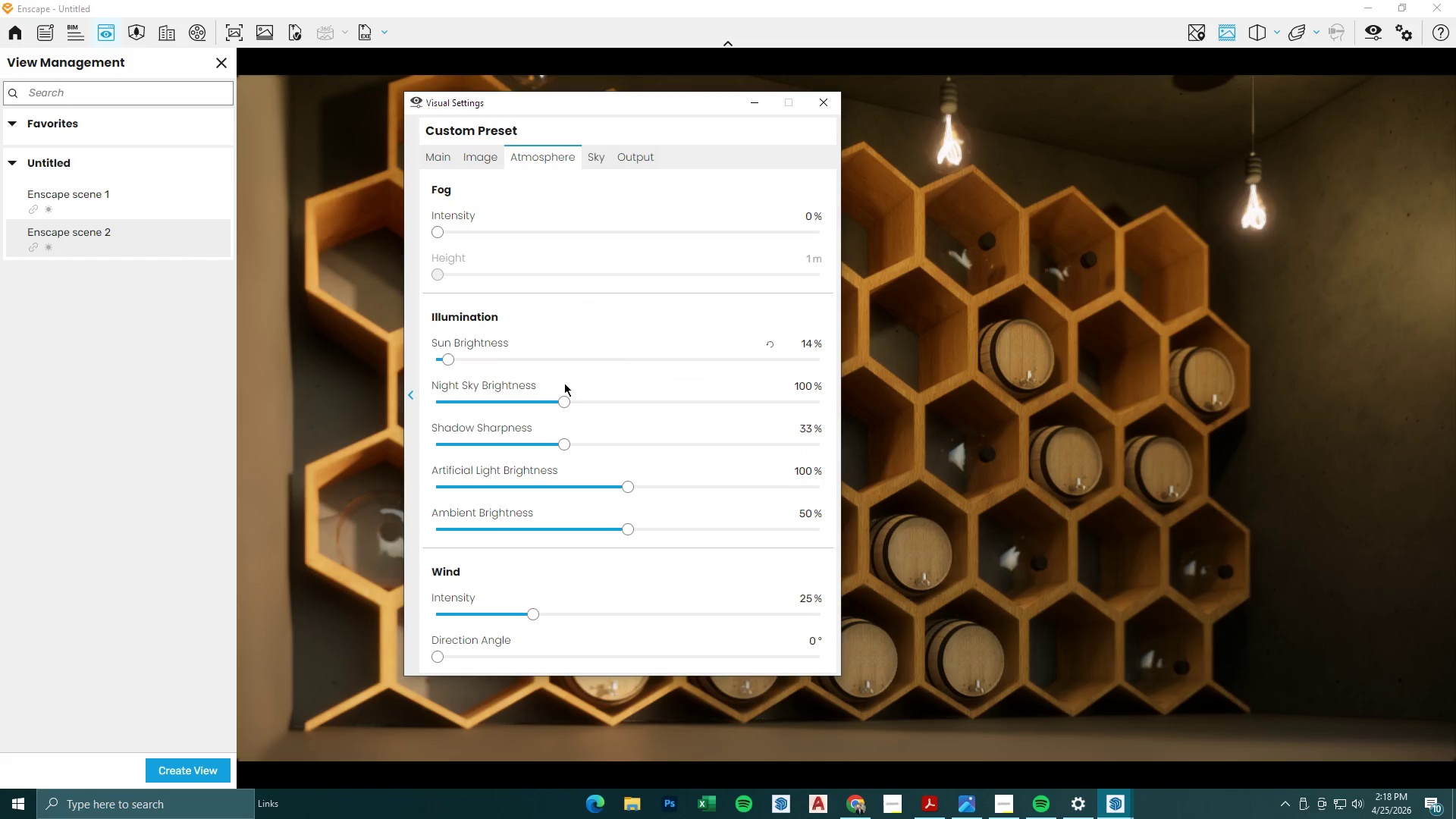 
left_click_drag(start_coordinate=[563, 444], to_coordinate=[595, 447])
 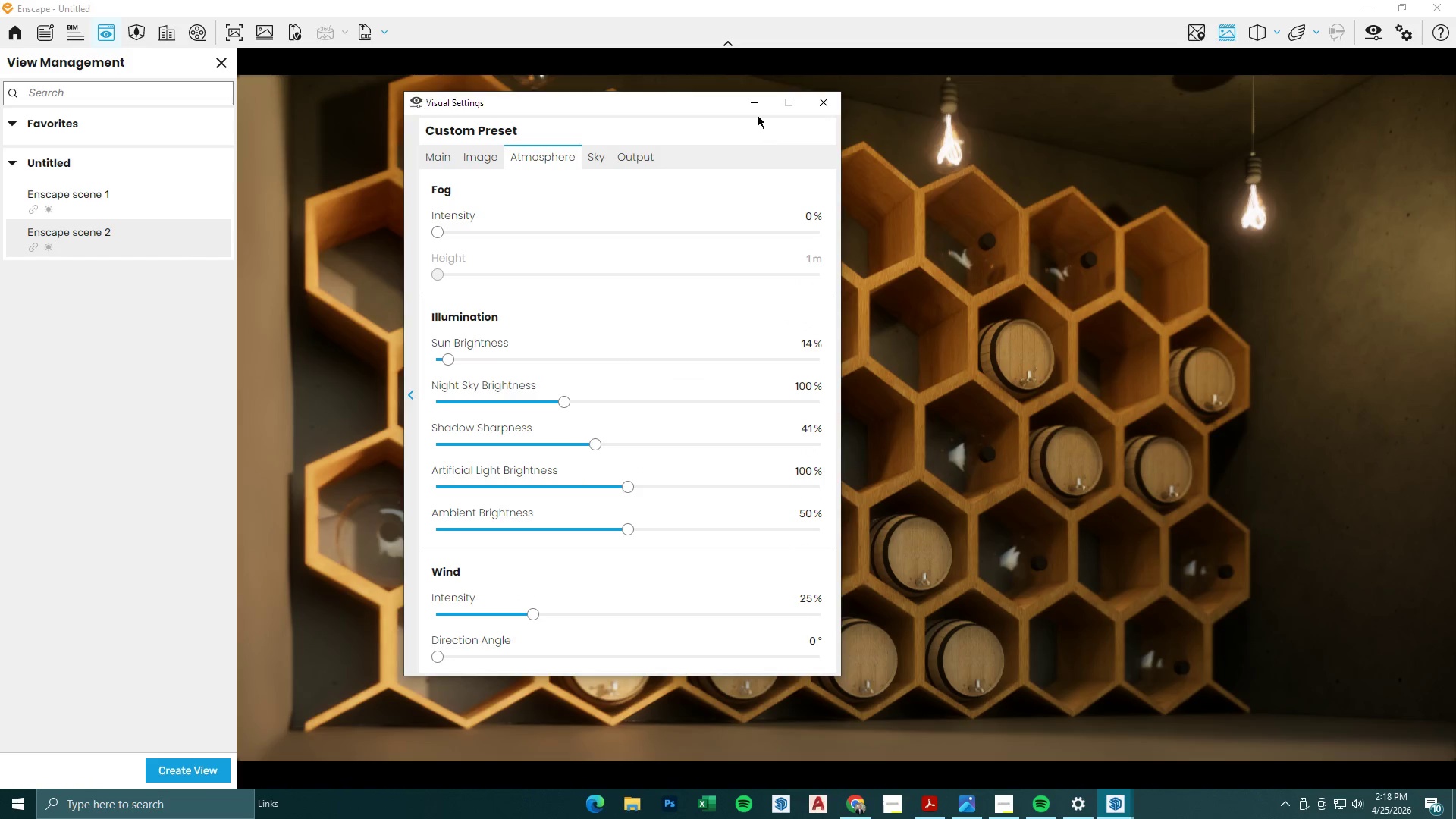 
left_click([753, 108])
 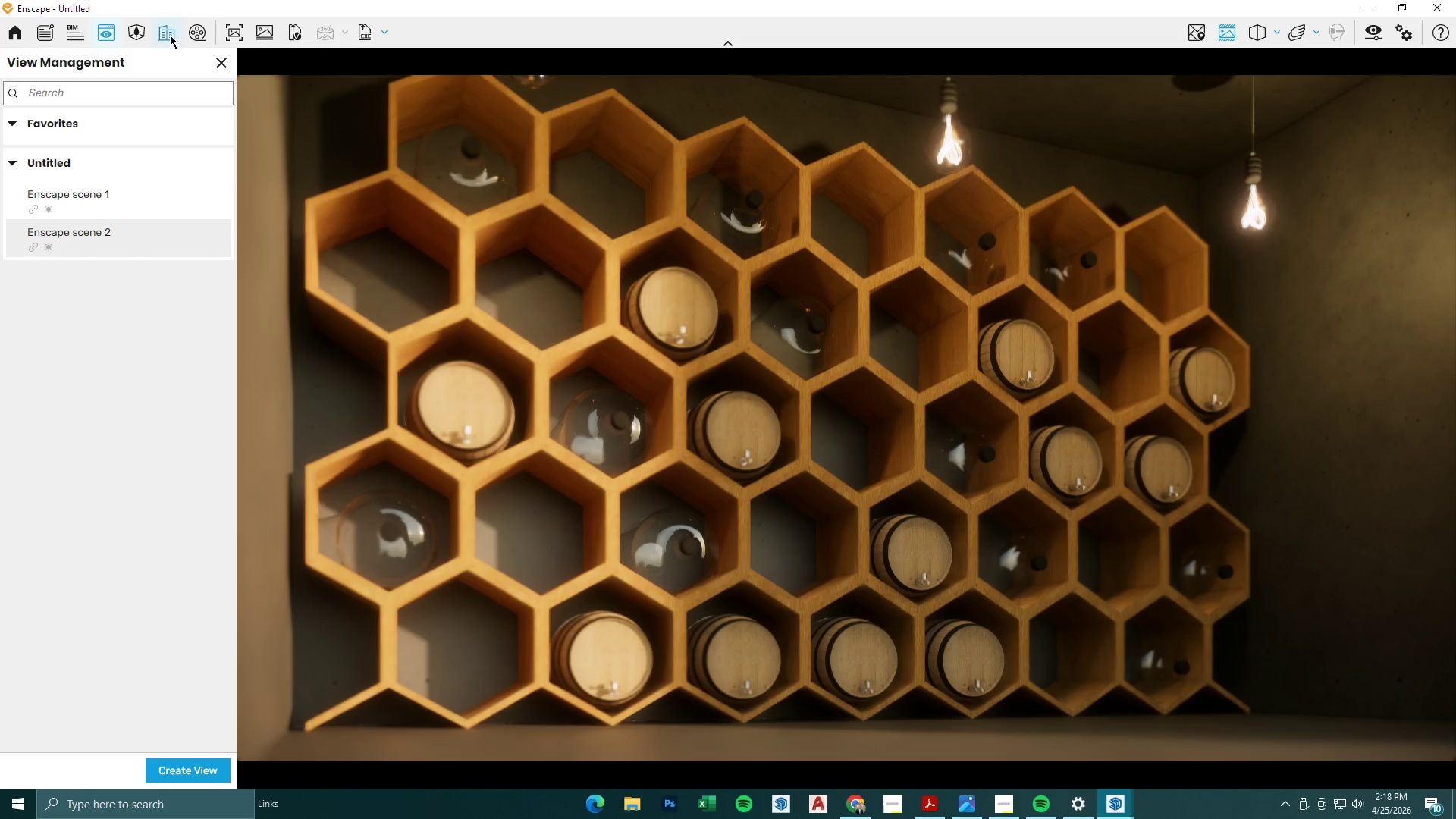 
left_click([243, 33])
 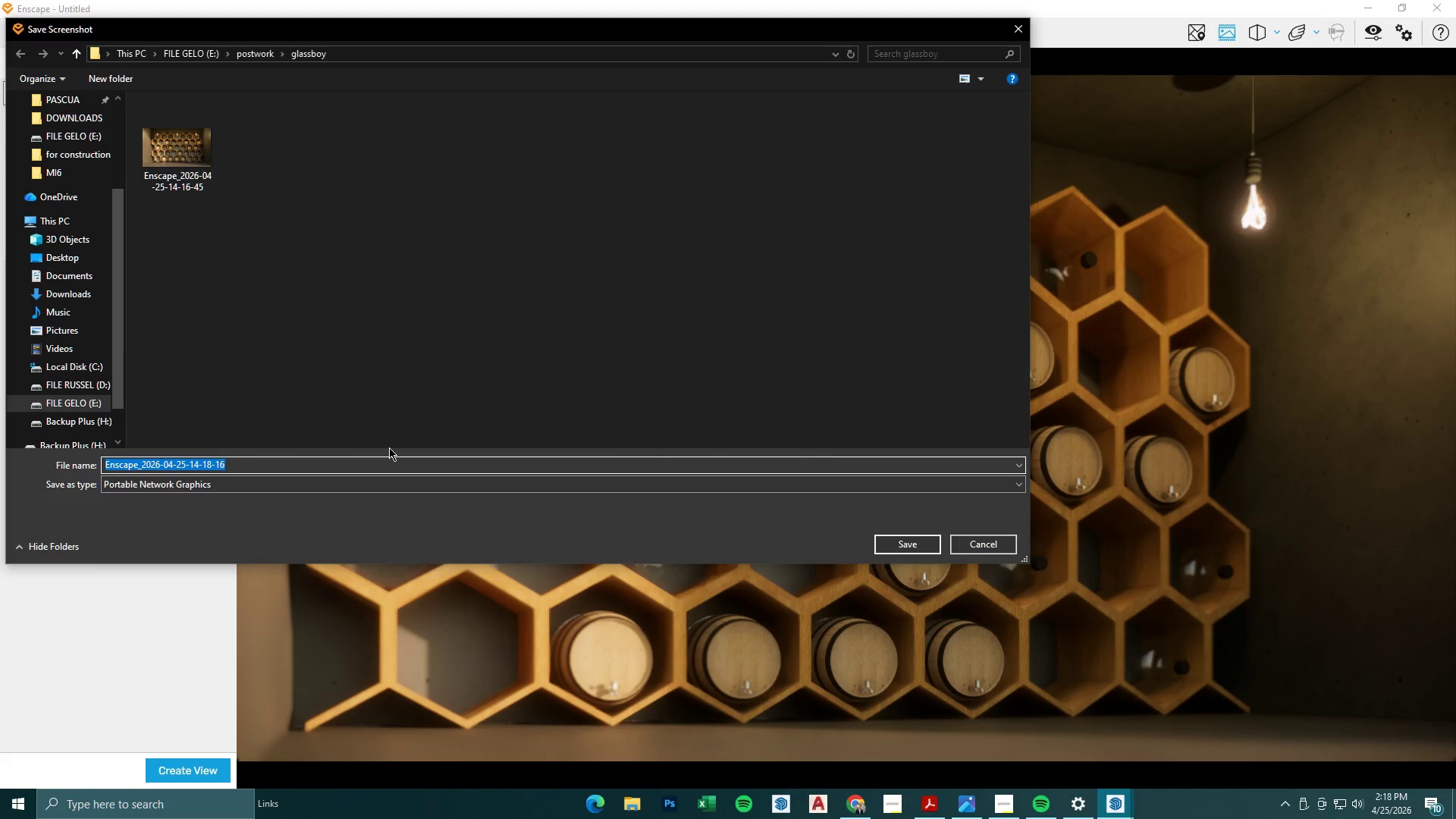 
type(quarte)
 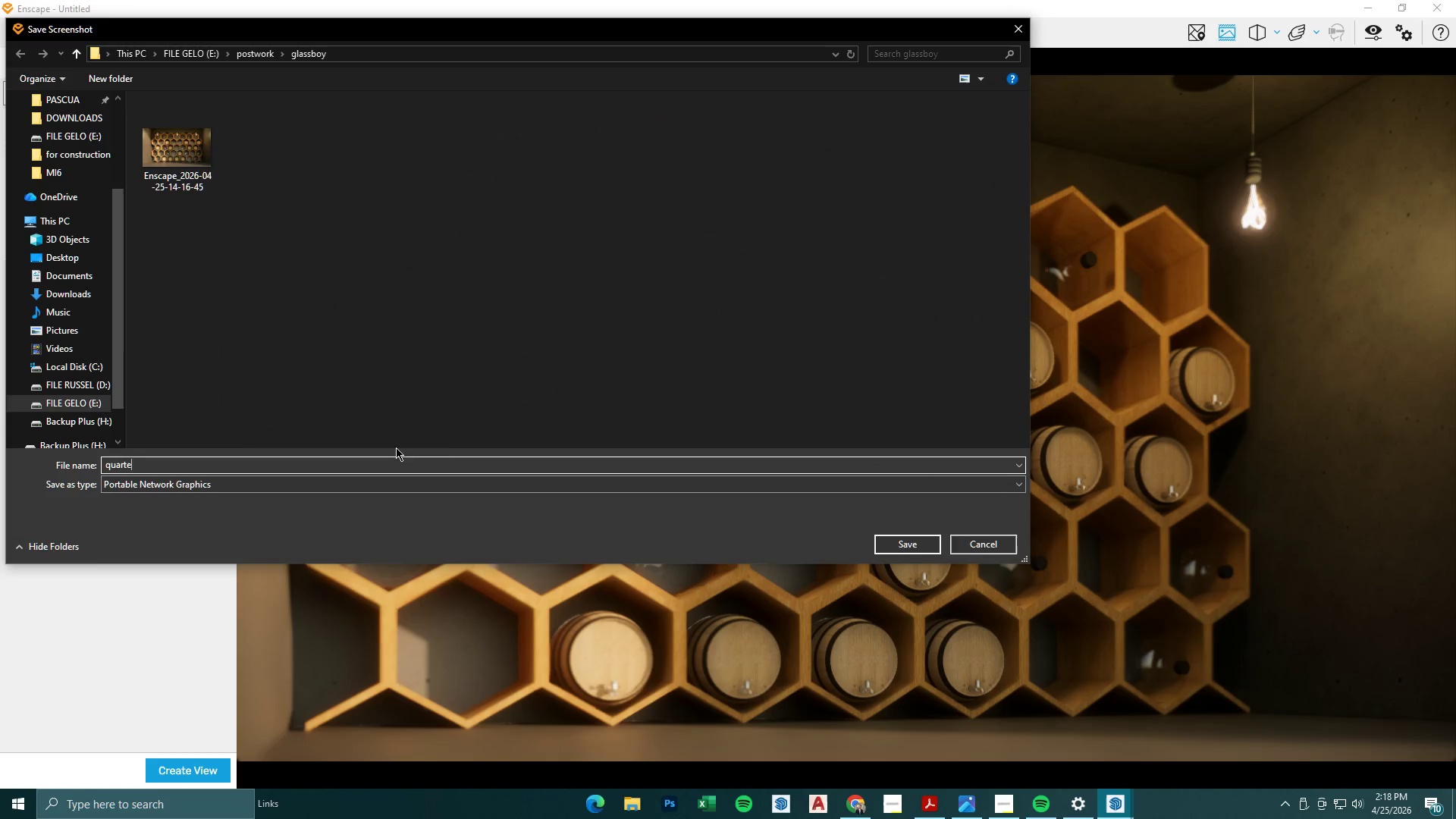 
key(R)
 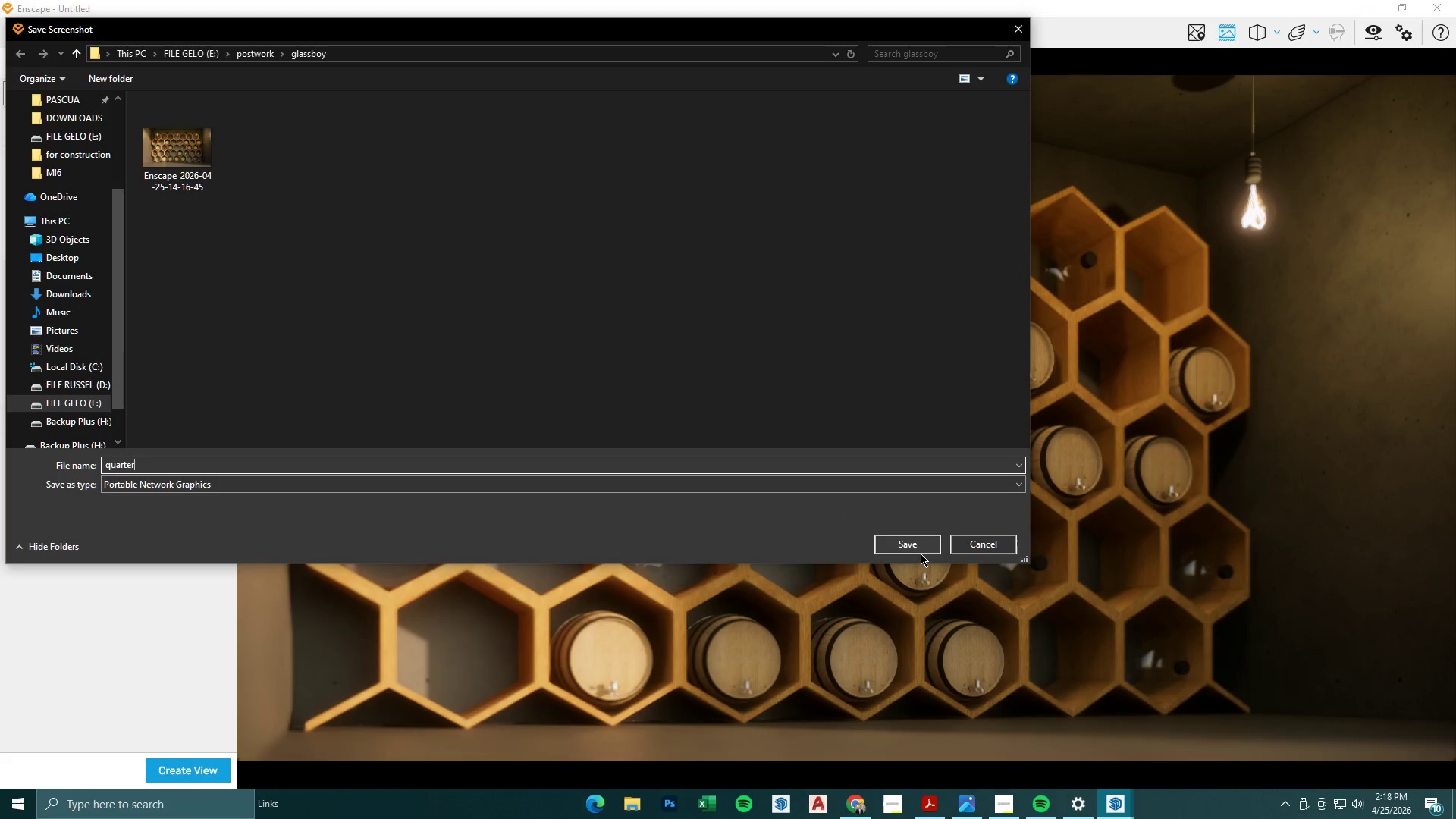 
left_click([918, 554])
 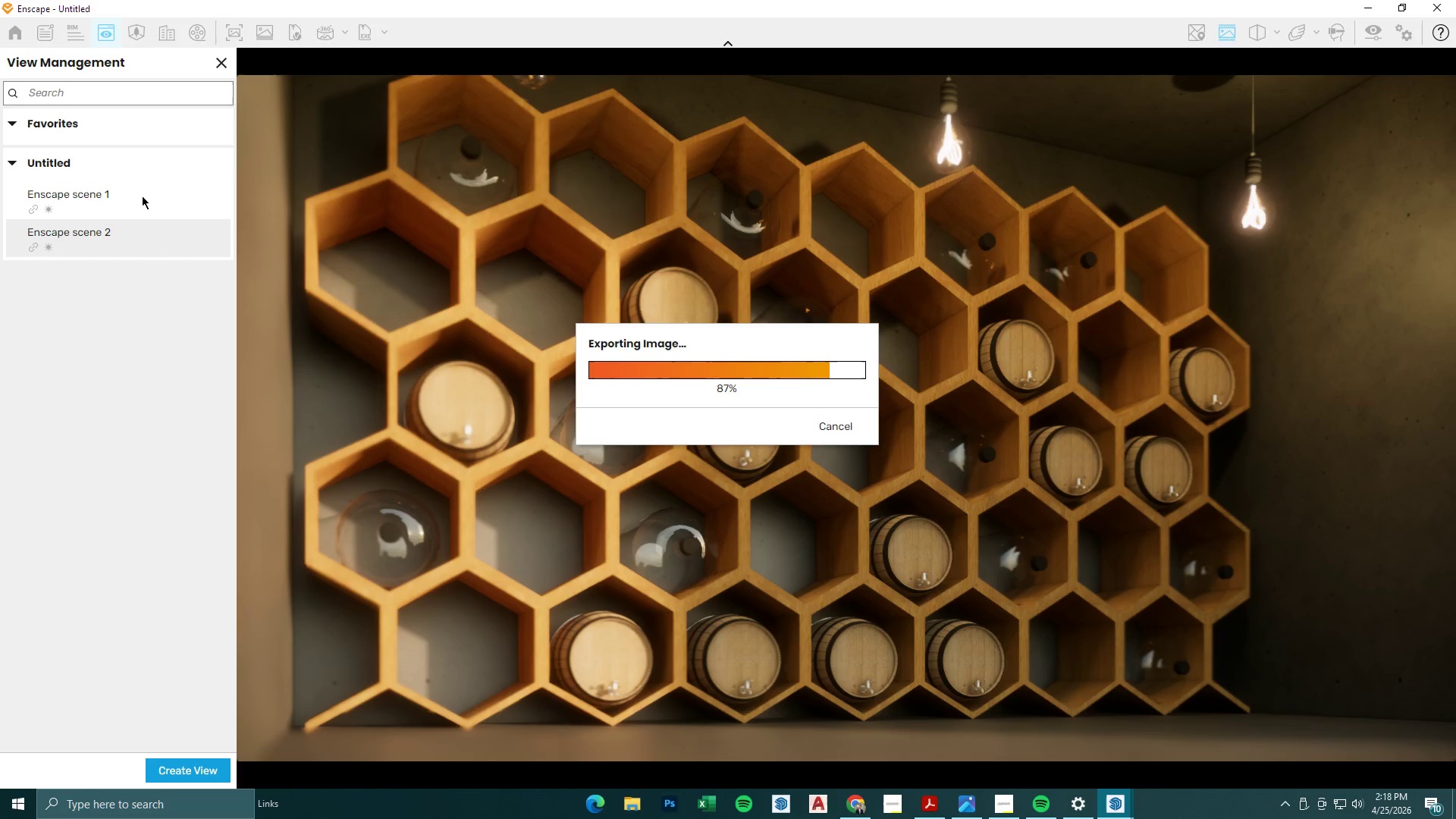 
wait(5.14)
 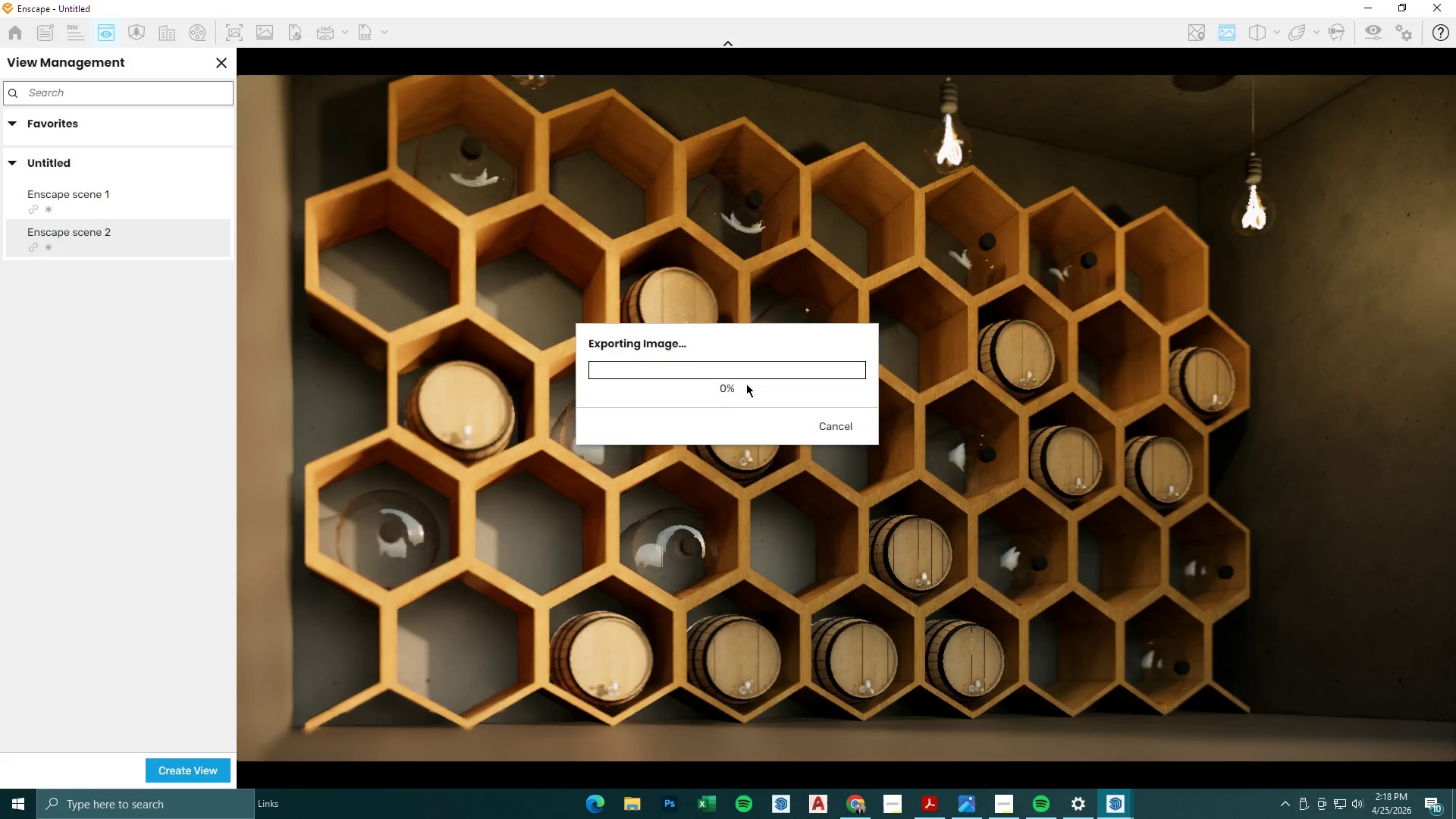 
left_click([142, 196])
 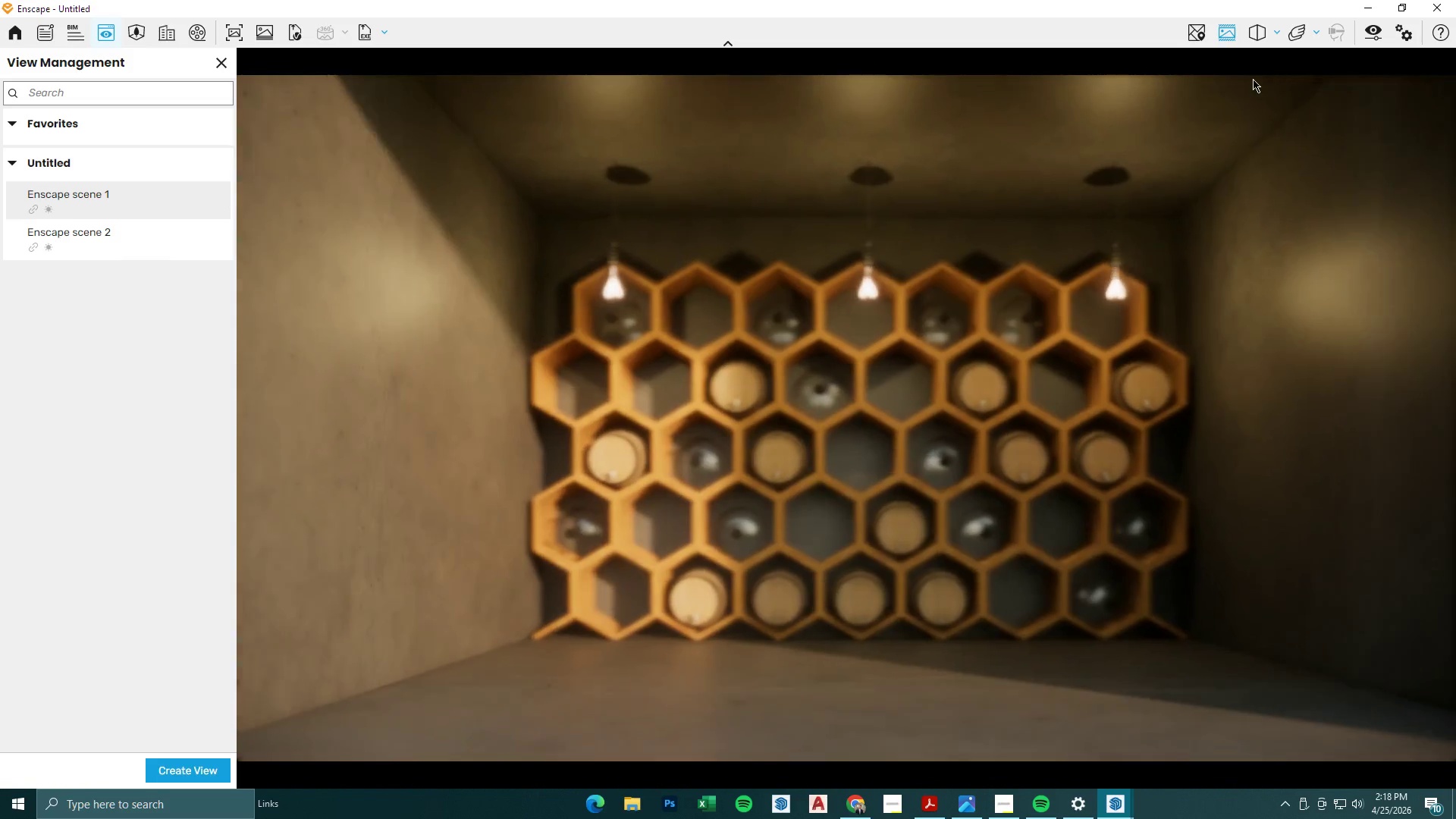 
left_click([1370, 30])
 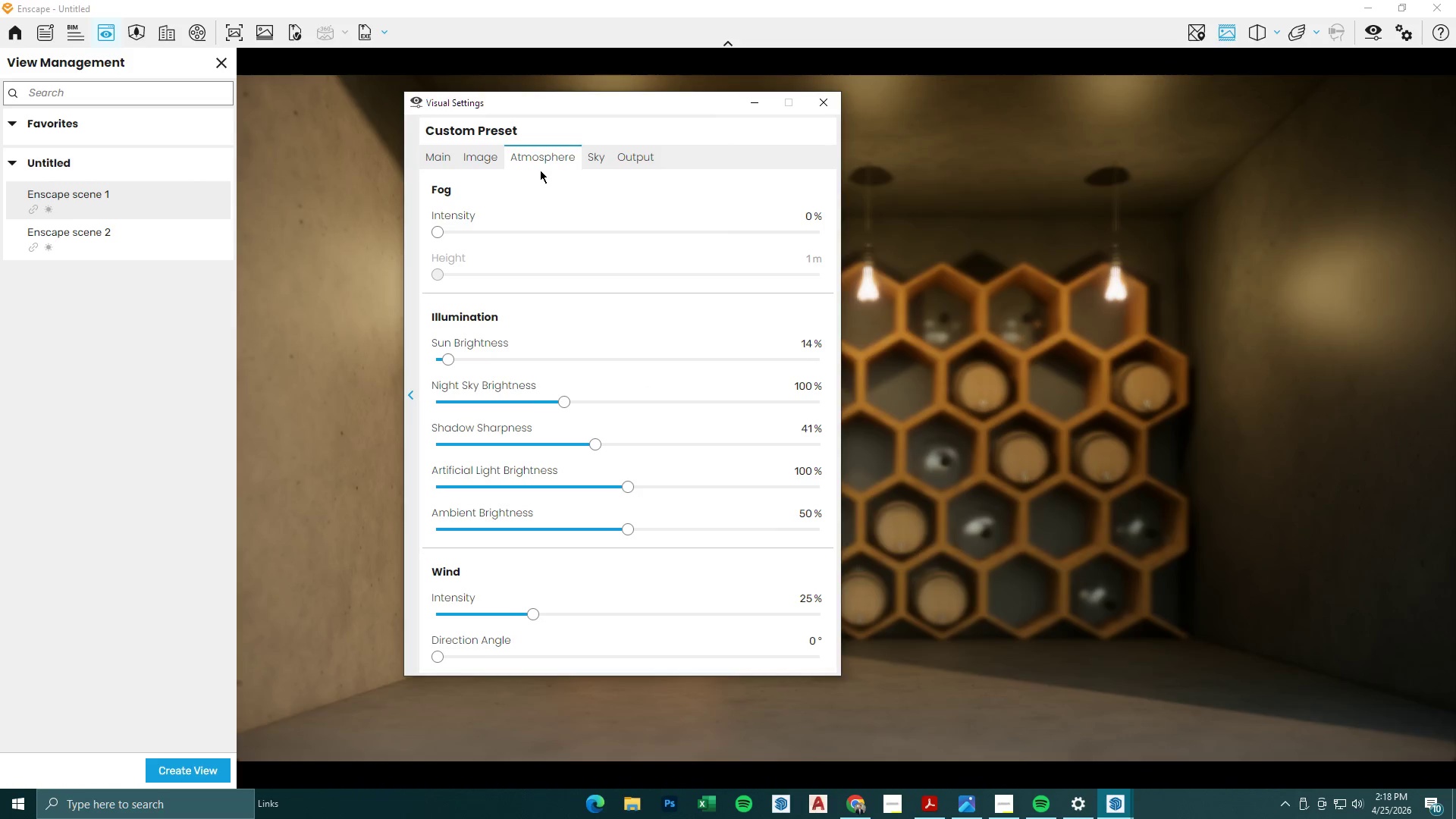 
double_click([450, 155])
 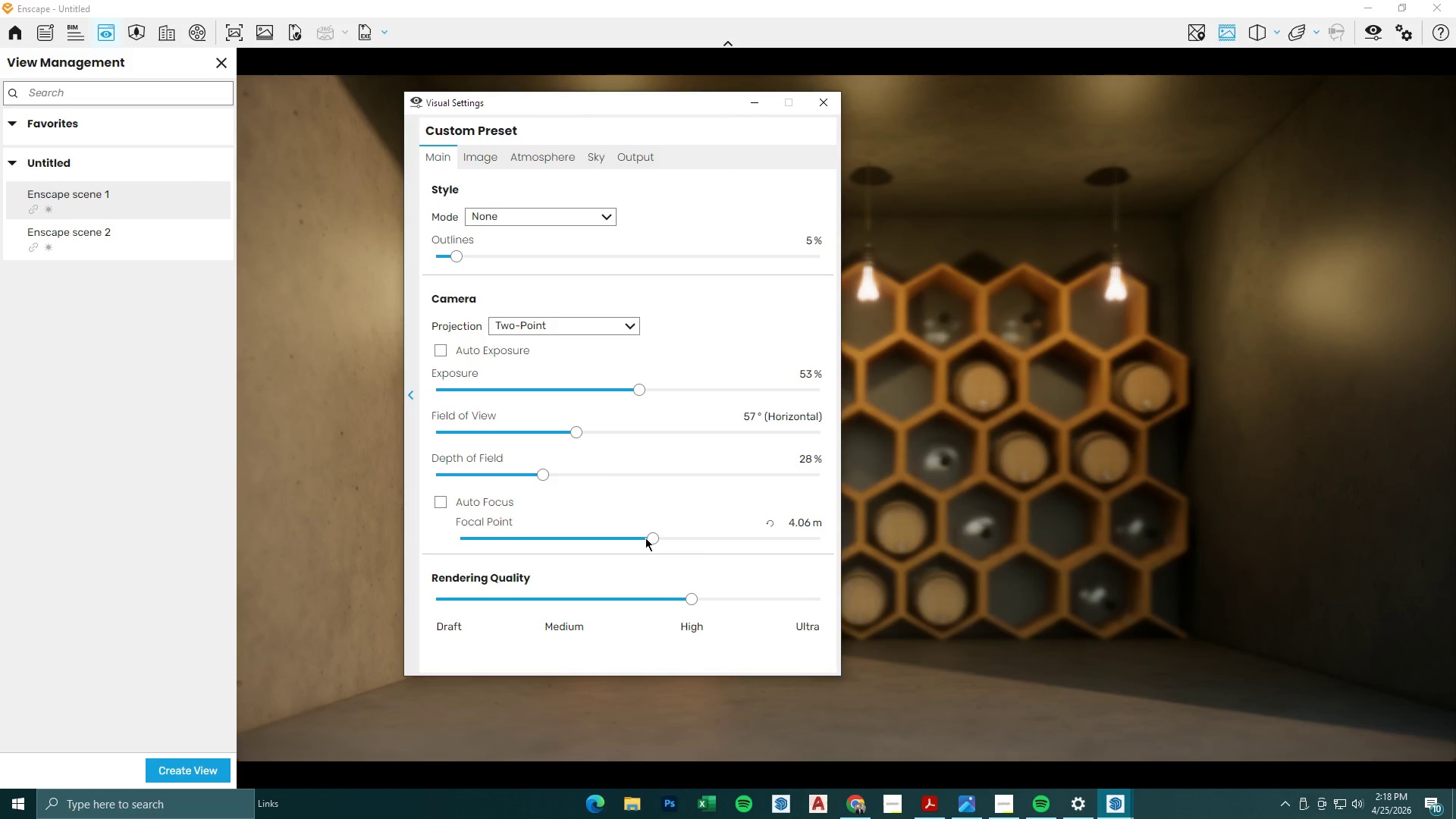 
left_click_drag(start_coordinate=[579, 435], to_coordinate=[525, 444])
 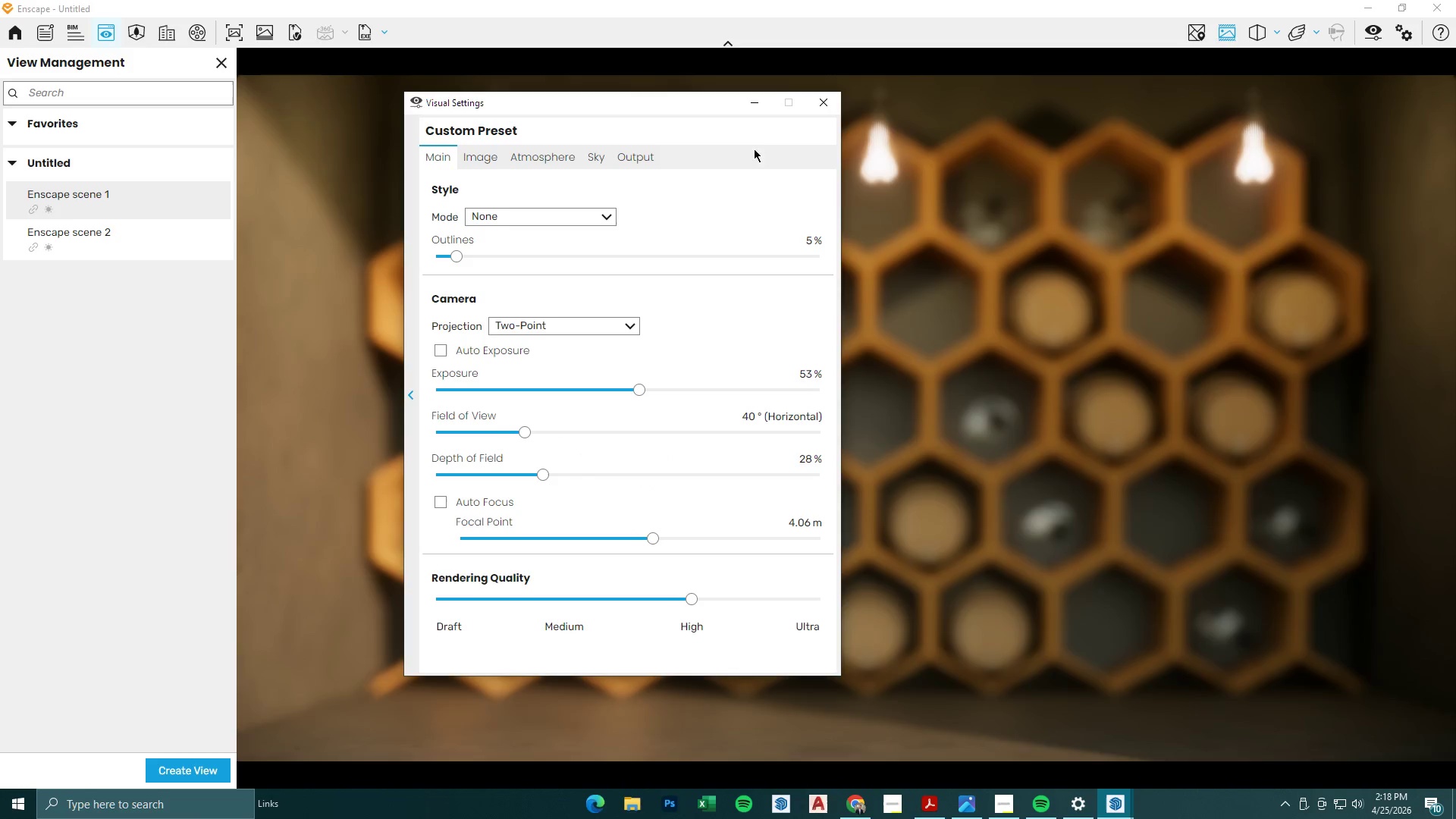 
left_click([755, 108])
 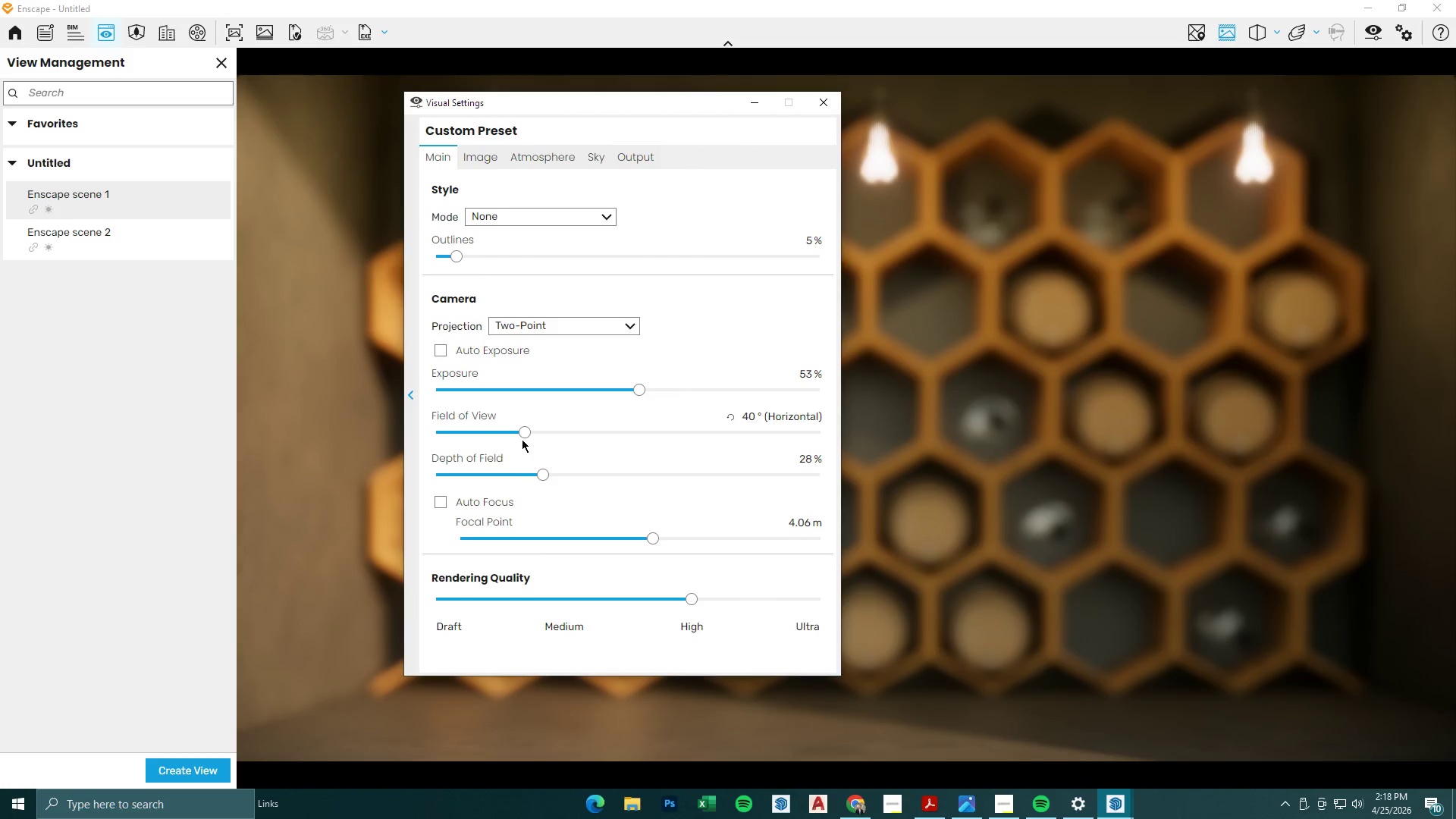 
left_click_drag(start_coordinate=[654, 532], to_coordinate=[708, 541])
 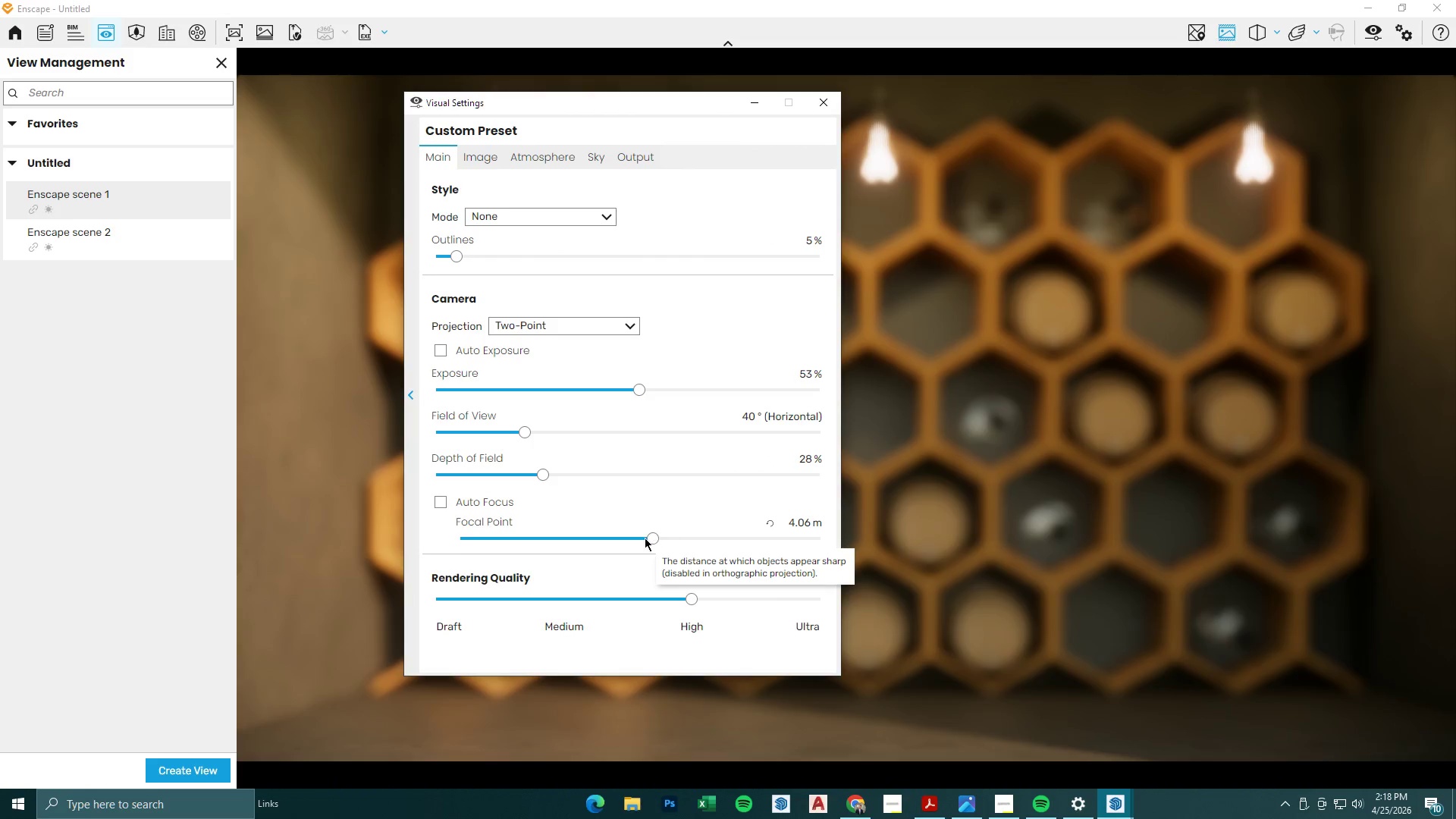 
left_click_drag(start_coordinate=[645, 537], to_coordinate=[676, 537])
 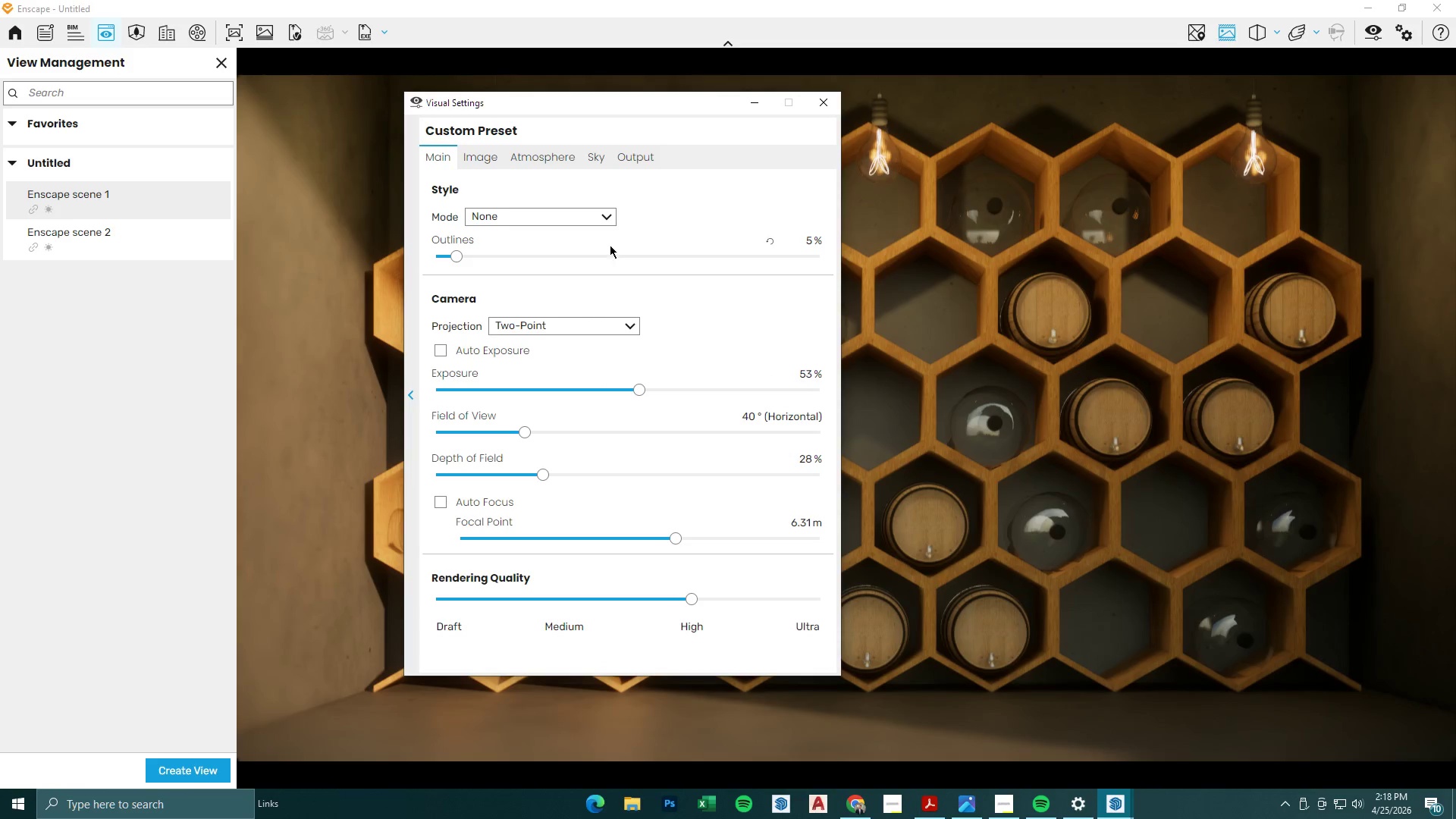 
left_click_drag(start_coordinate=[627, 104], to_coordinate=[485, 91])
 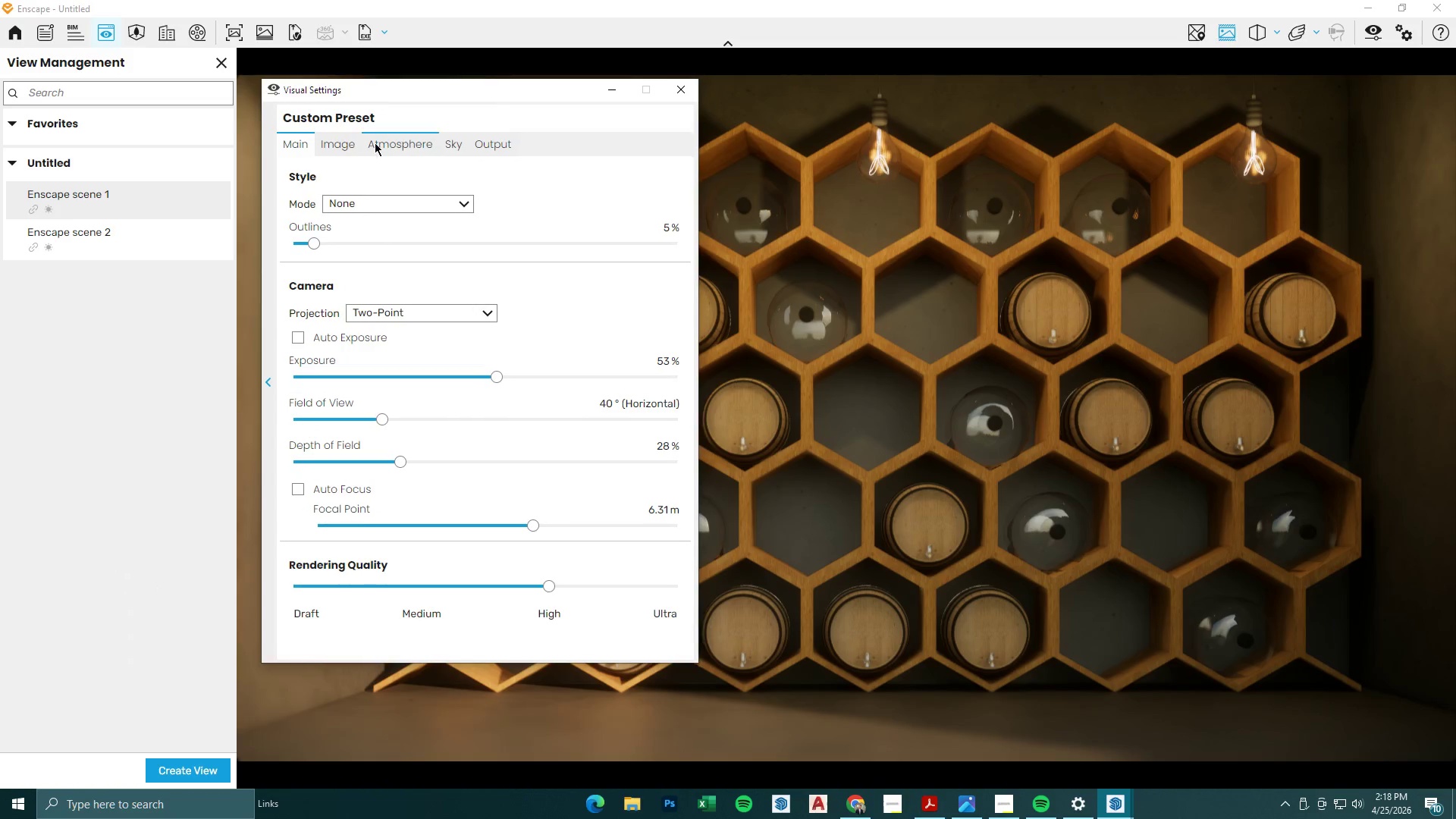 
left_click([370, 143])
 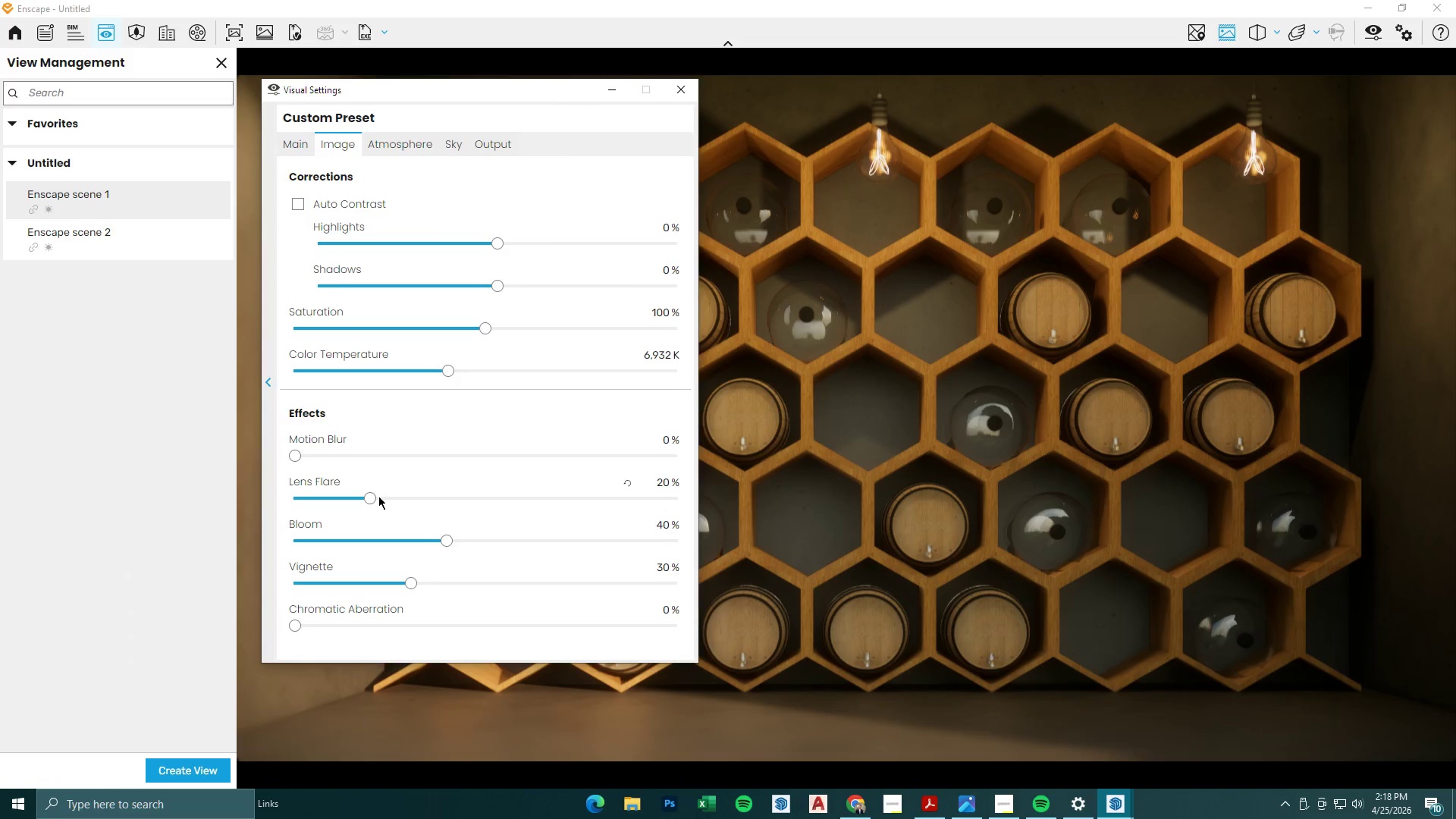 
left_click_drag(start_coordinate=[372, 499], to_coordinate=[404, 502])
 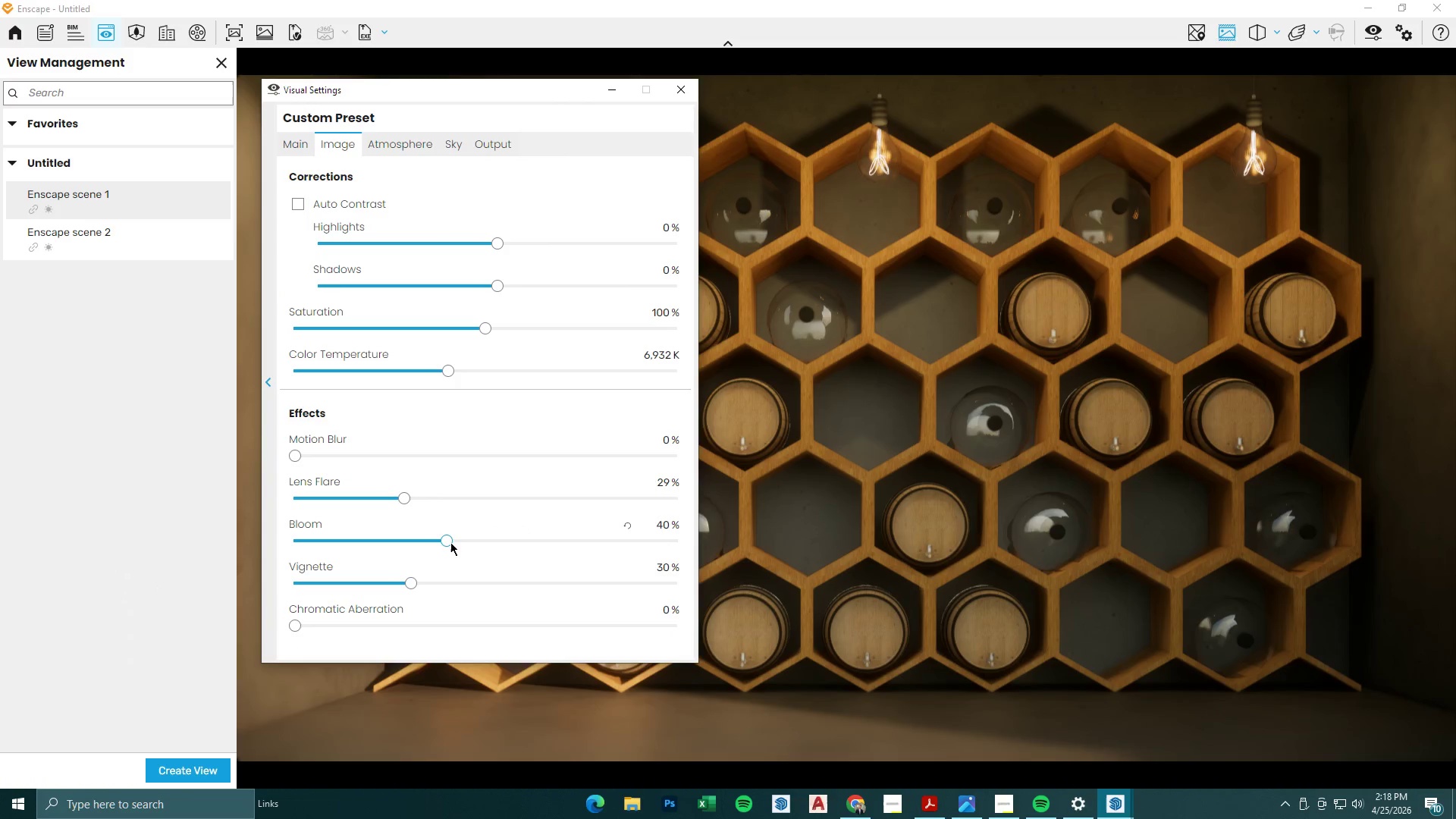 
left_click_drag(start_coordinate=[447, 537], to_coordinate=[532, 537])
 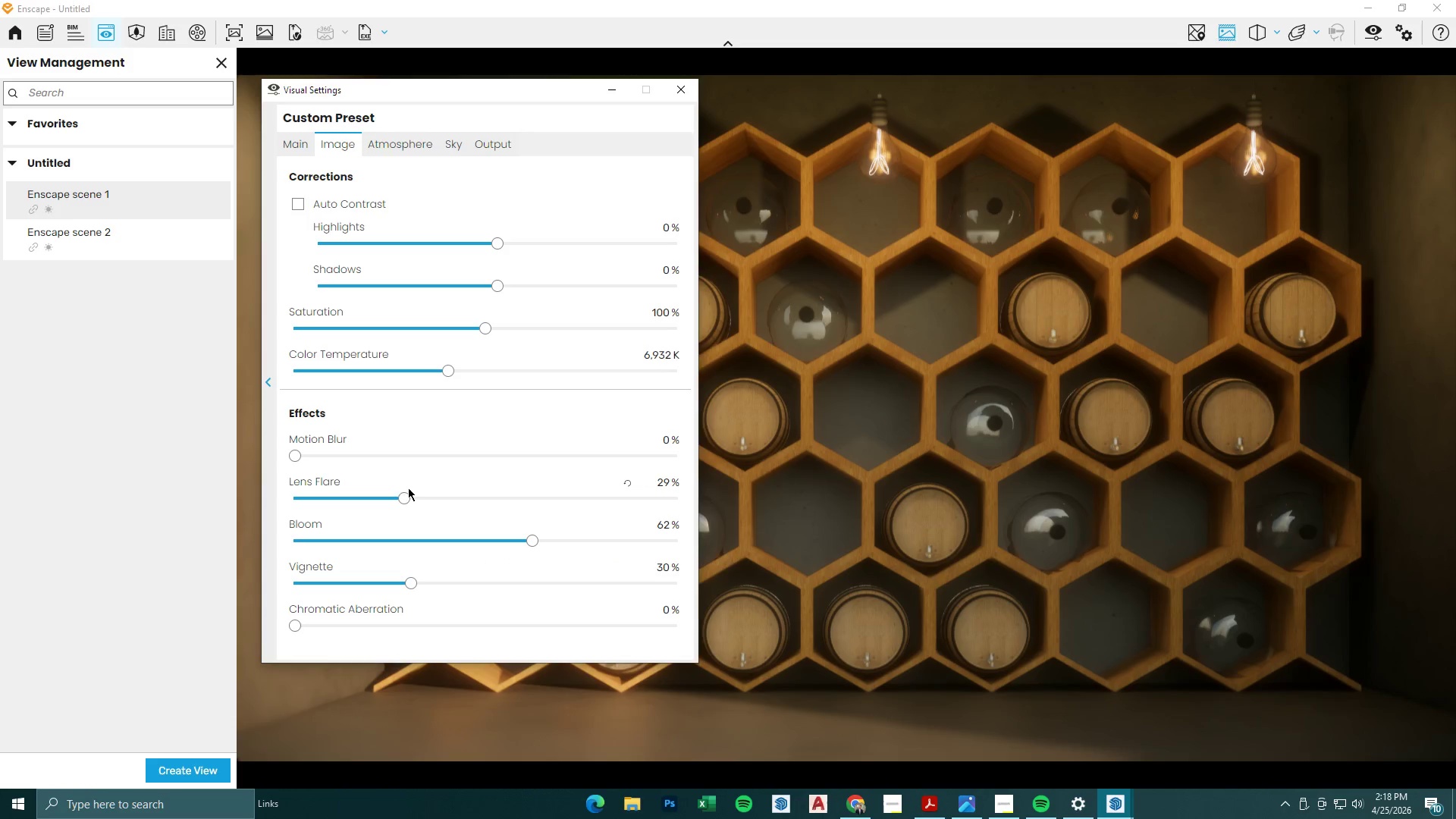 
left_click_drag(start_coordinate=[406, 496], to_coordinate=[435, 498])
 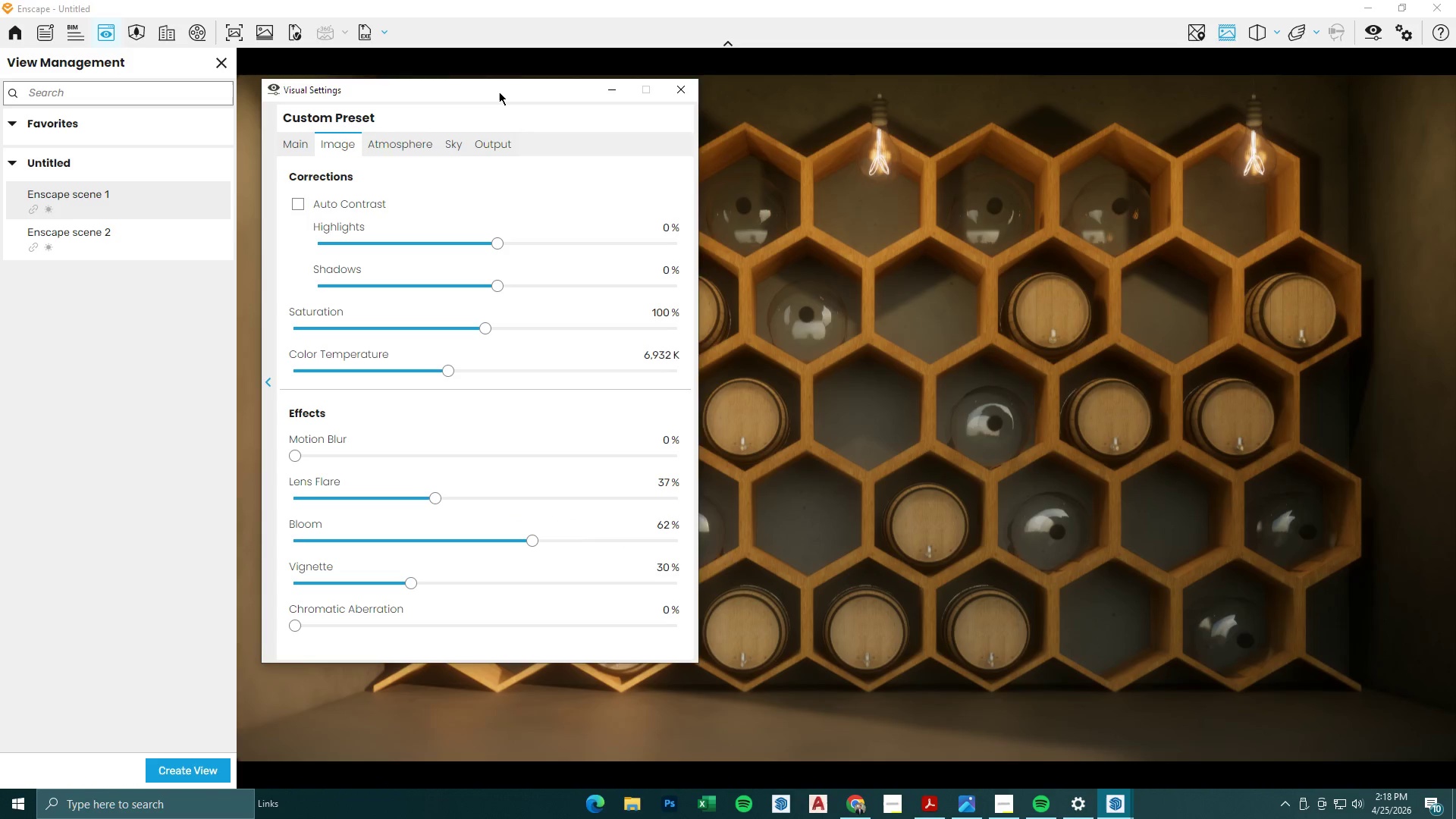 
left_click_drag(start_coordinate=[499, 92], to_coordinate=[359, 116])
 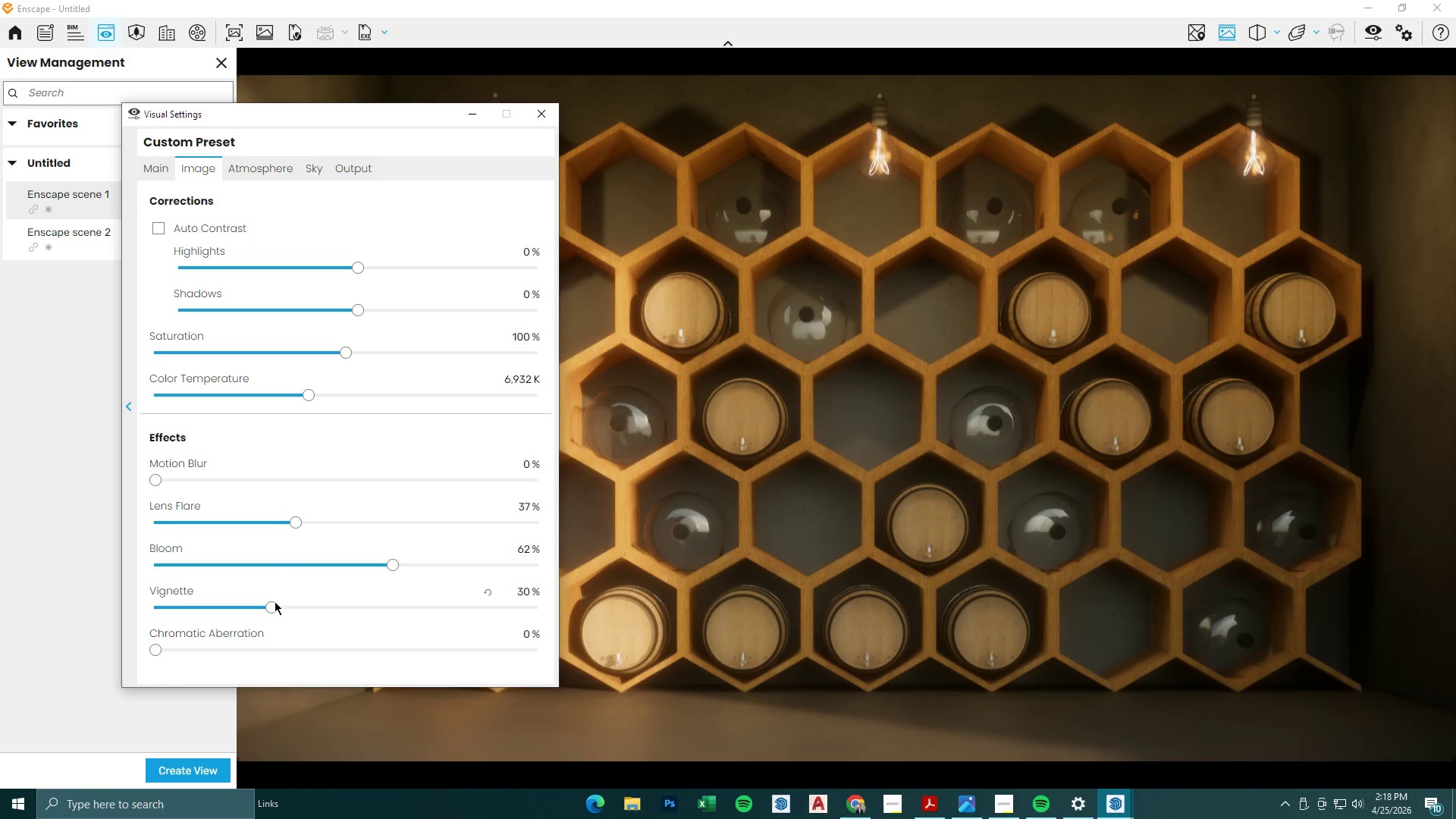 
left_click_drag(start_coordinate=[271, 609], to_coordinate=[300, 613])
 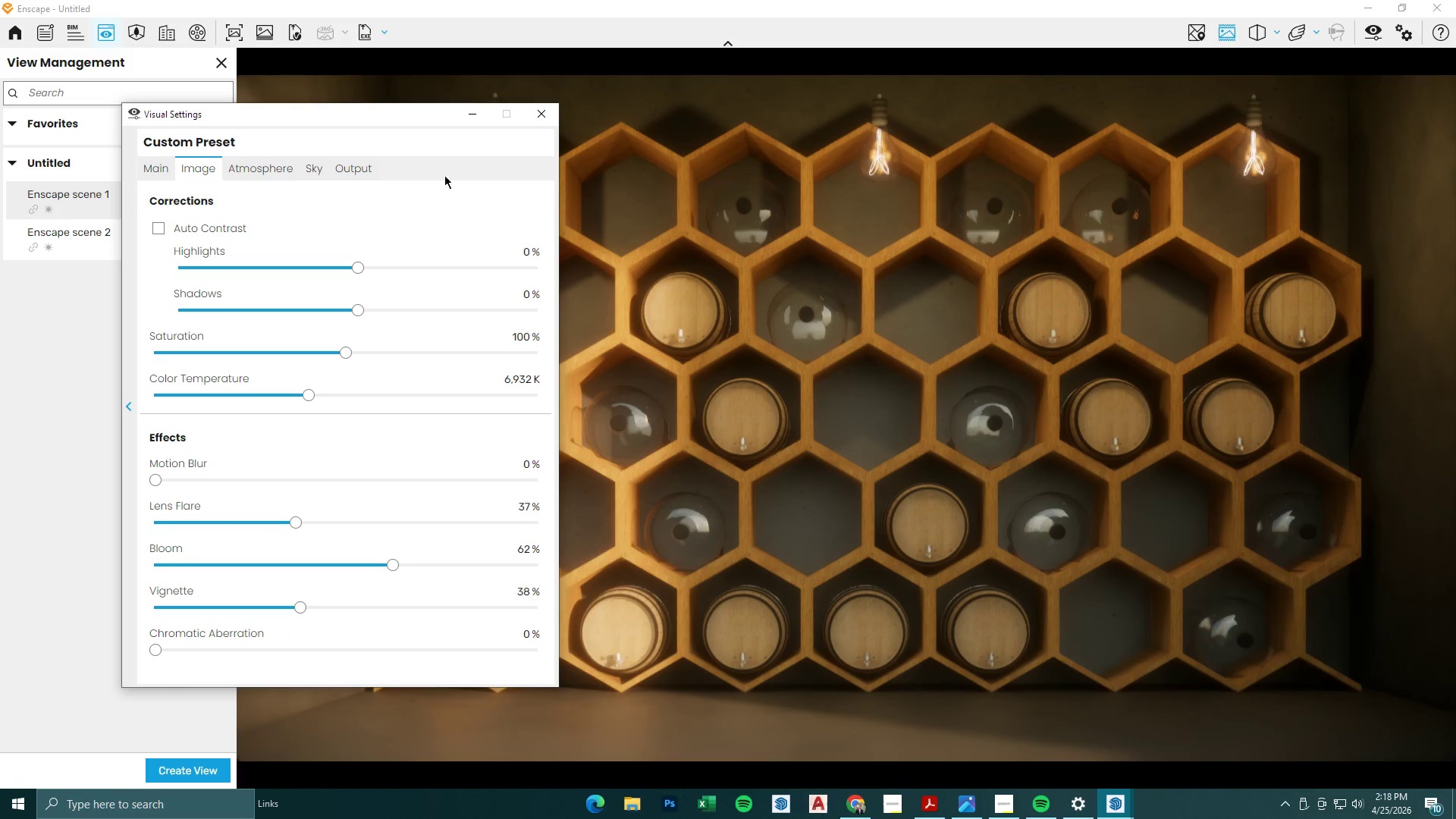 
left_click([472, 105])
 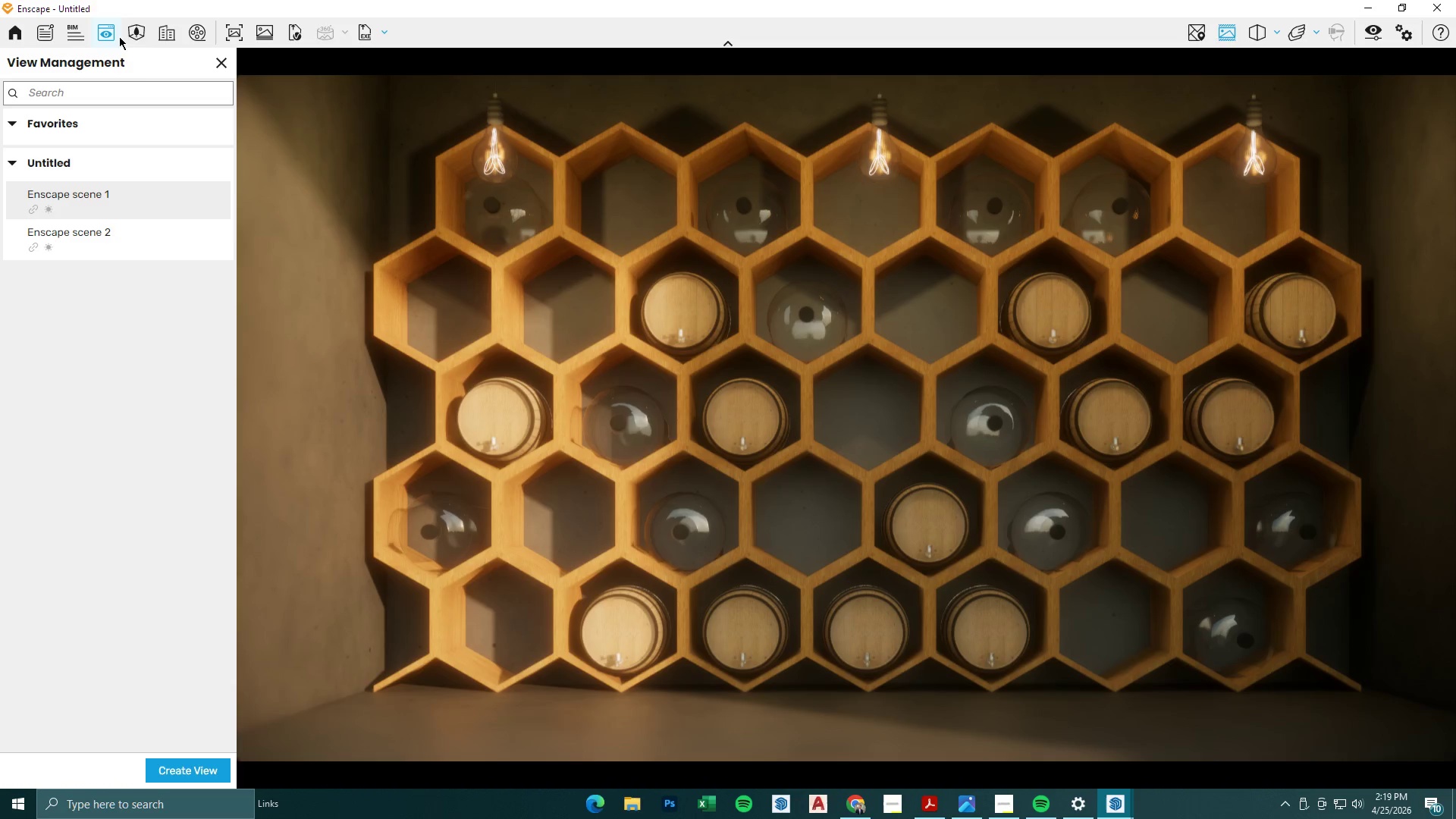 
left_click([1361, 37])
 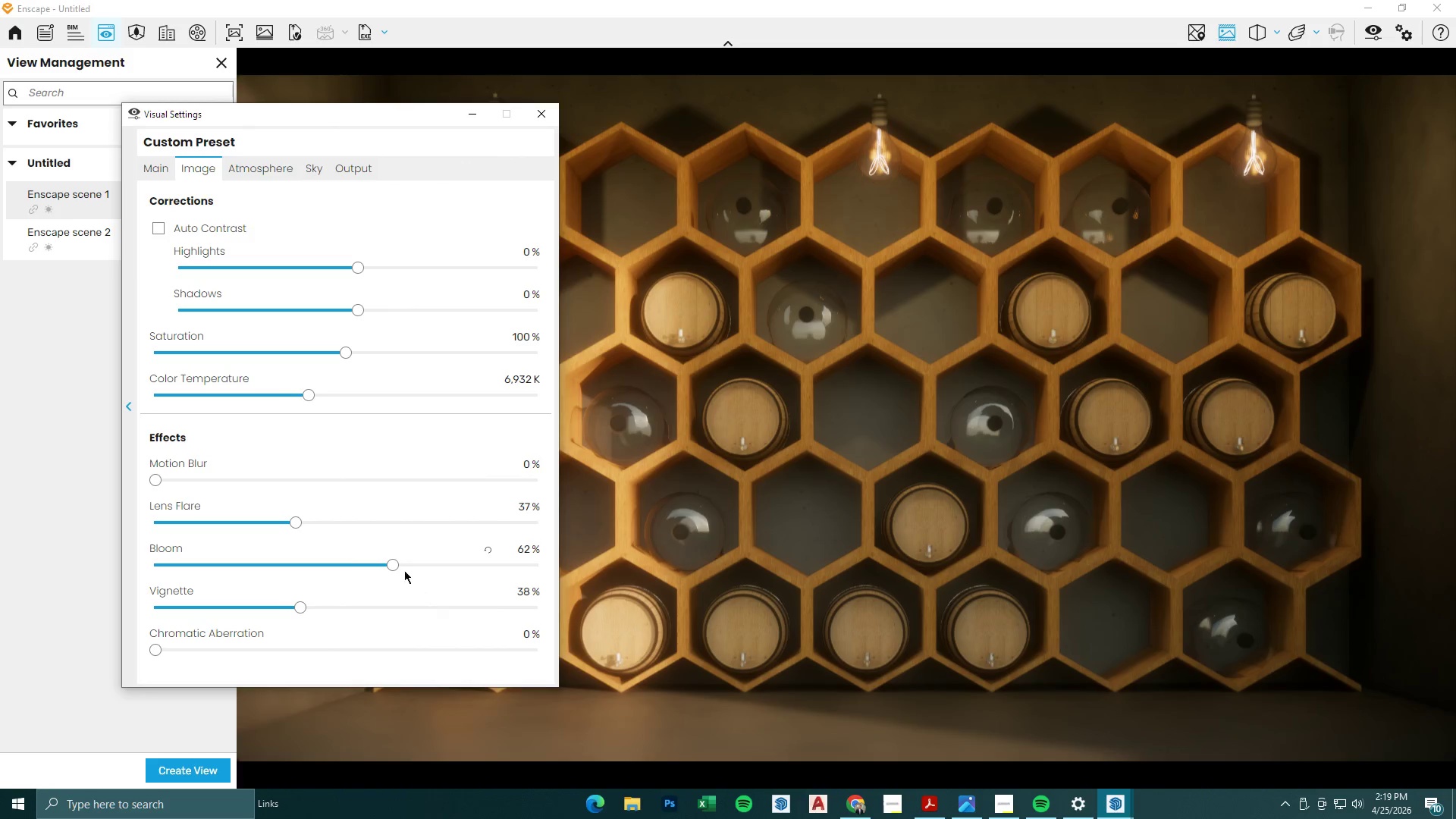 
left_click_drag(start_coordinate=[394, 566], to_coordinate=[340, 568])
 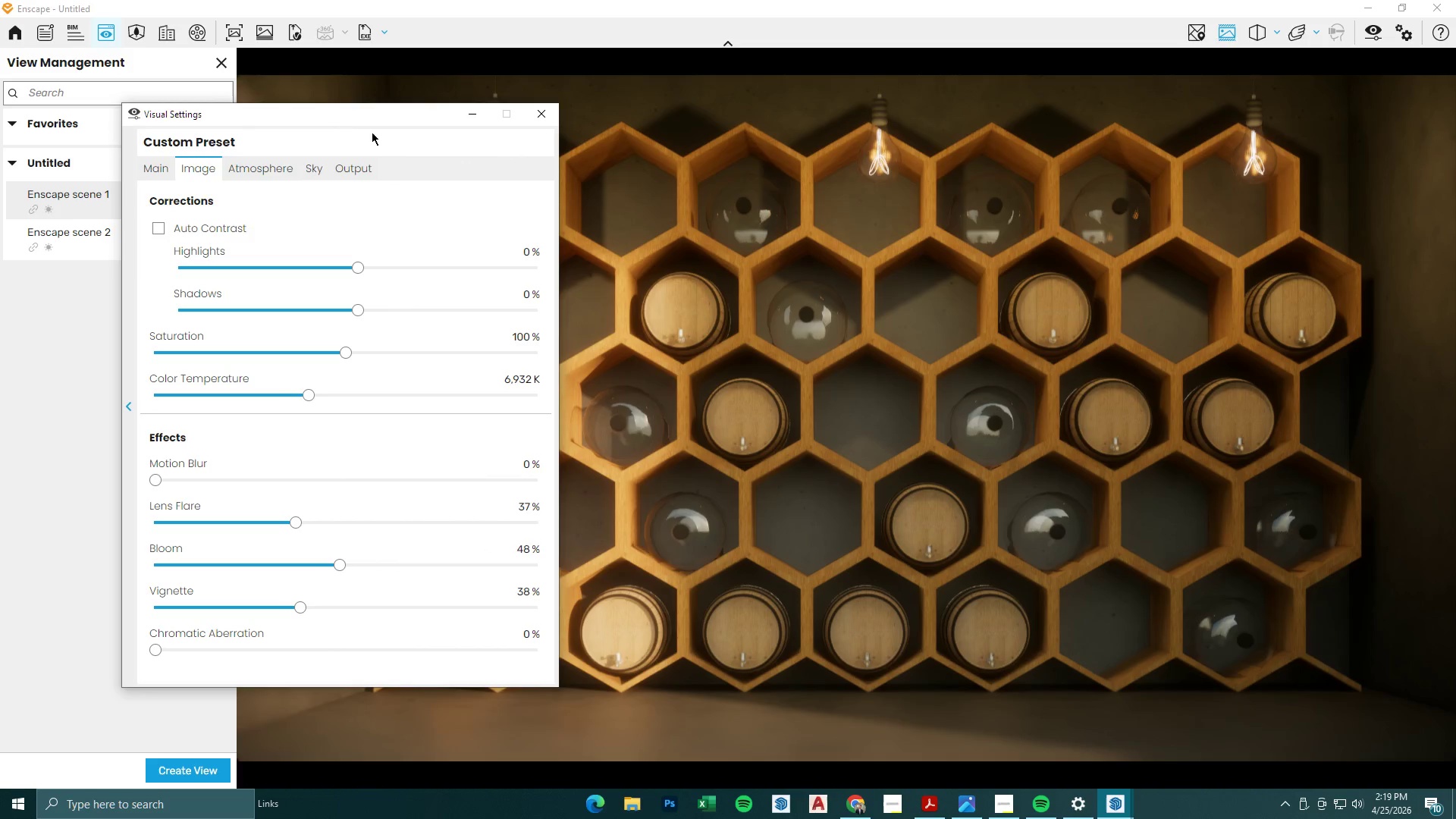 
left_click_drag(start_coordinate=[365, 121], to_coordinate=[202, 115])
 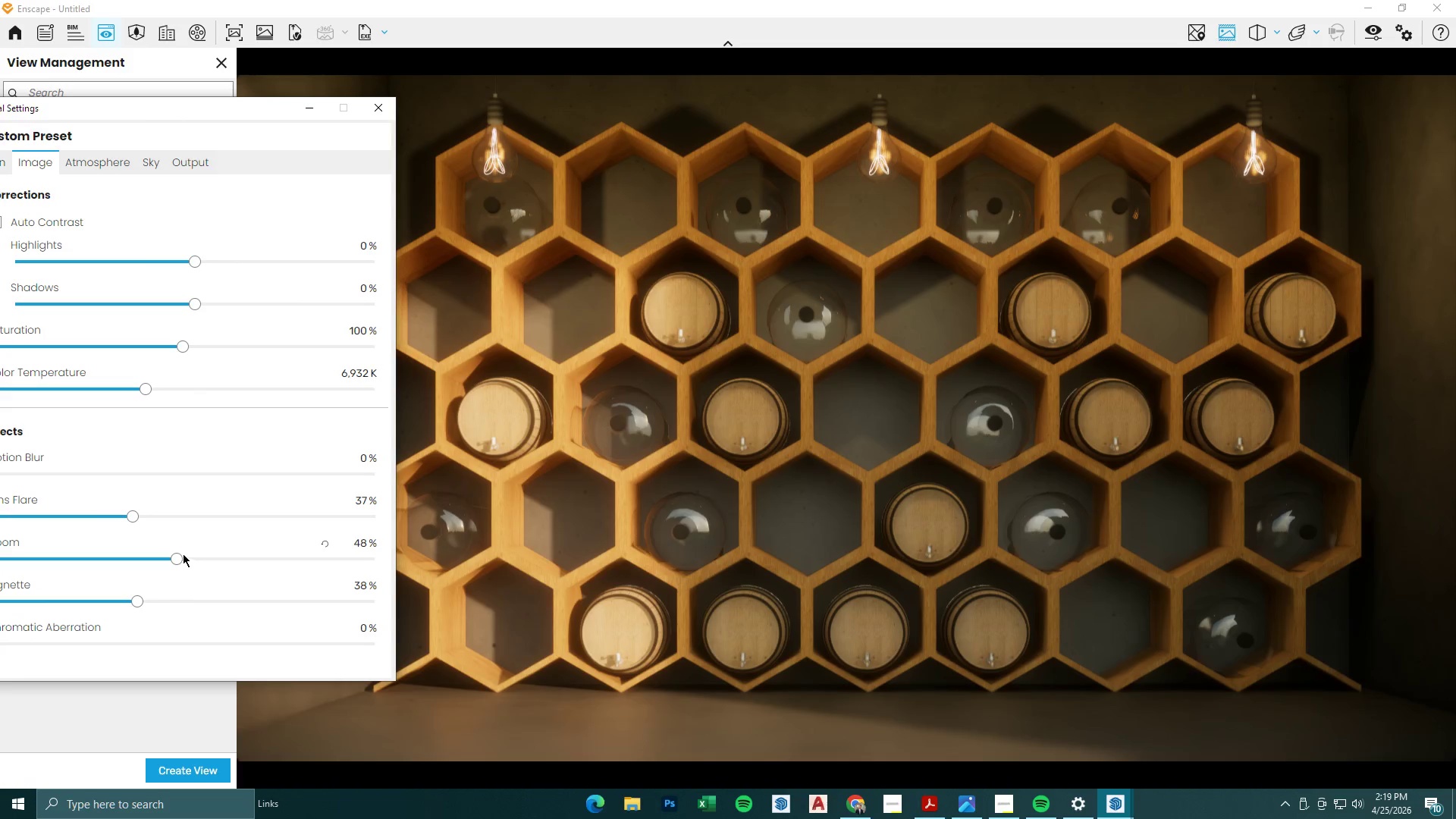 
left_click_drag(start_coordinate=[173, 558], to_coordinate=[148, 563])
 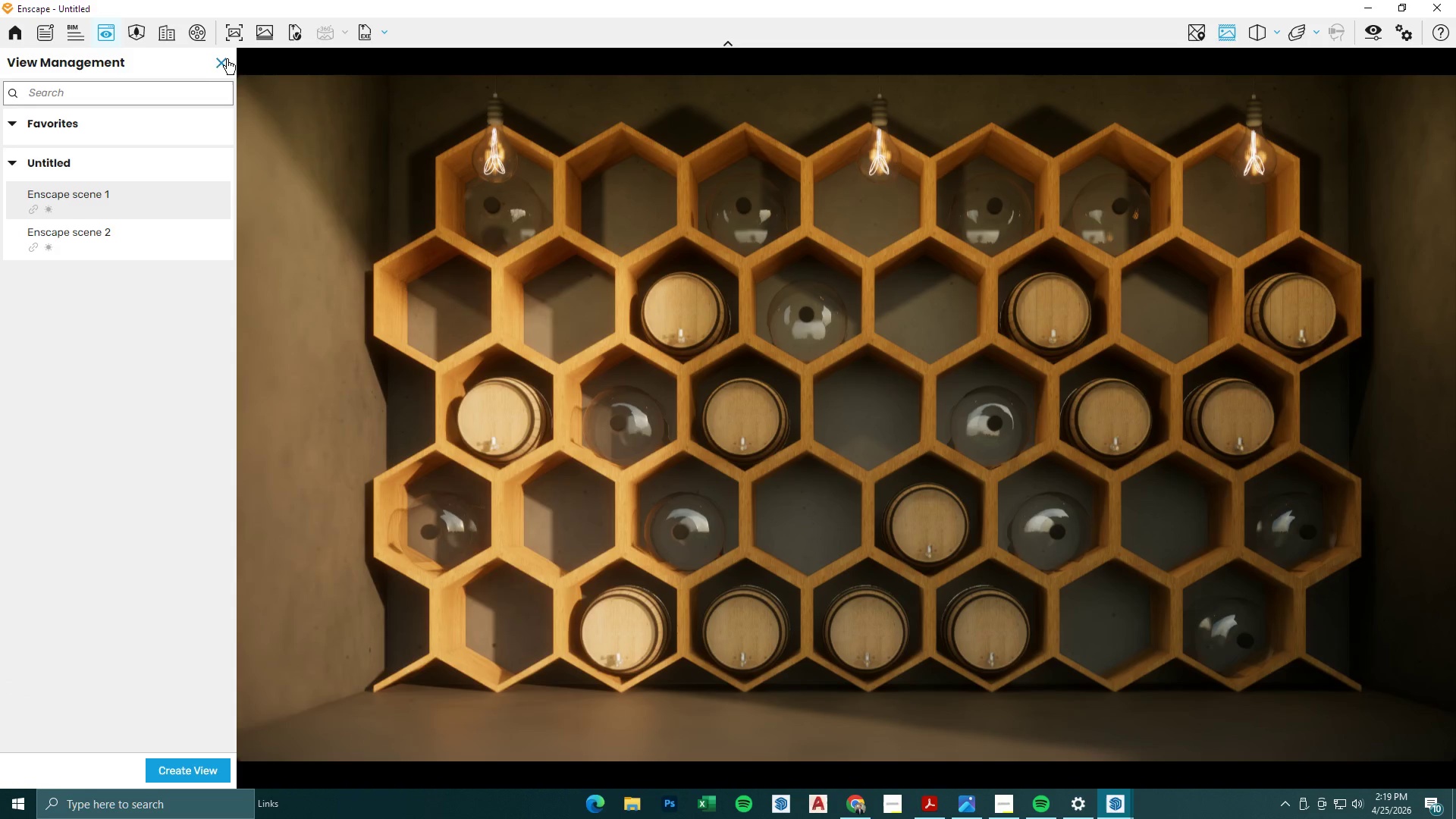 
left_click([222, 29])
 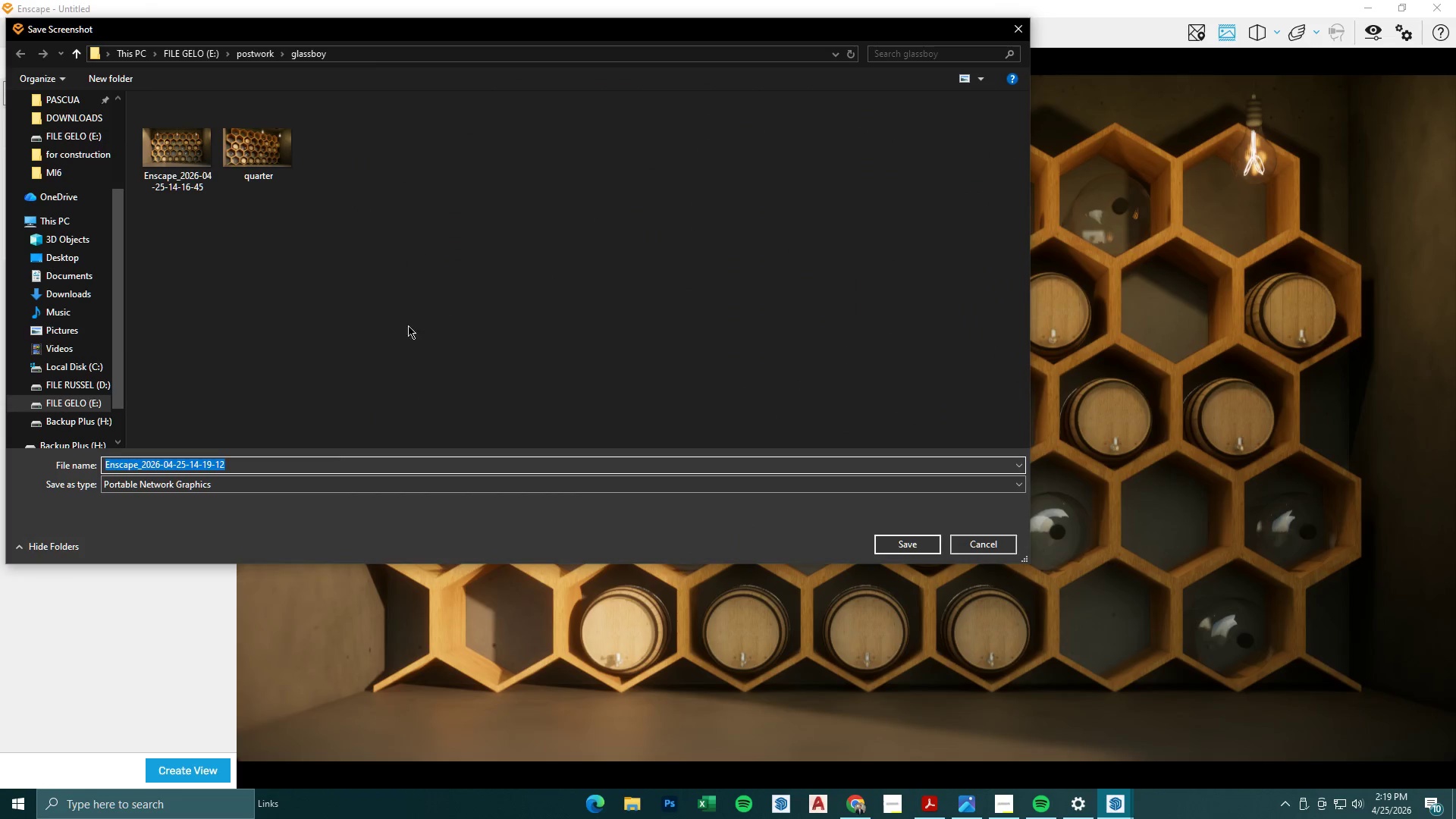 
left_click([152, 127])
 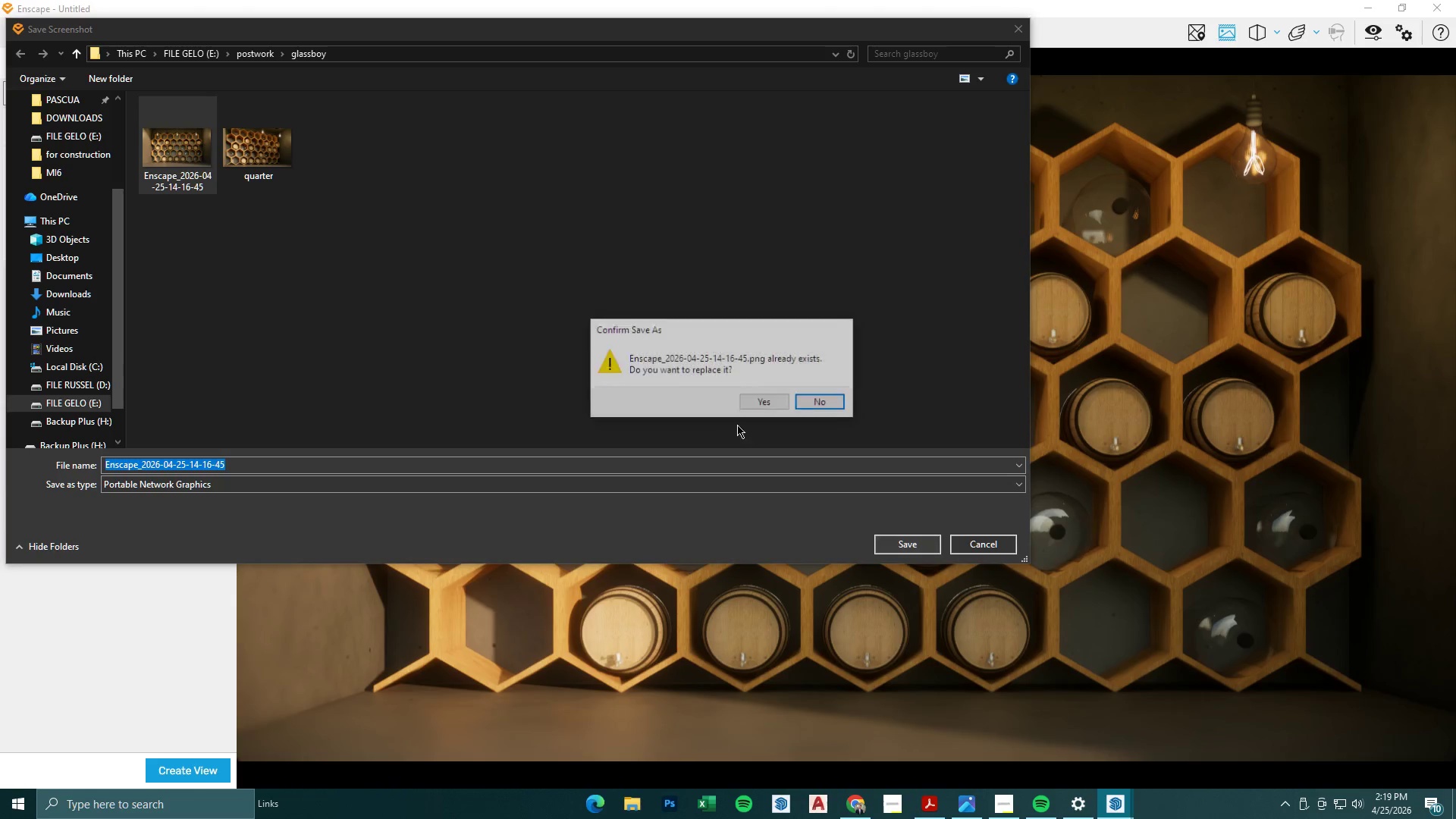 
left_click([773, 406])
 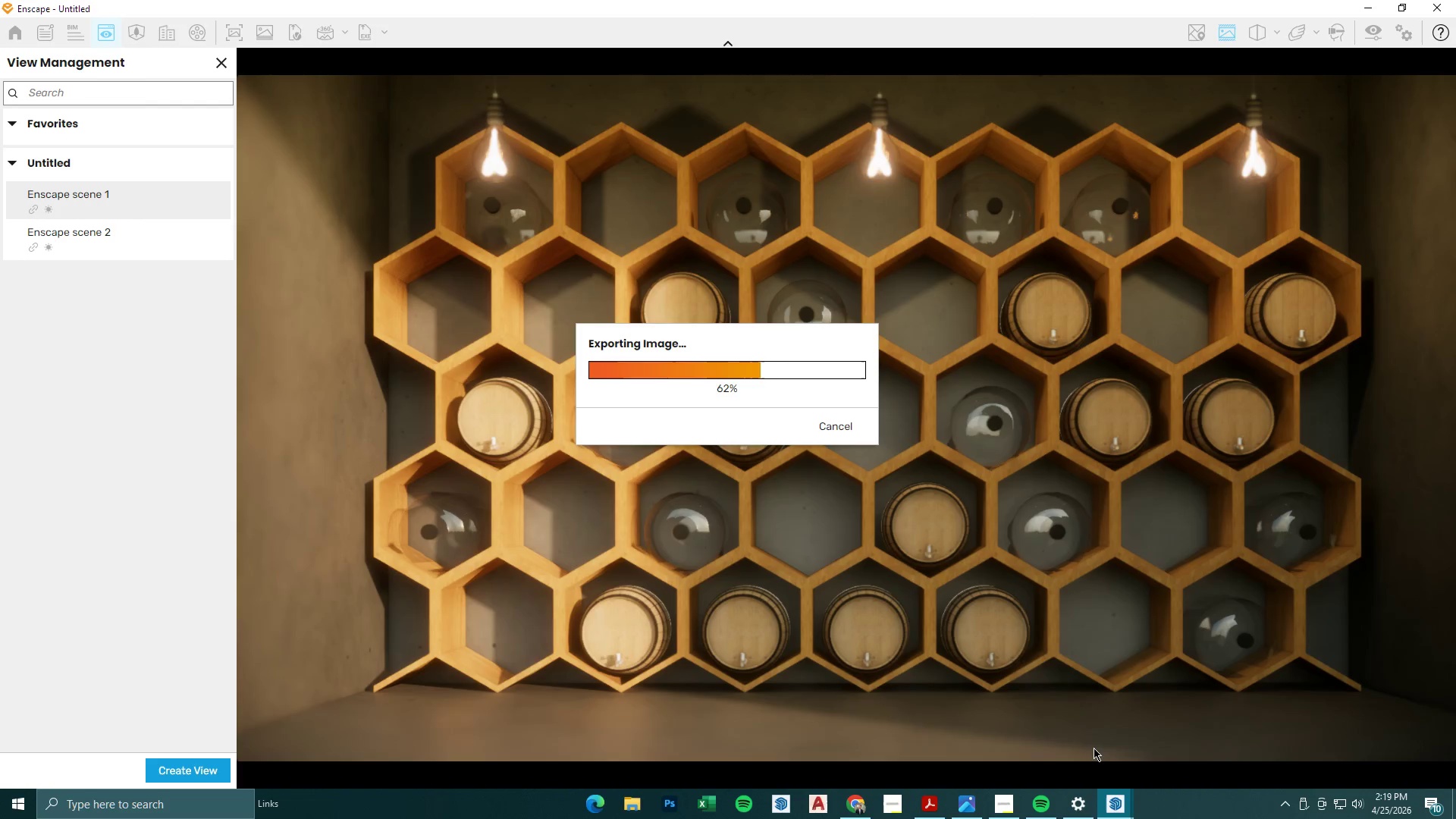 
mouse_move([1013, 777])
 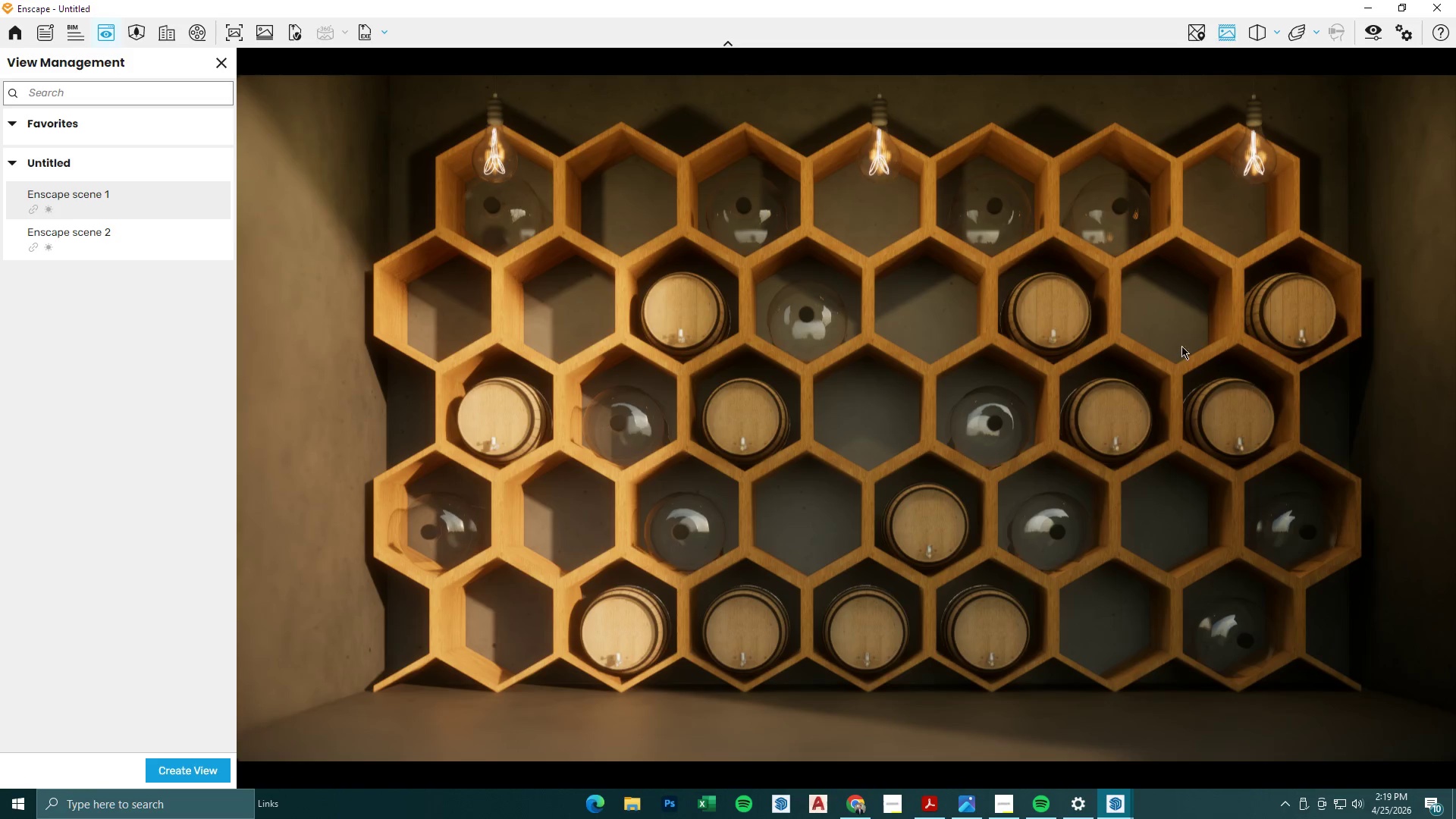 
left_click([1367, 10])
 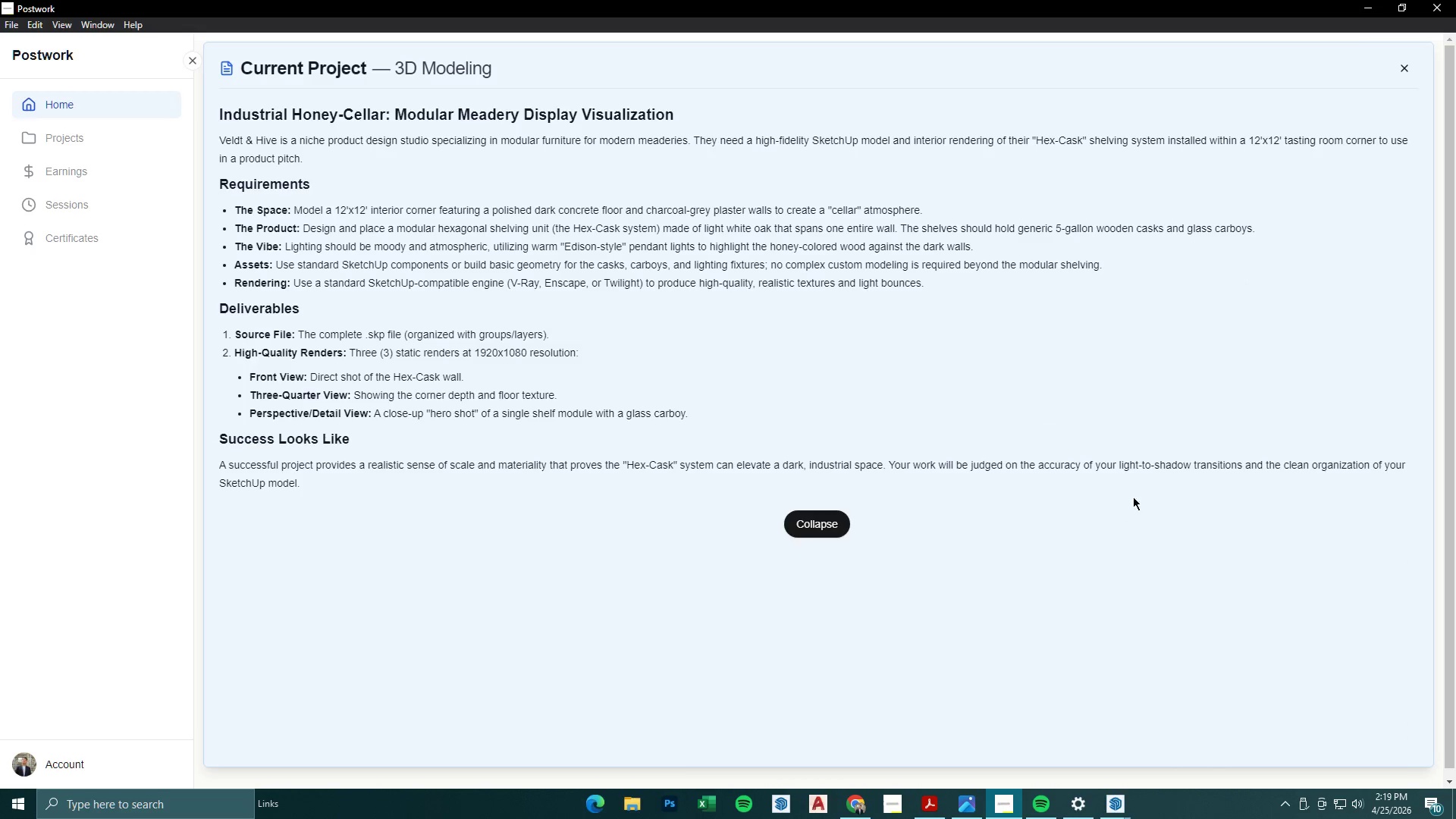 
left_click([1367, 11])
 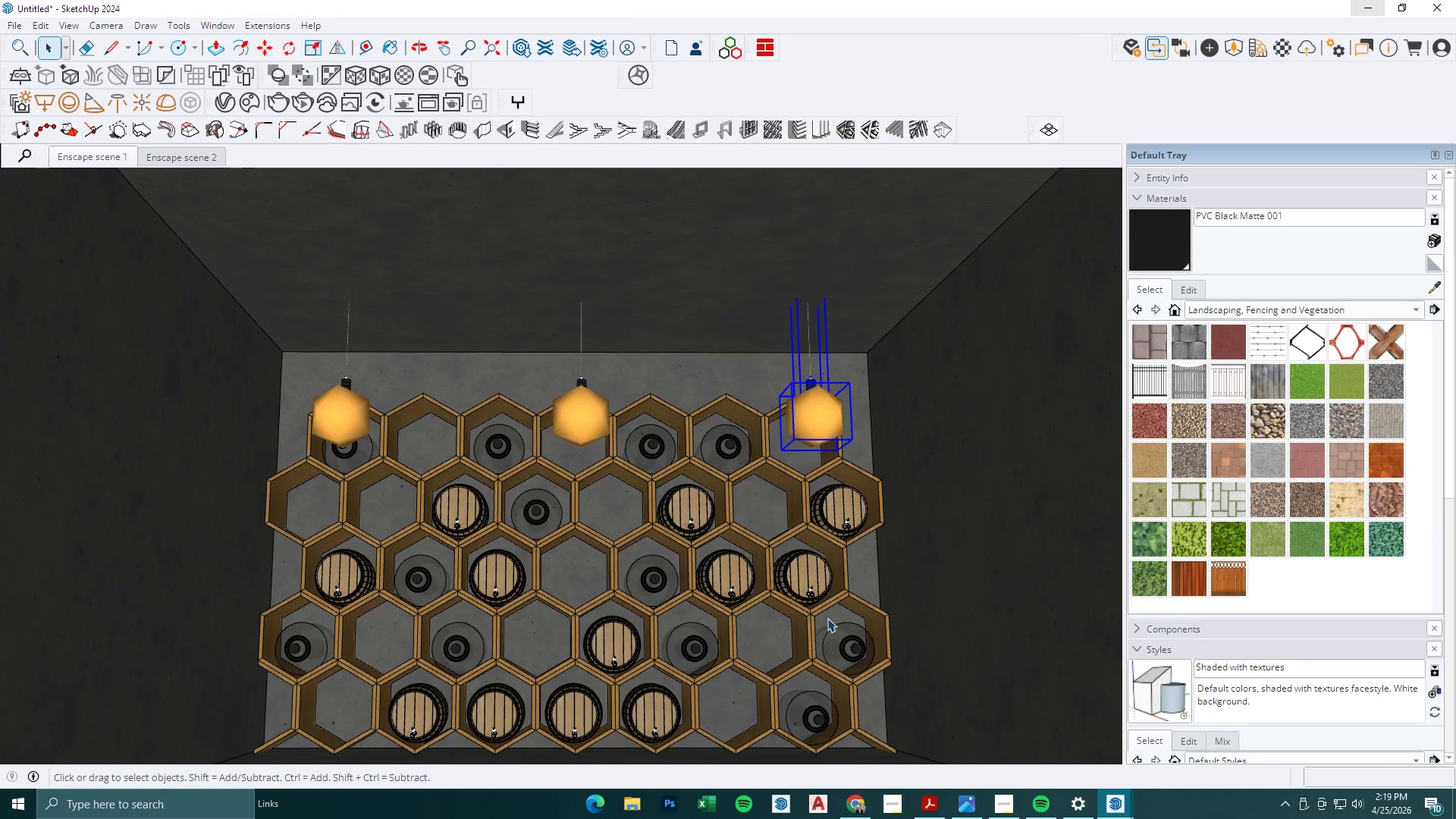 
left_click([1117, 800])
 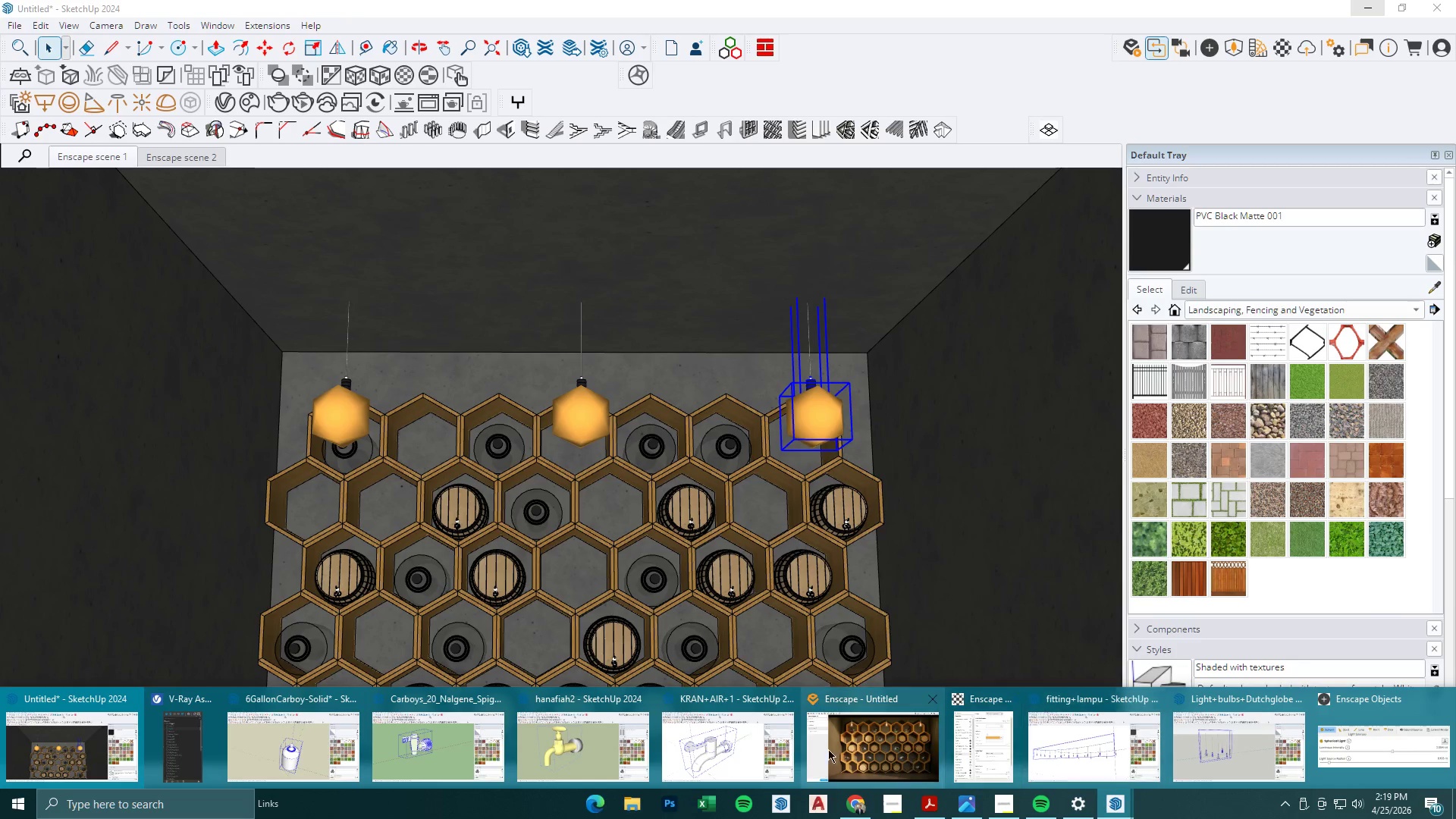 
left_click([864, 745])
 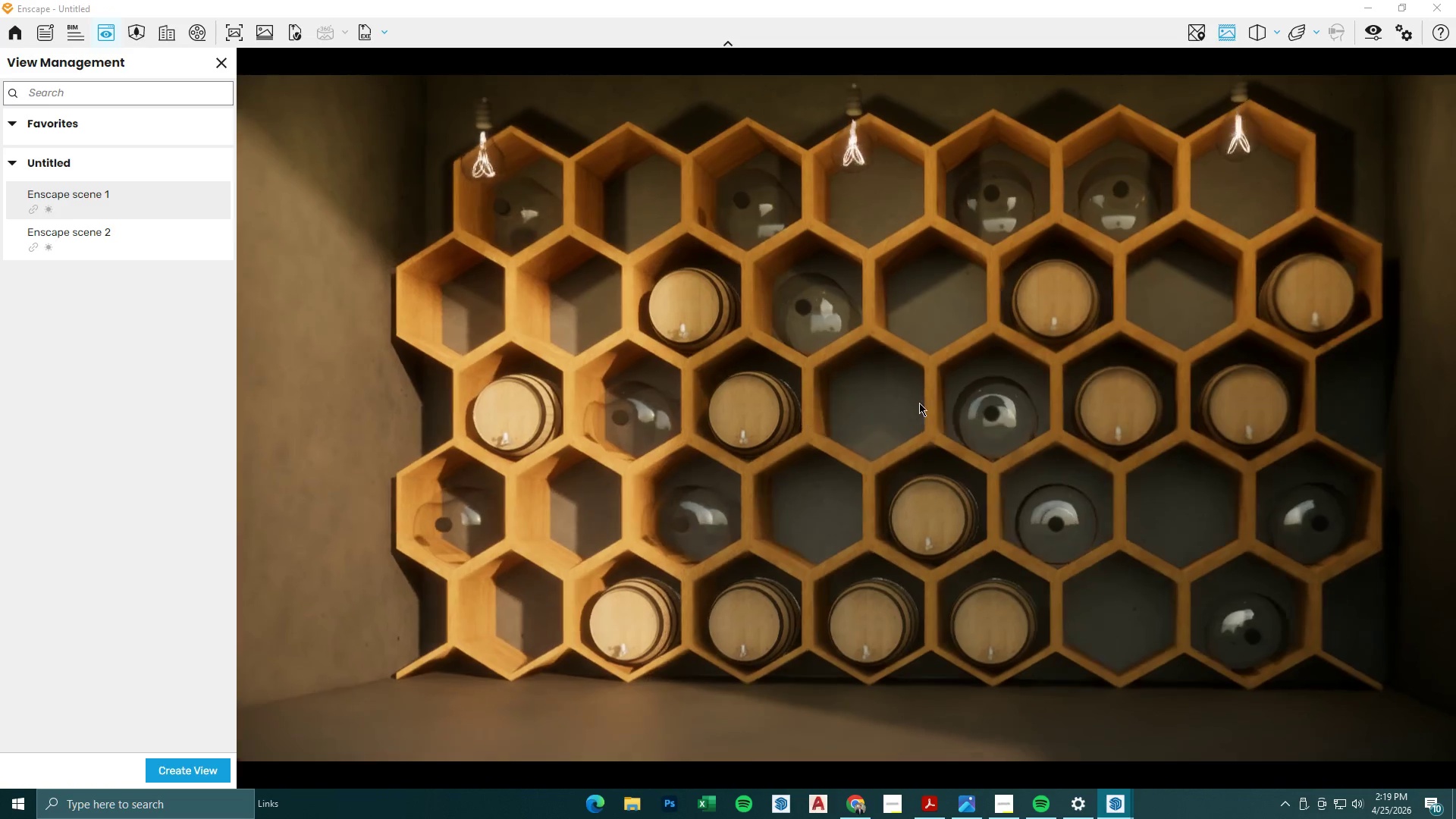 
hold_key(key=D, duration=0.48)
 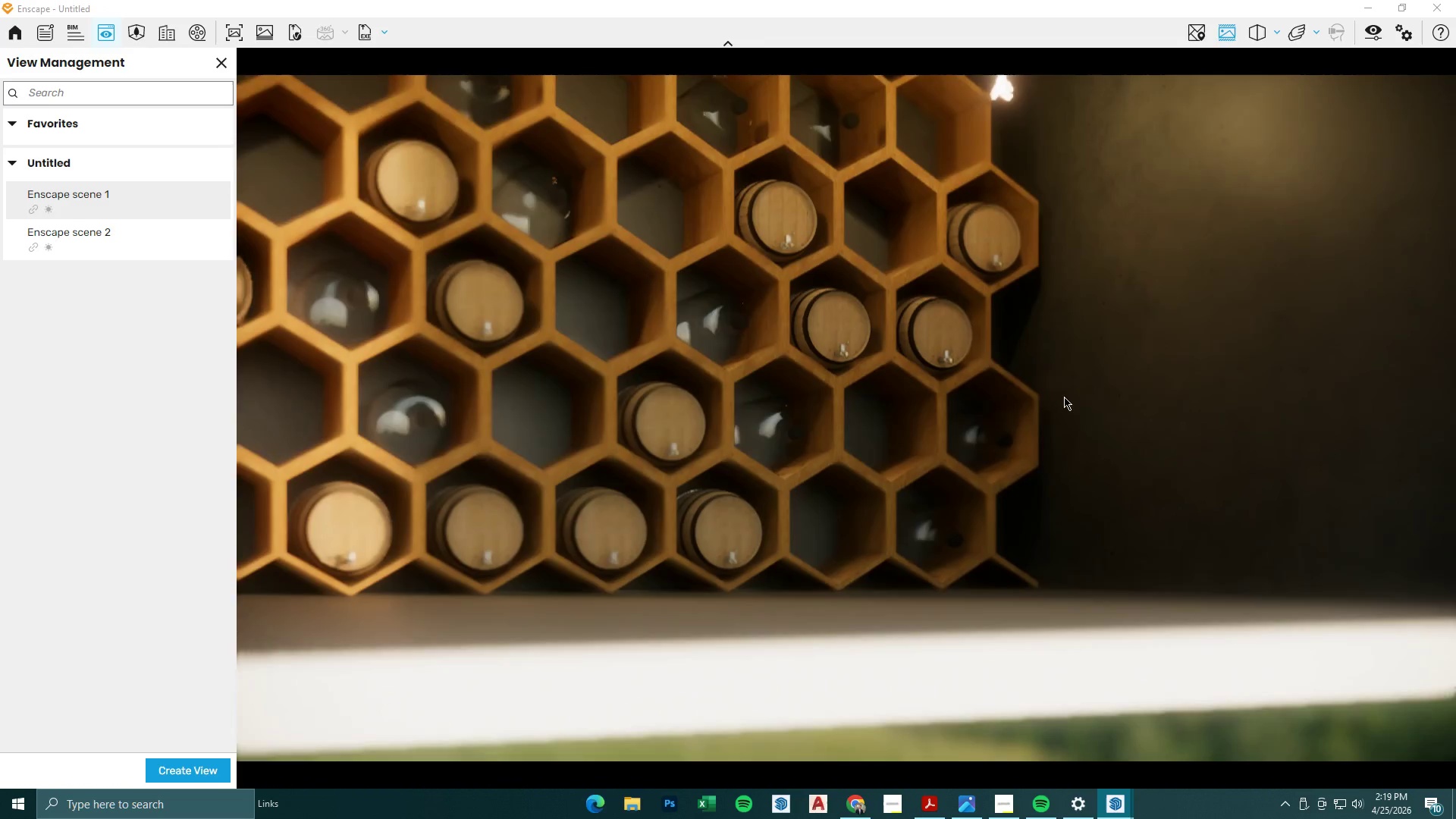 
hold_key(key=W, duration=0.83)
 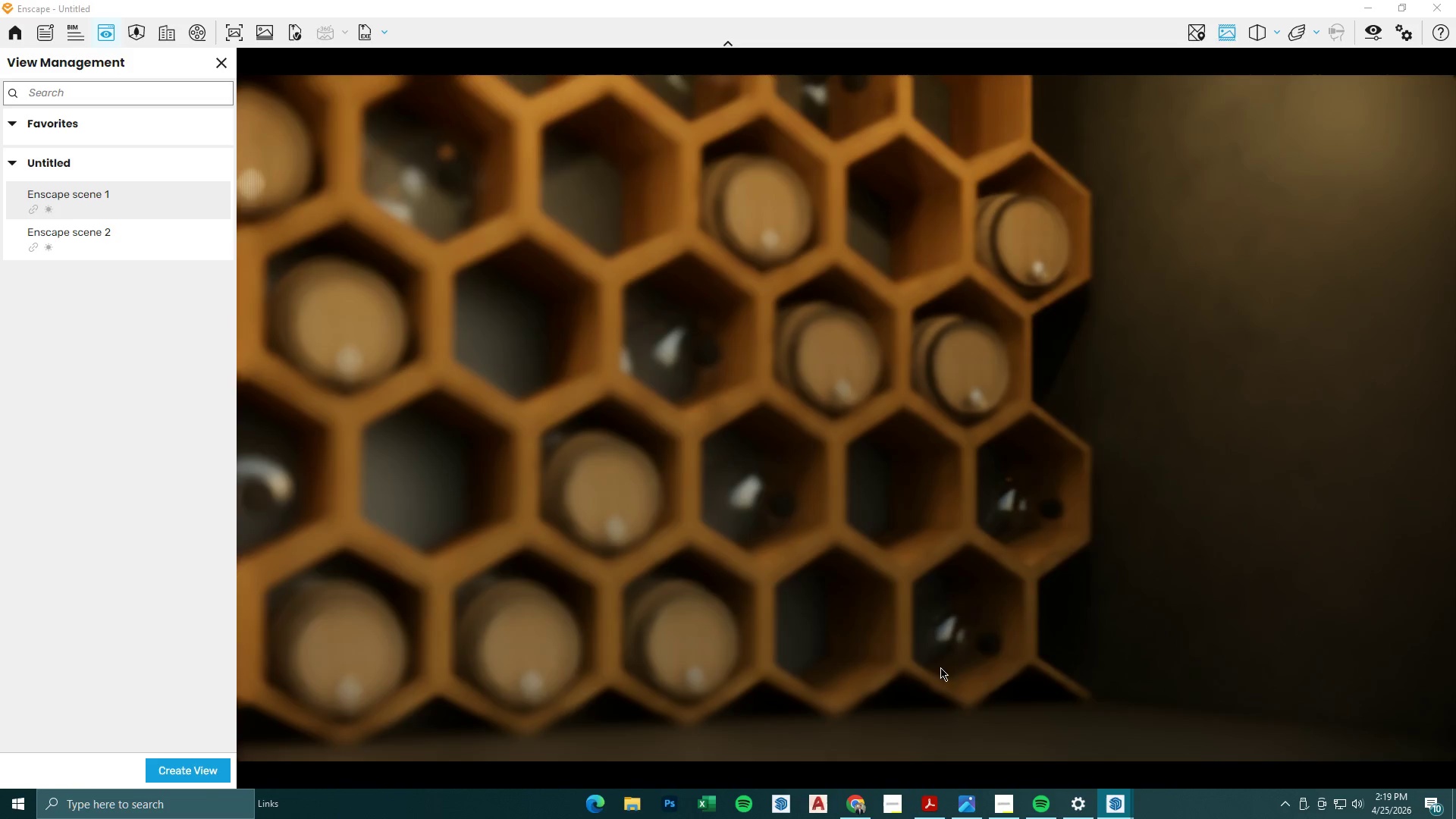 
hold_key(key=W, duration=0.69)
 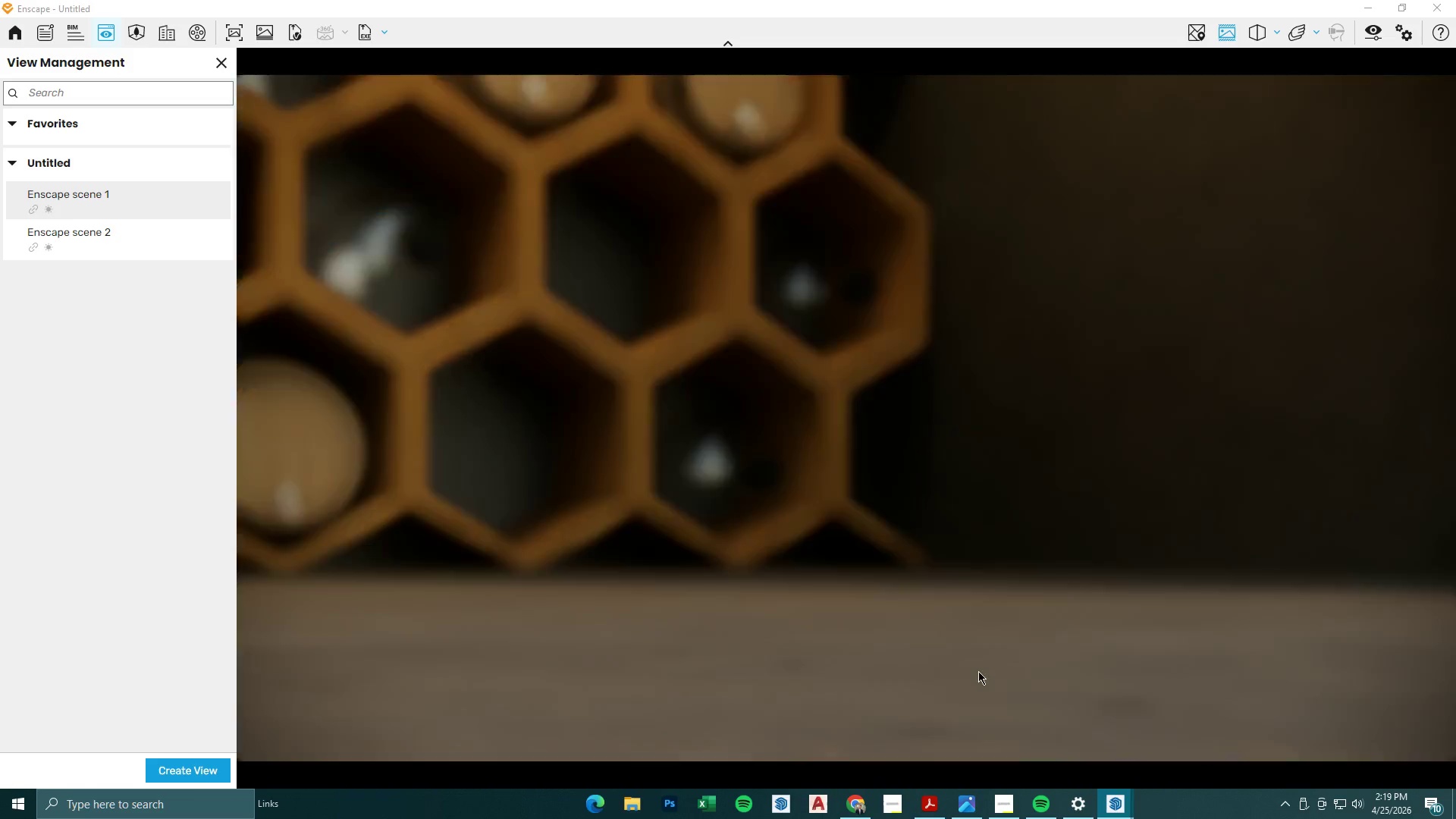 
type(qdq)
 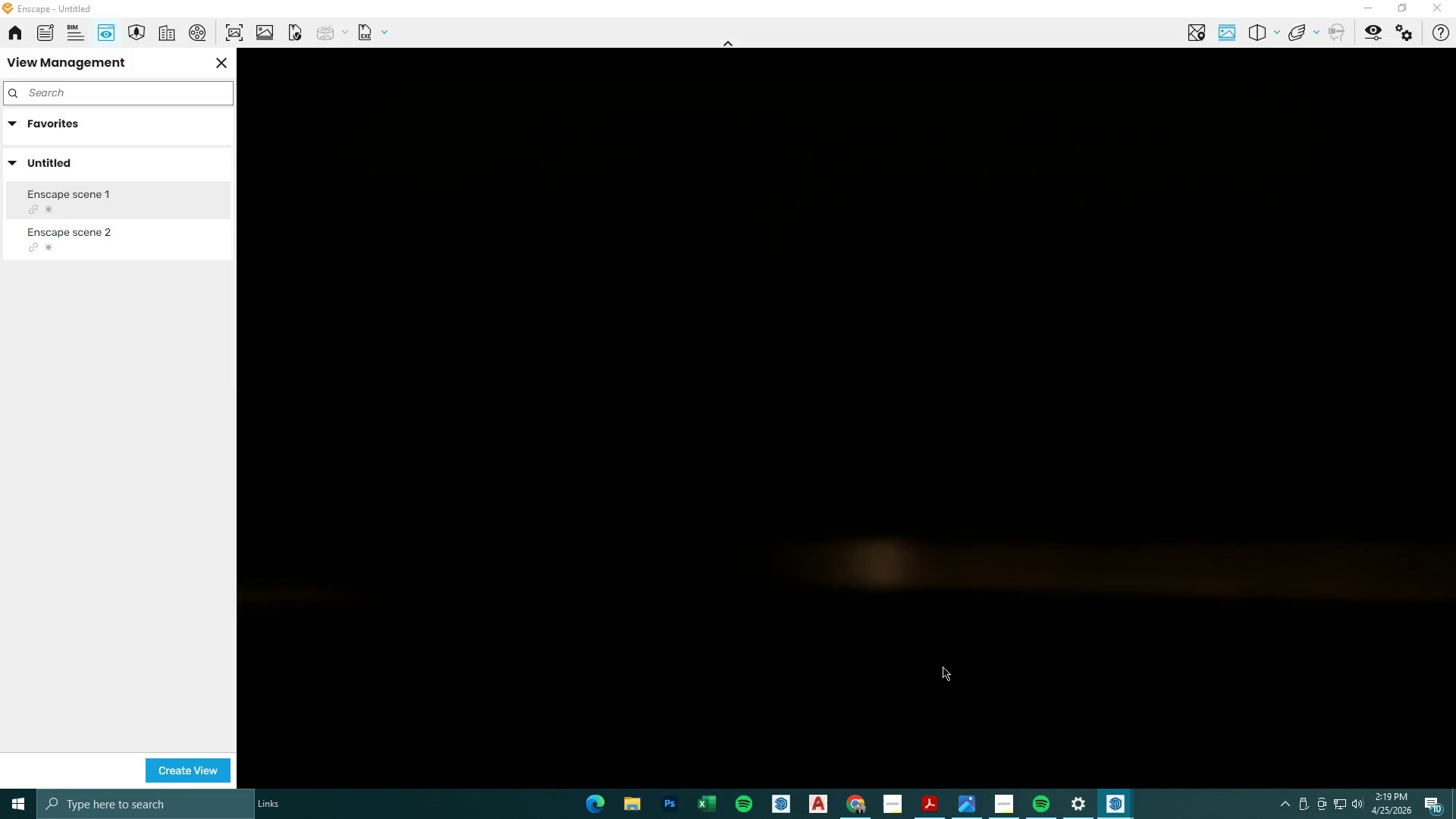 
hold_key(key=W, duration=0.36)
 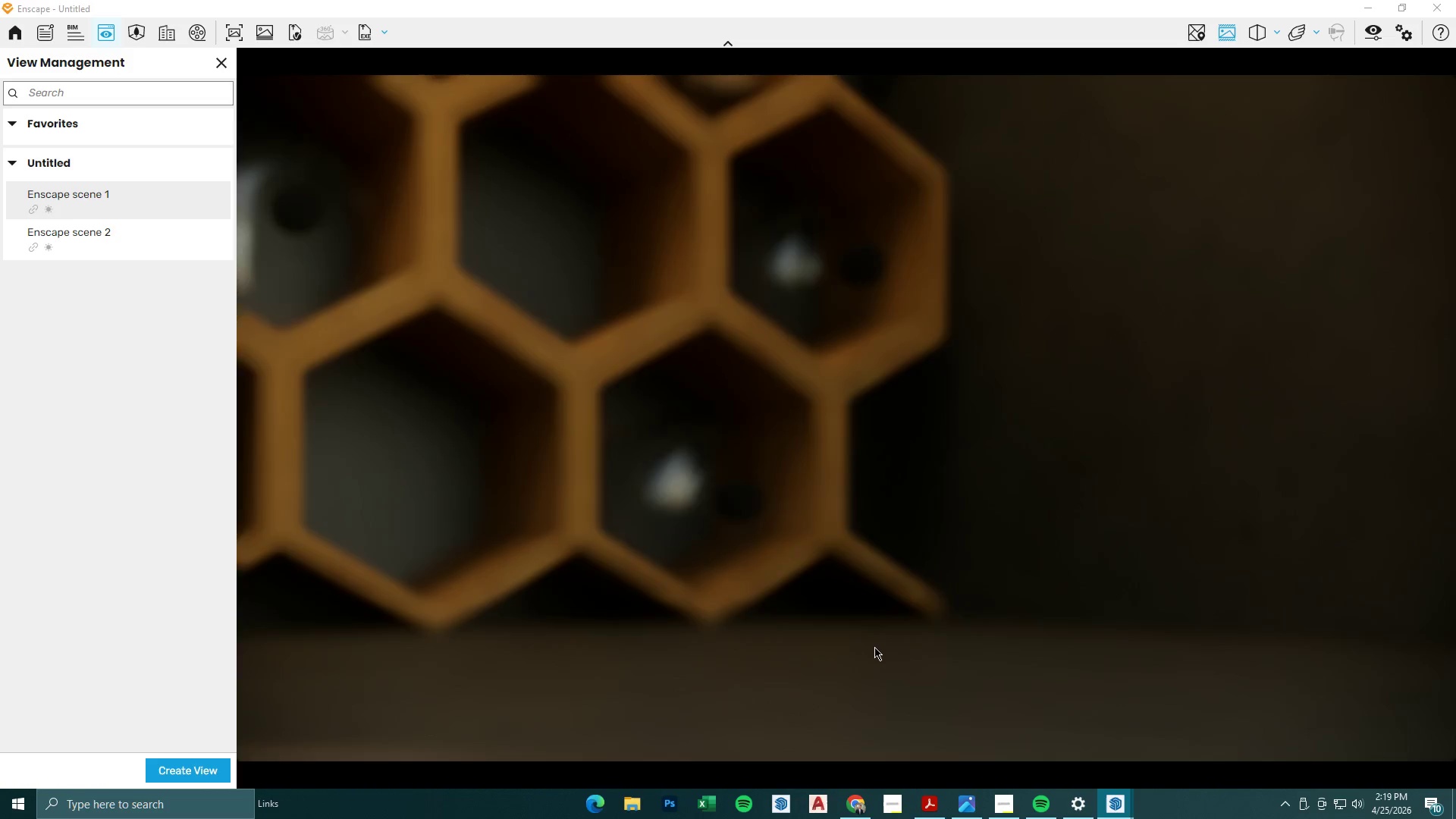 
type(aEaa)
 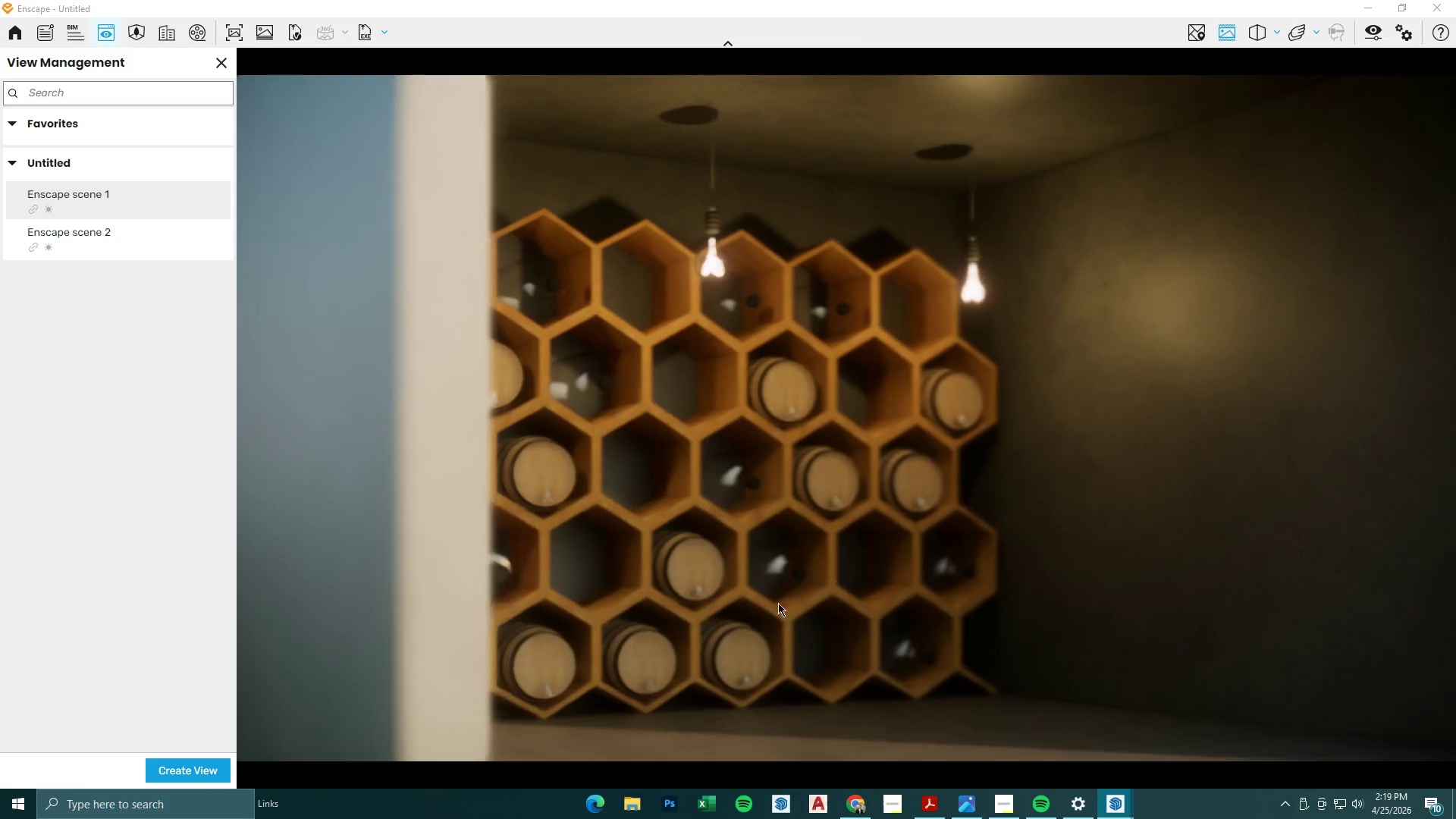 
hold_key(key=S, duration=0.94)
 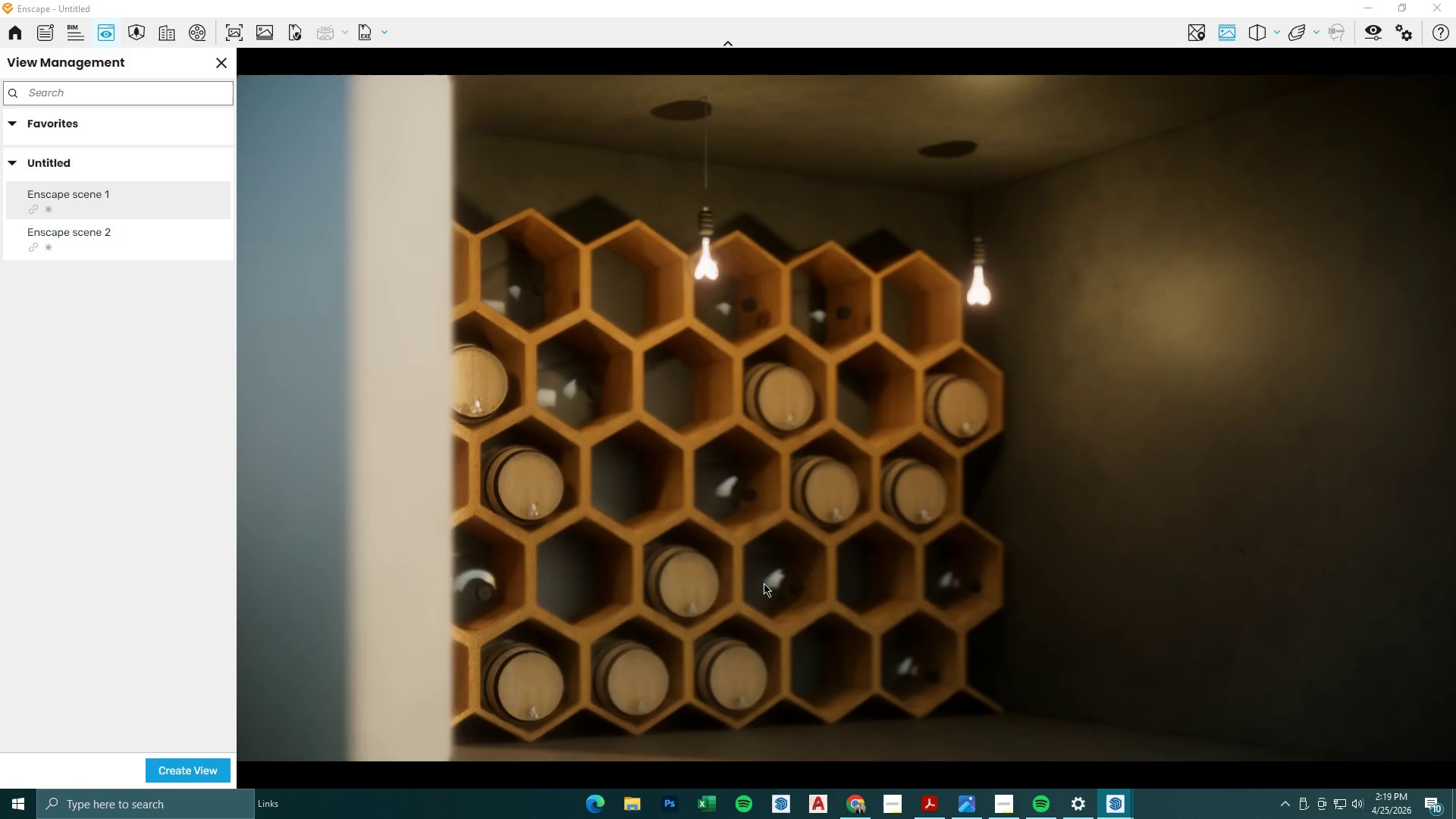 
hold_key(key=W, duration=2.28)
 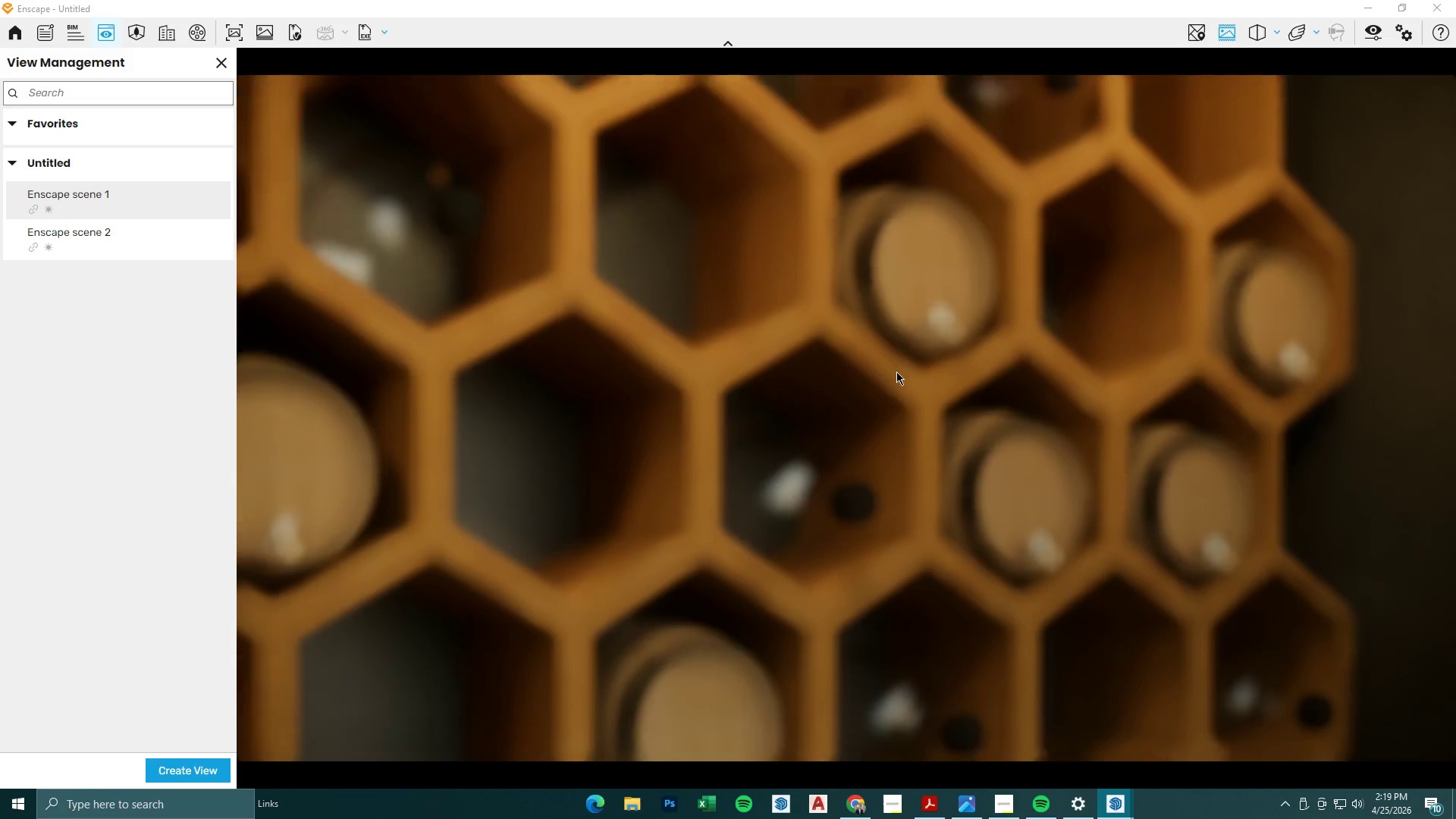 
type(qawewq)
 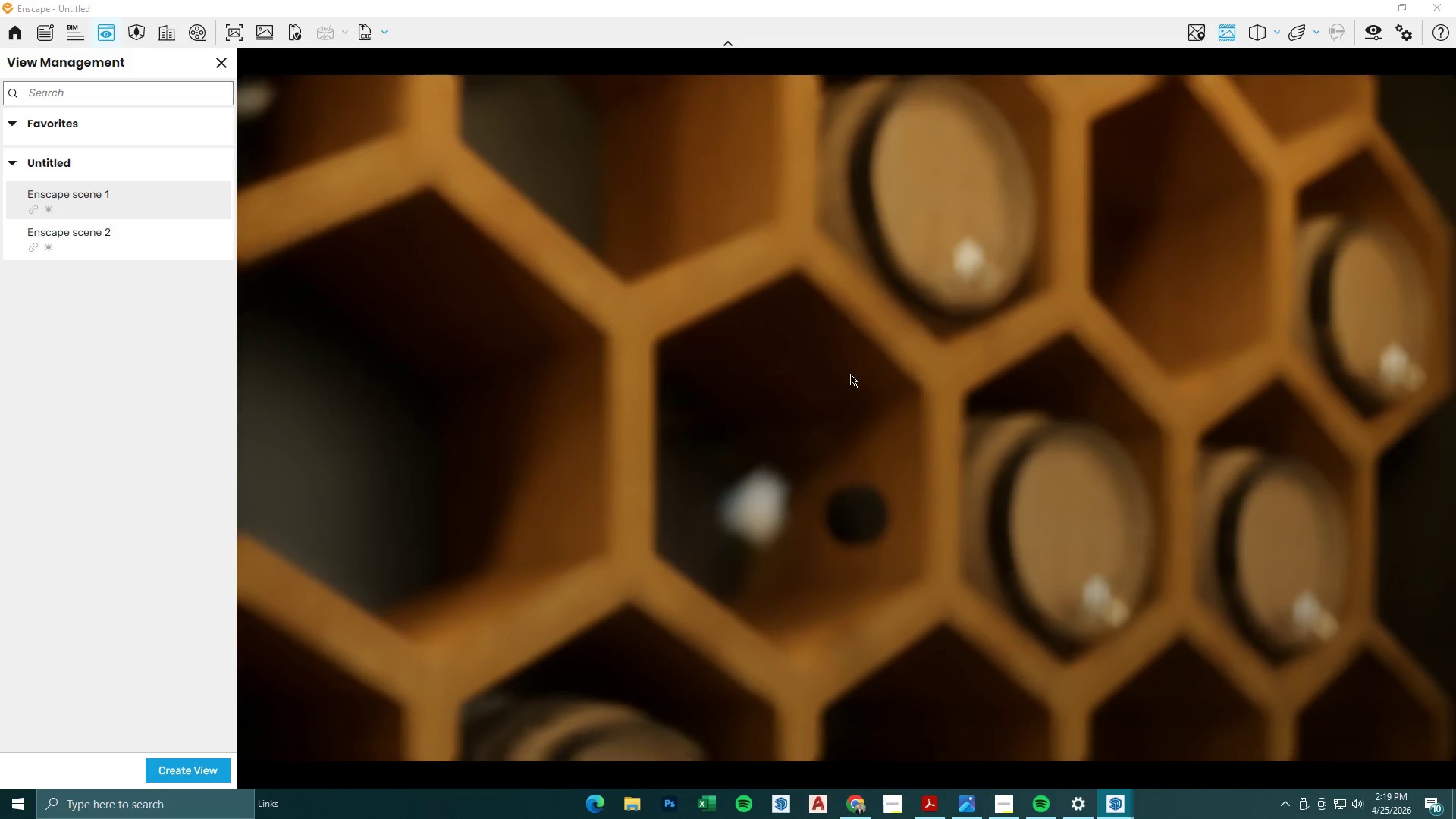 
type(swe)
 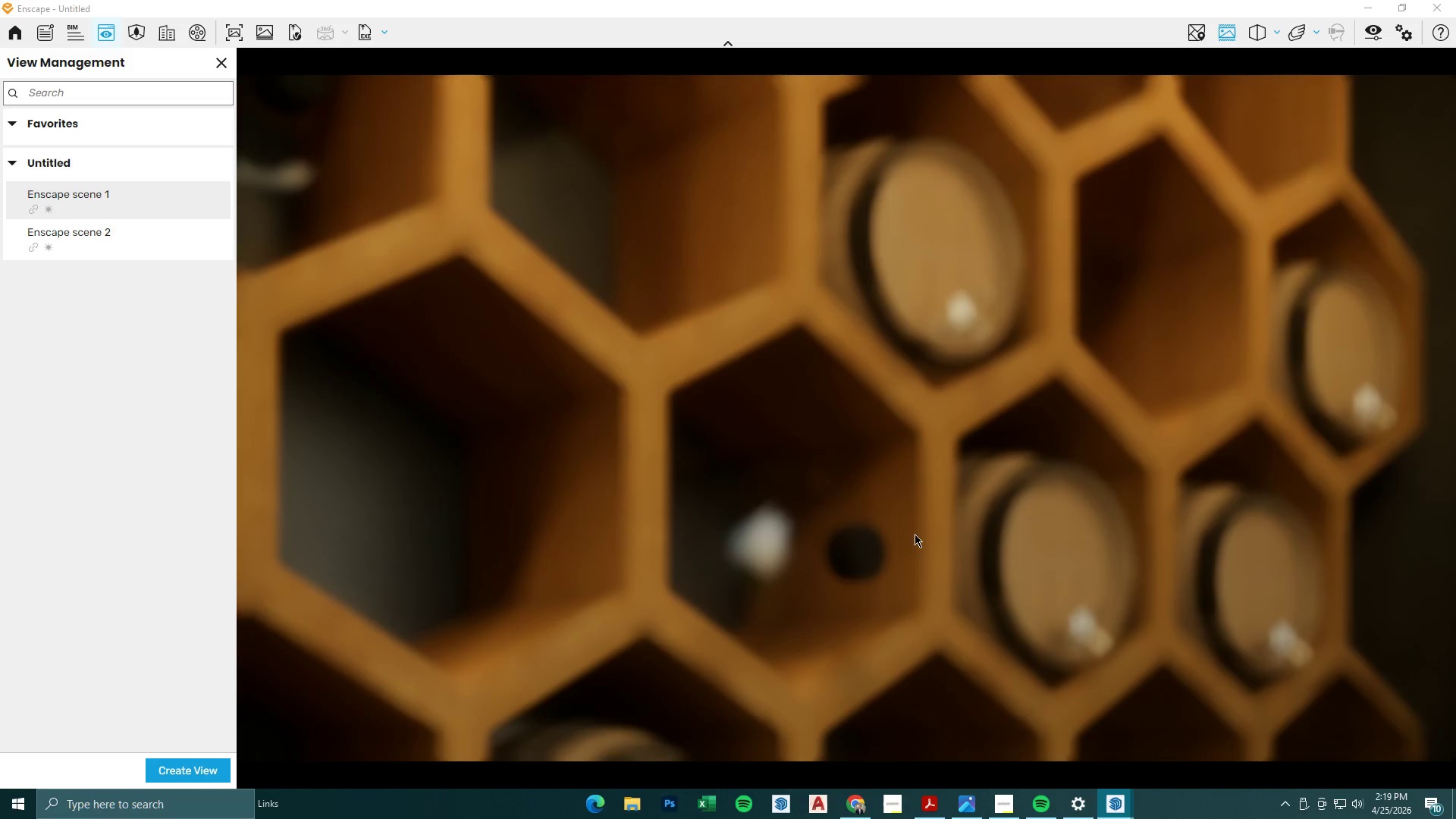 
key(S)
 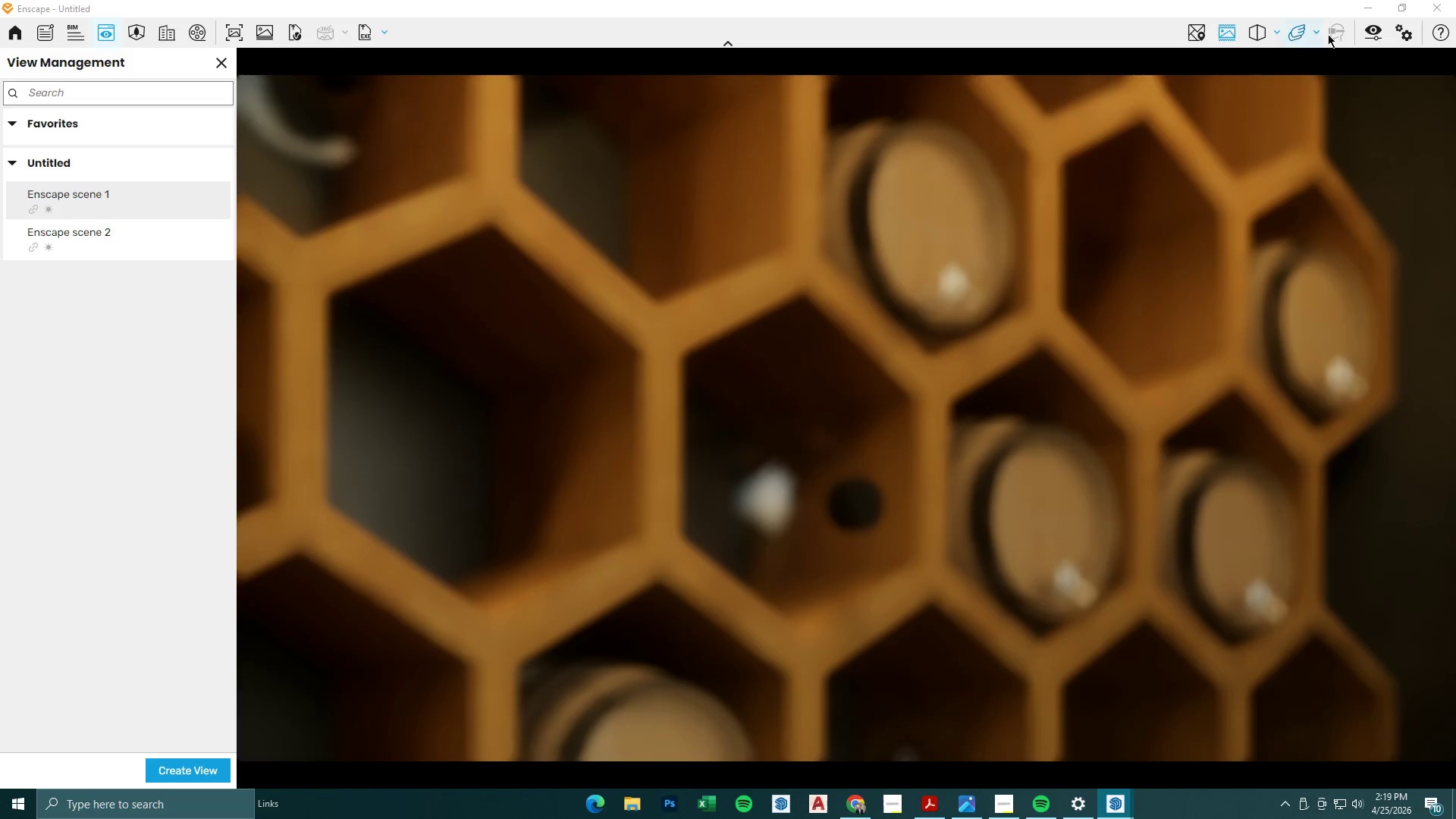 
left_click([1373, 29])
 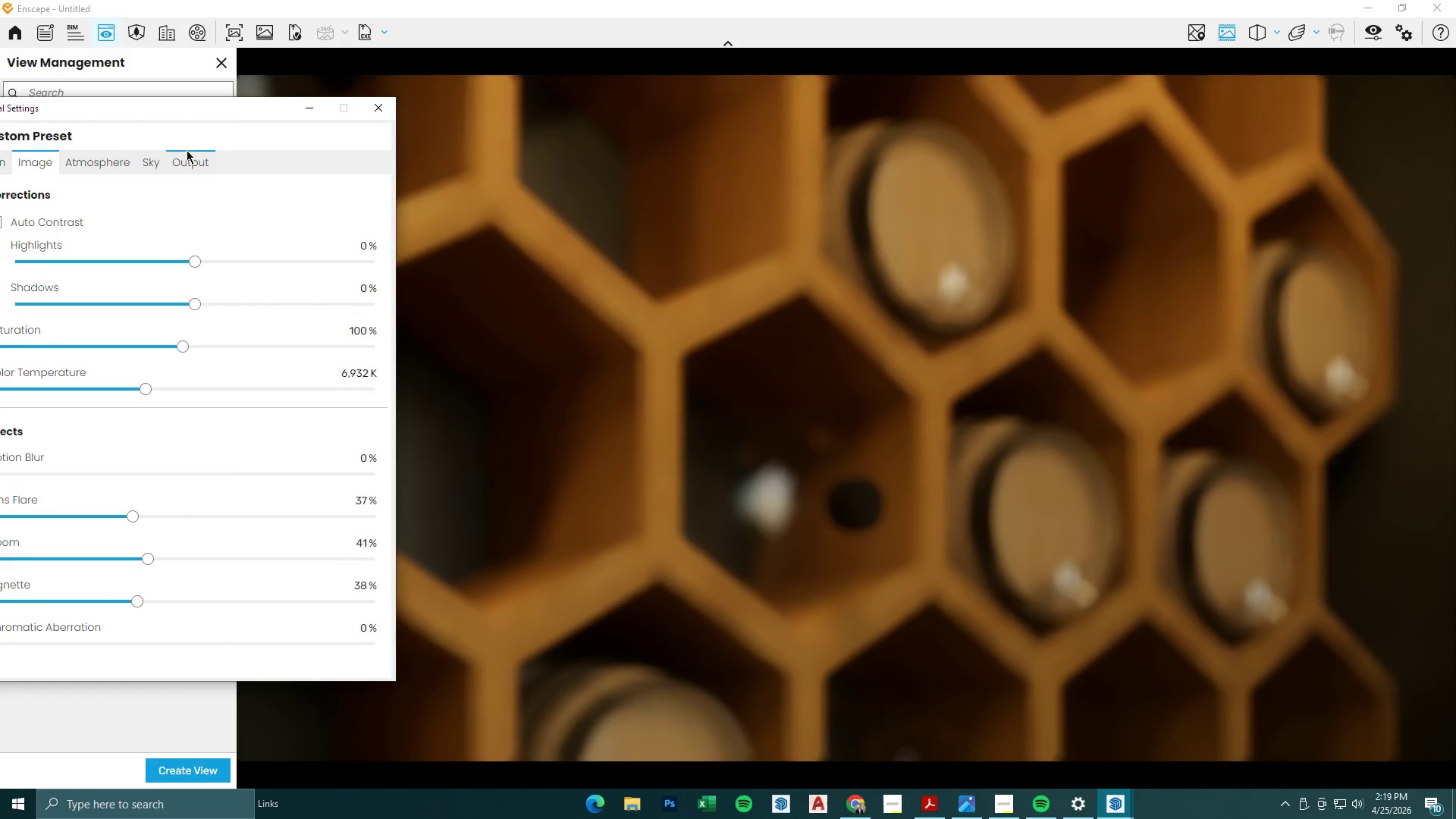 
left_click_drag(start_coordinate=[169, 117], to_coordinate=[570, 86])
 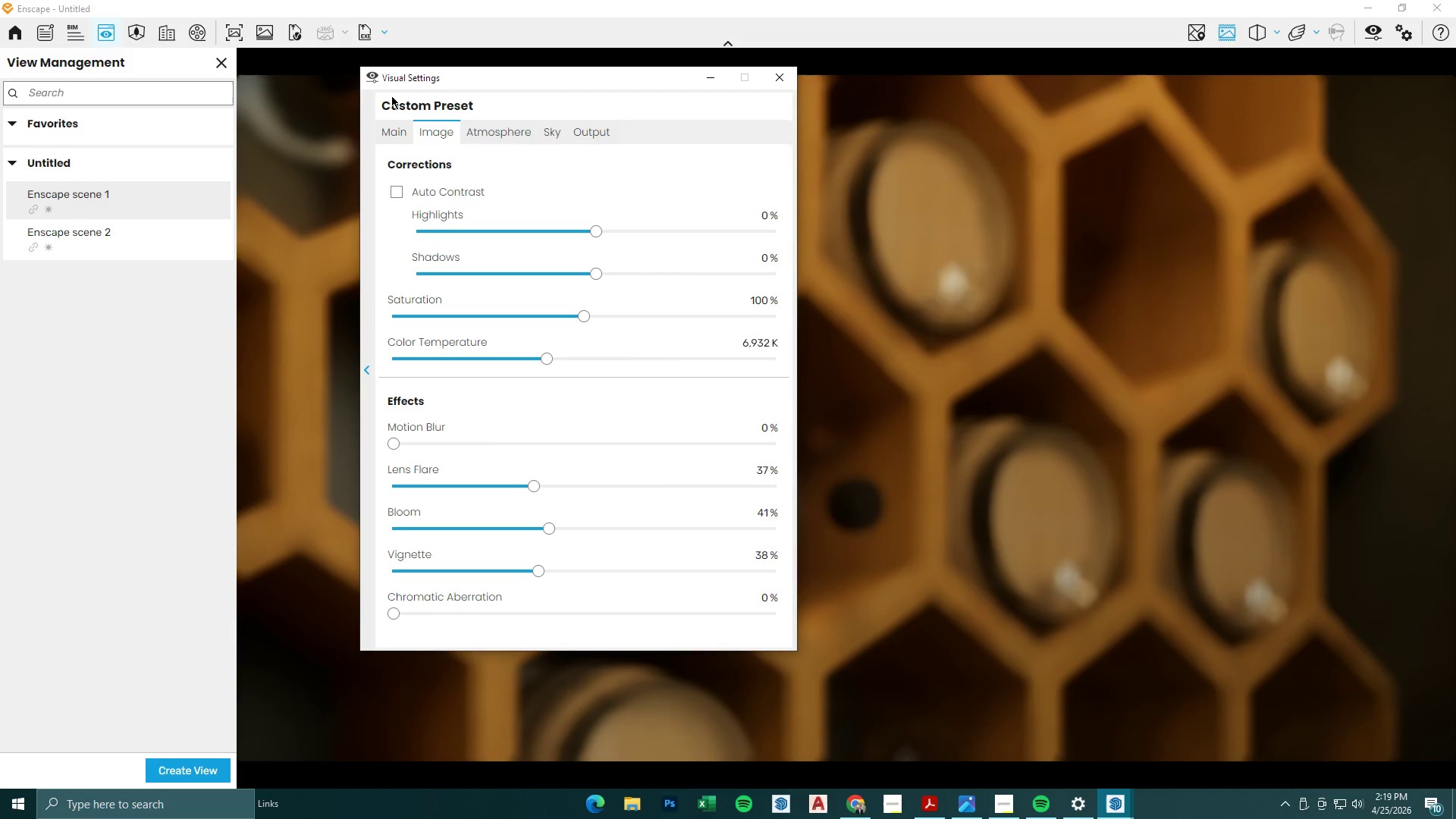 
left_click([384, 116])
 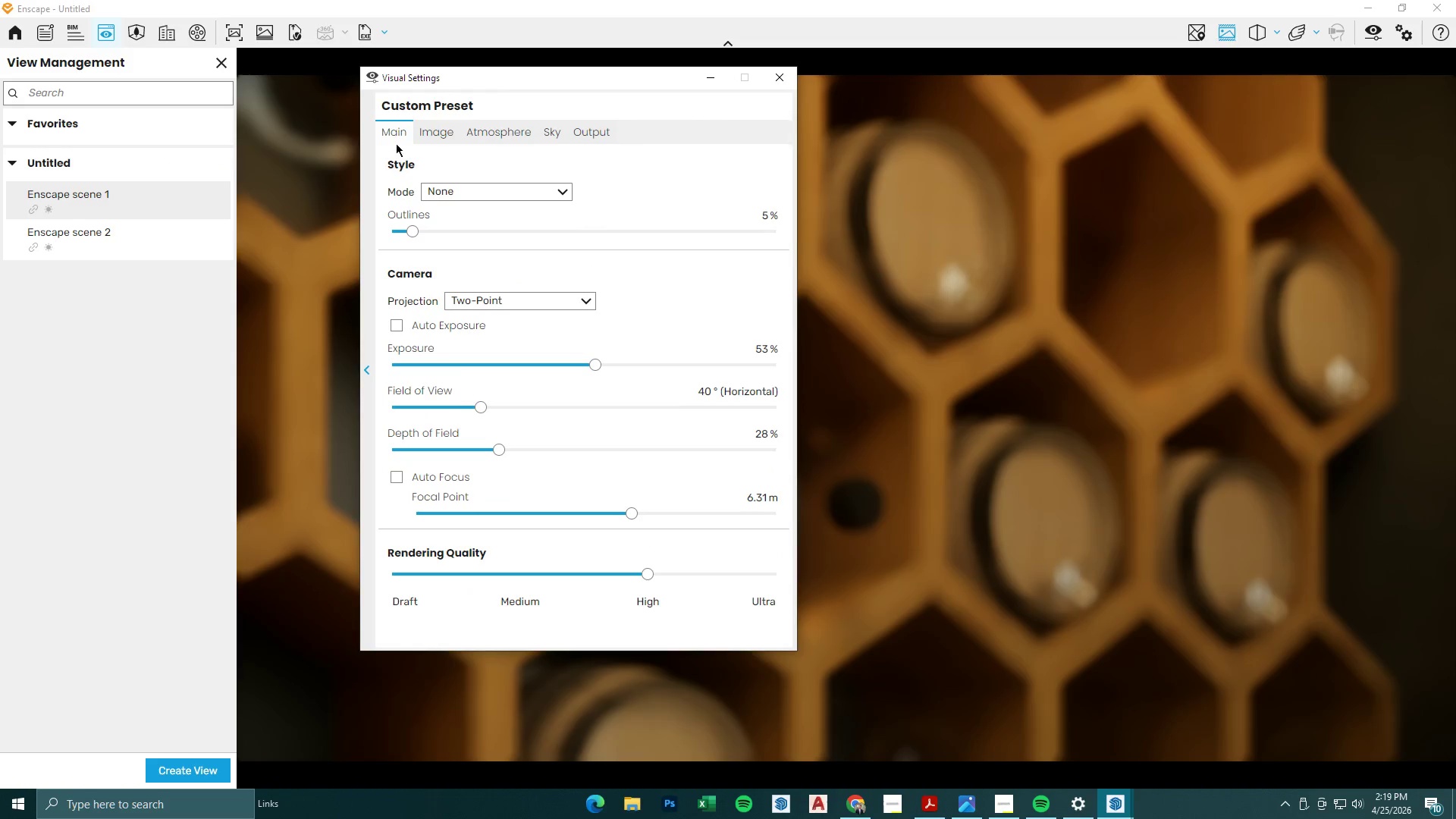 
left_click_drag(start_coordinate=[490, 450], to_coordinate=[384, 461])
 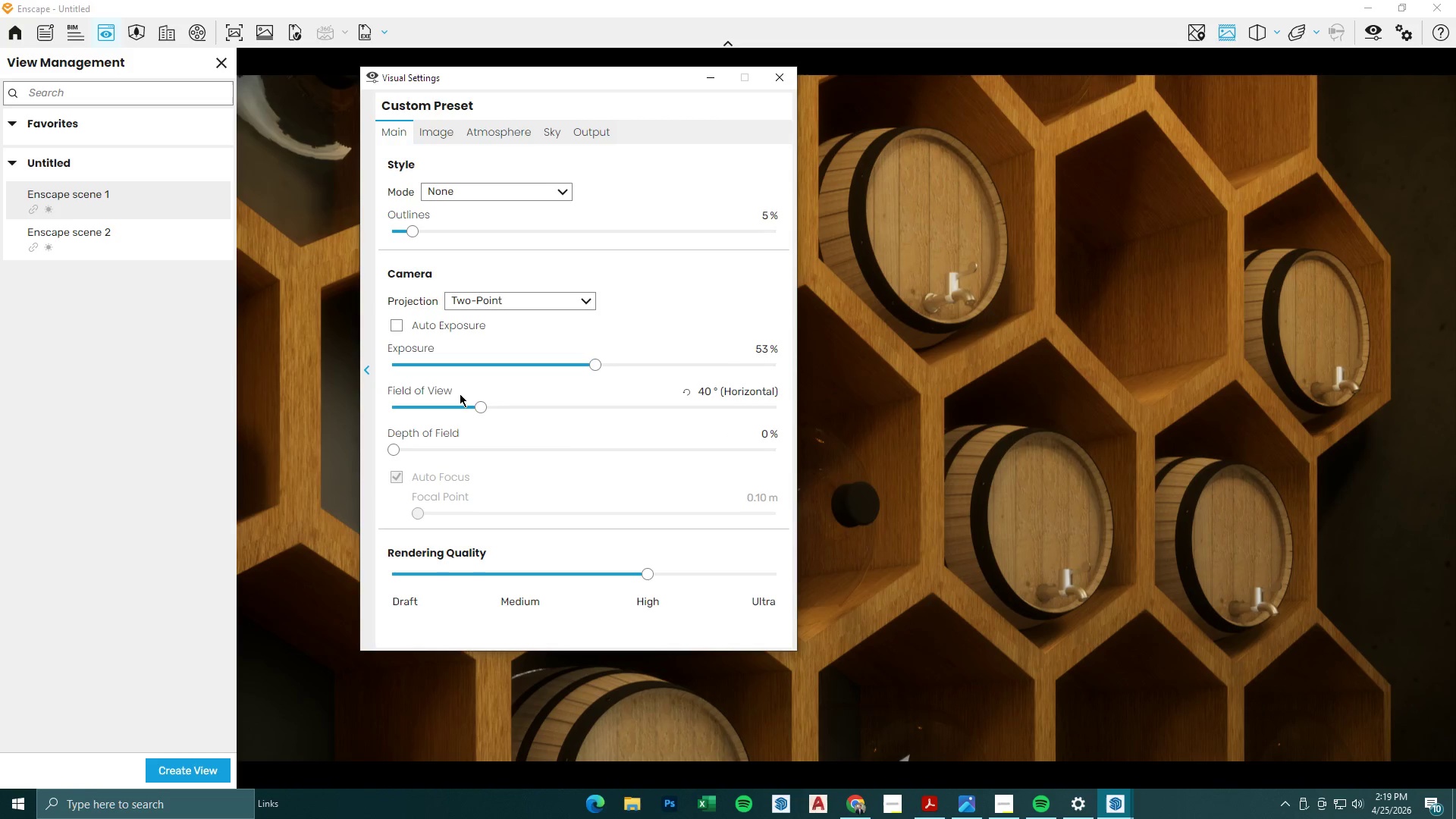 
left_click_drag(start_coordinate=[596, 76], to_coordinate=[1329, 148])
 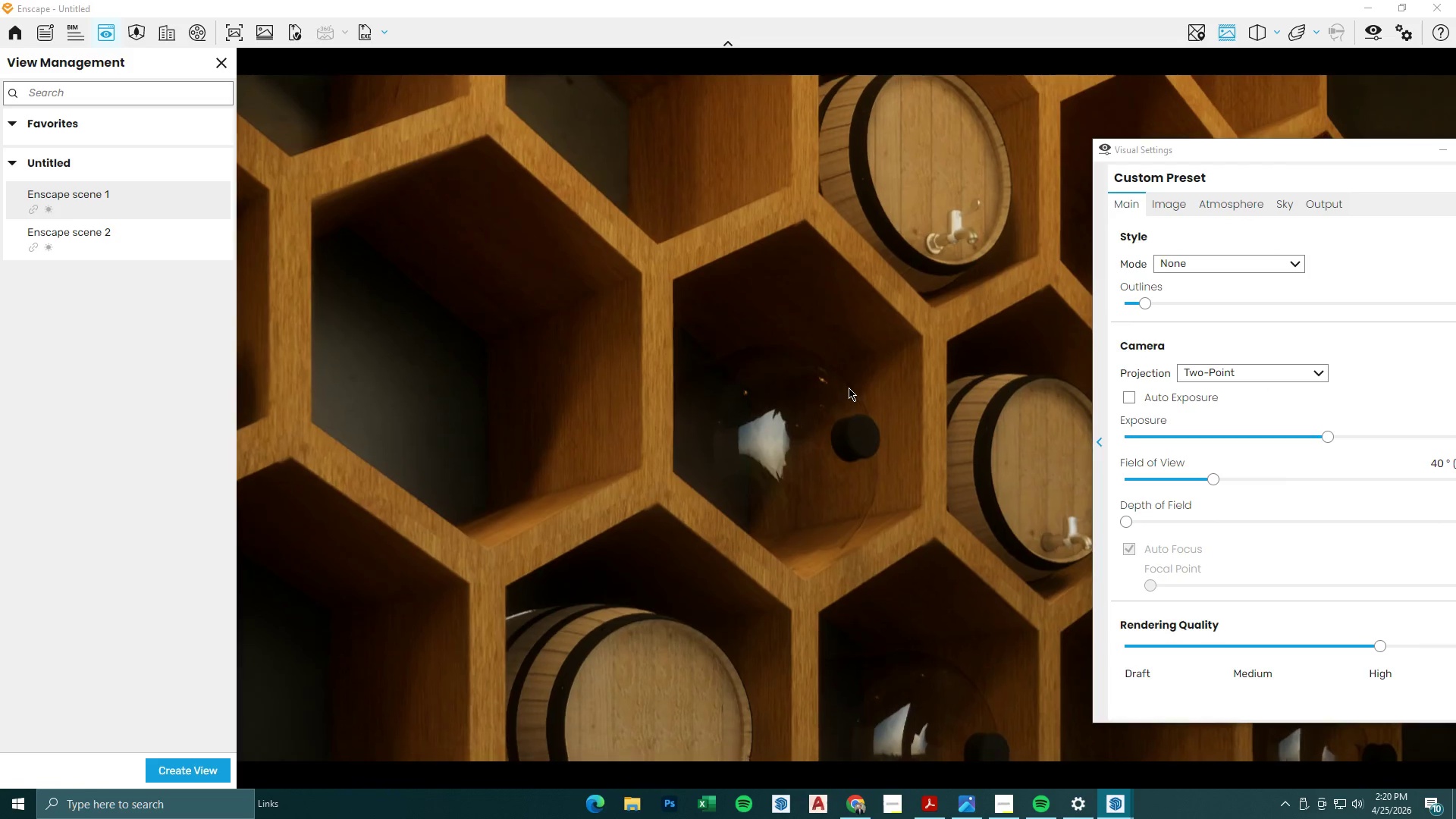 
type(weqw)
 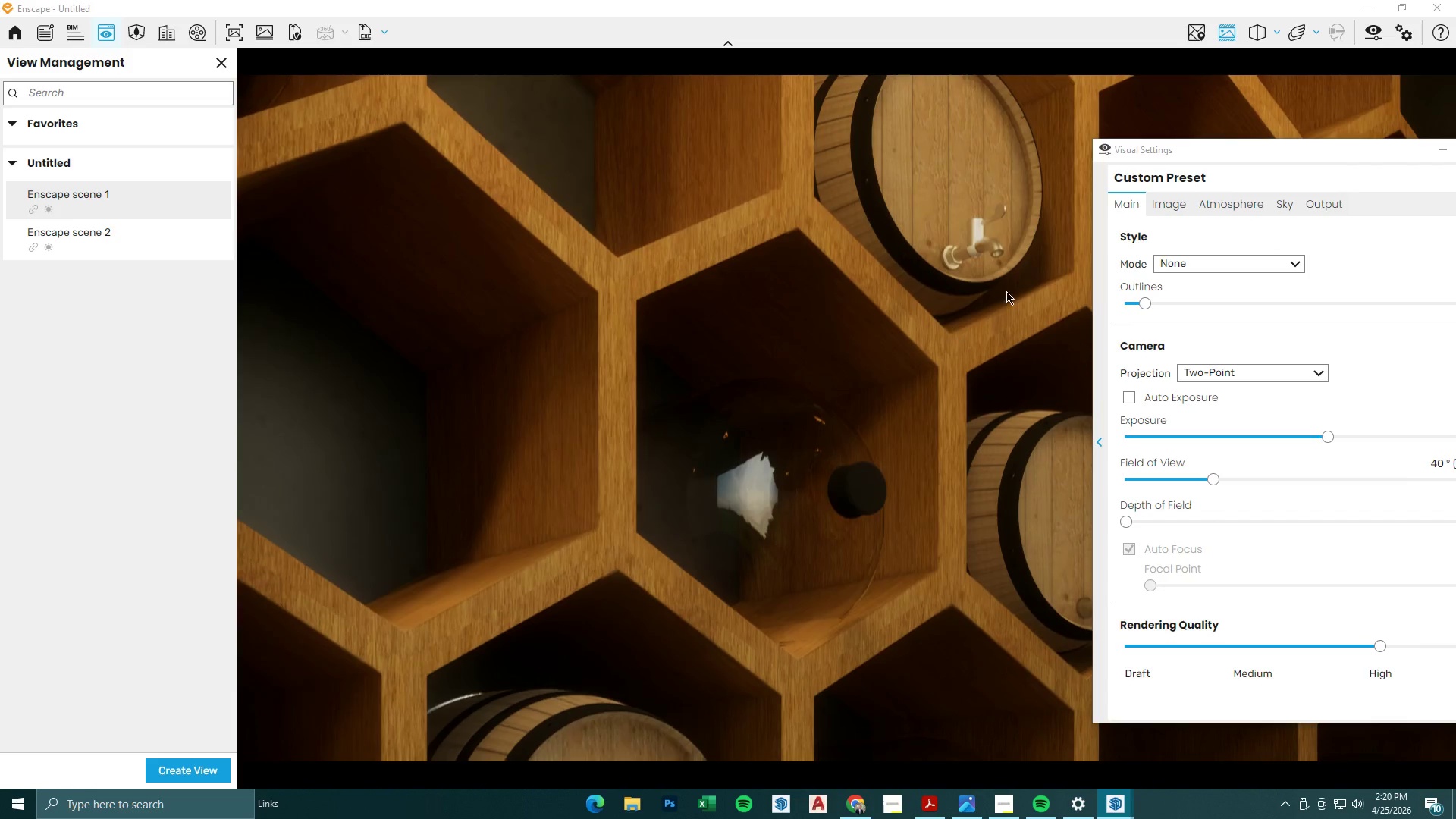 
left_click([1124, 200])
 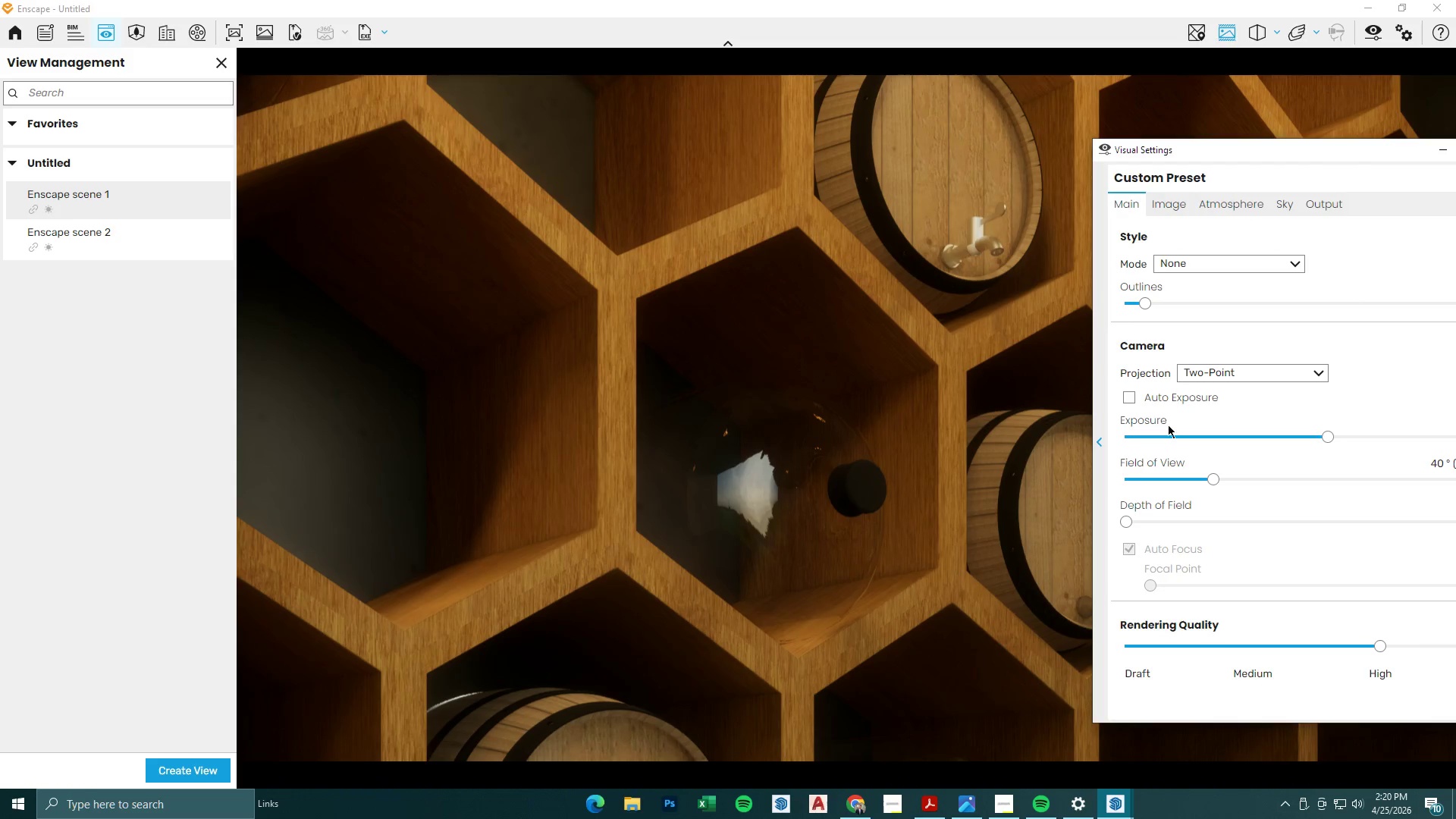 
left_click_drag(start_coordinate=[1214, 477], to_coordinate=[1241, 481])
 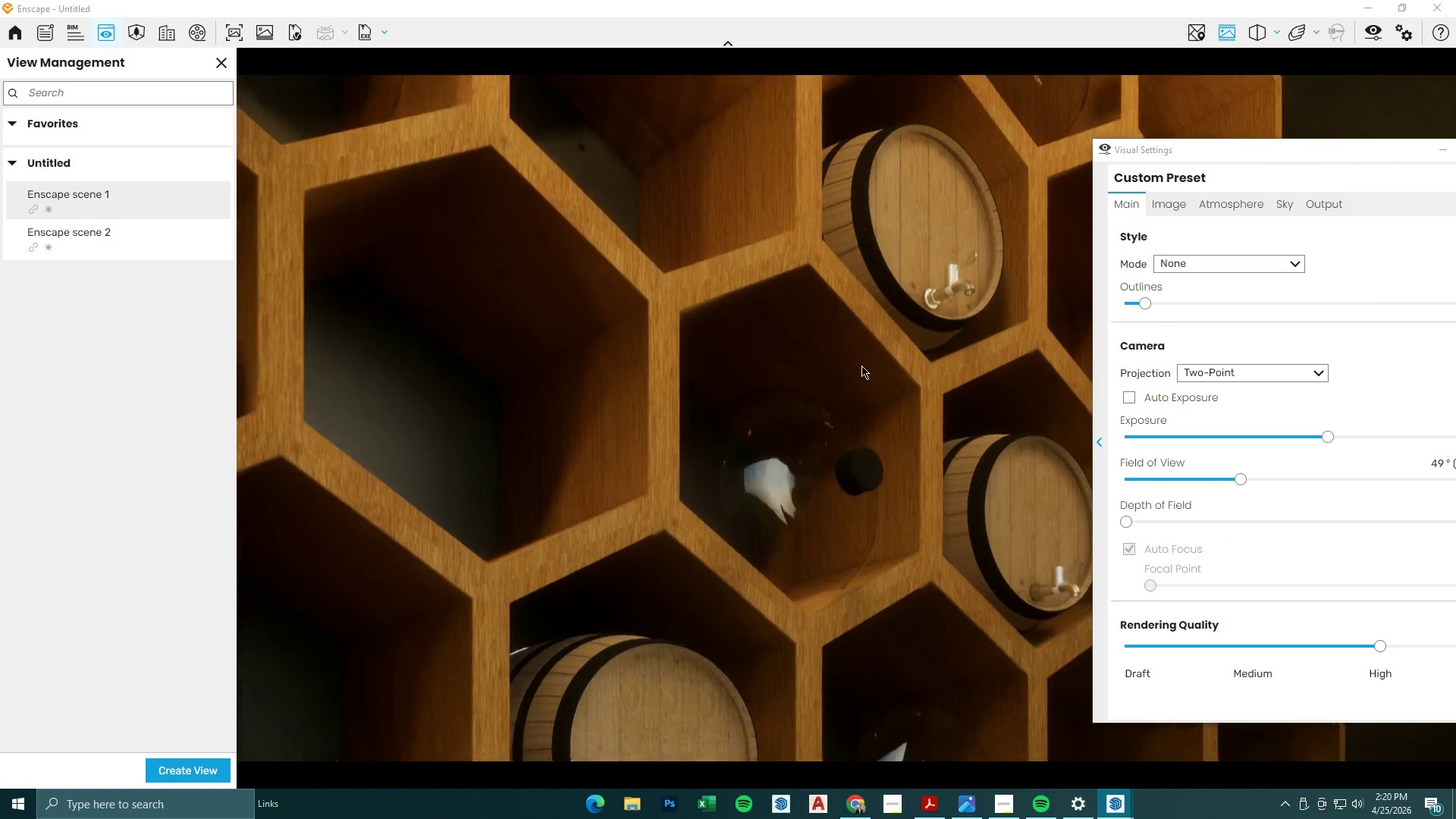 
type(wes)
 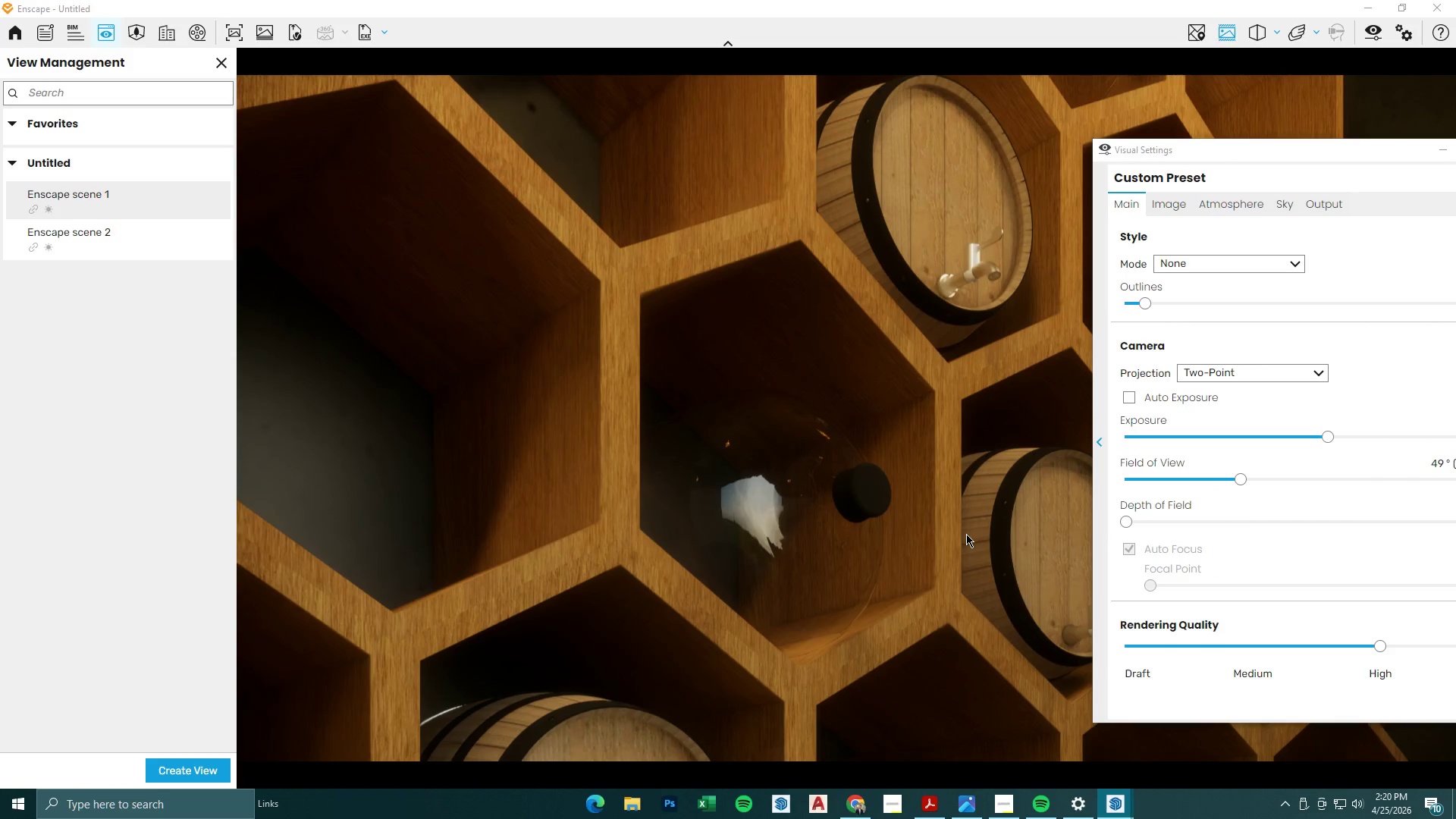 
left_click_drag(start_coordinate=[1315, 158], to_coordinate=[382, 160])
 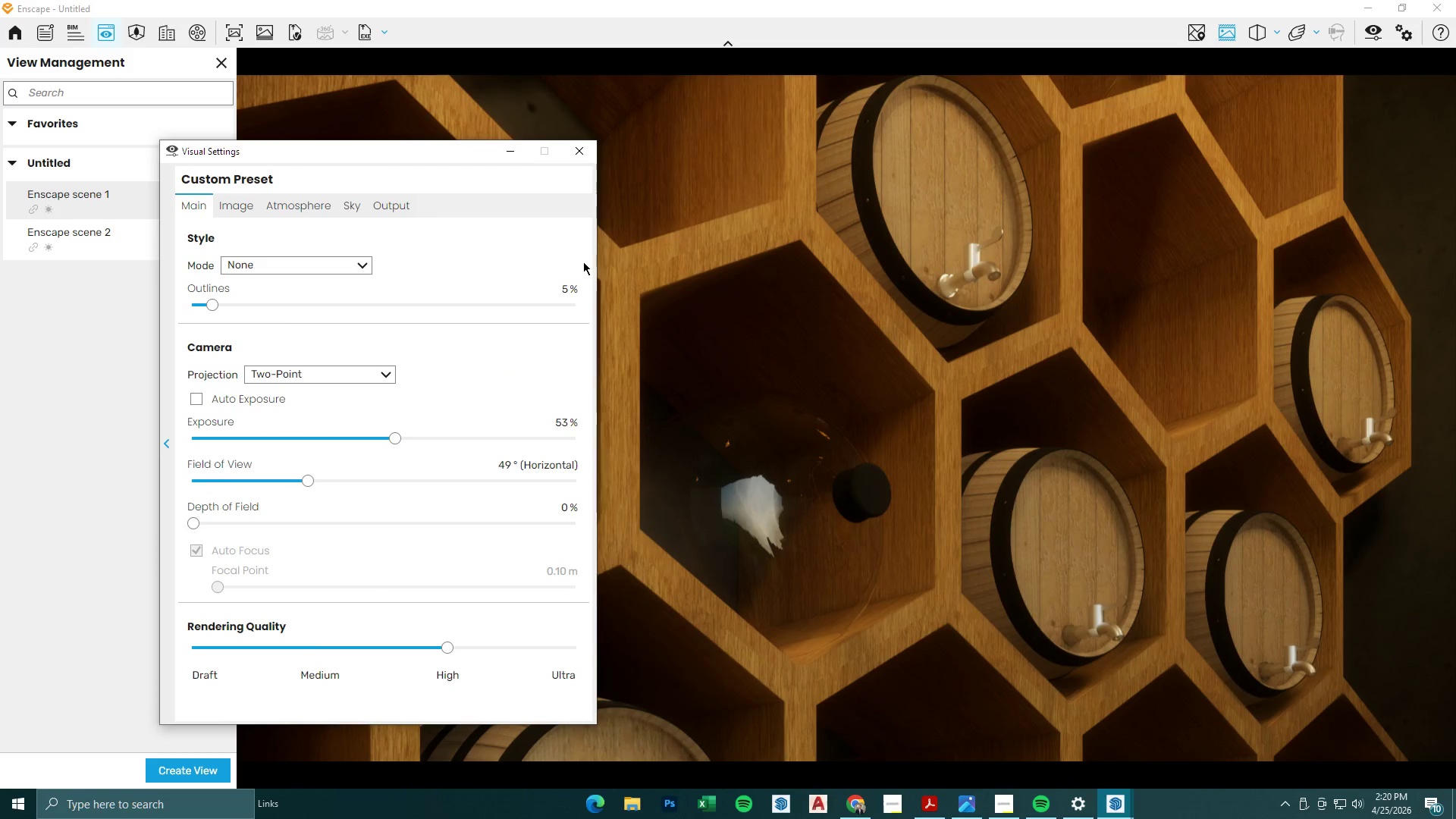 
left_click([493, 150])
 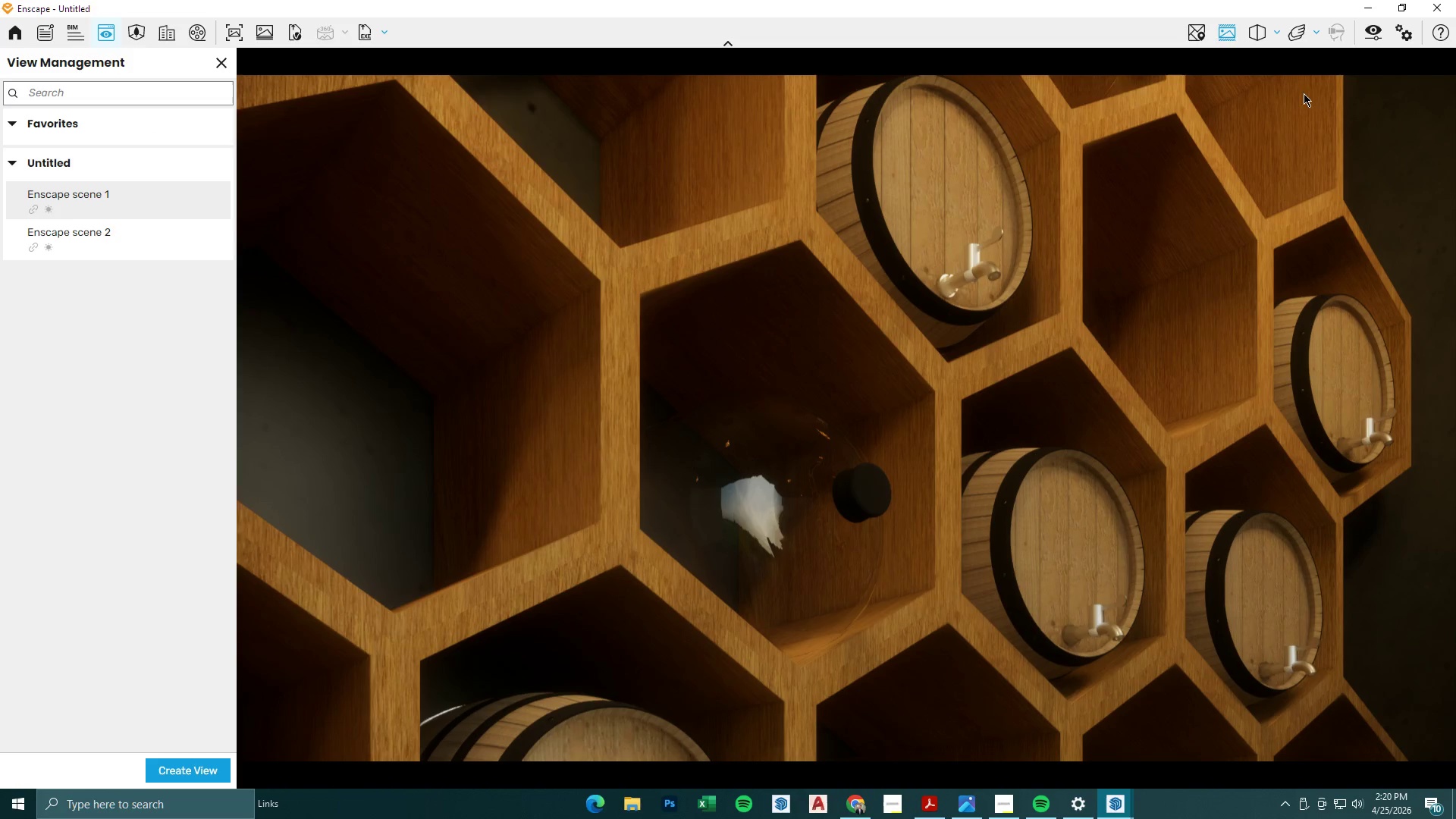 
left_click([1372, 32])
 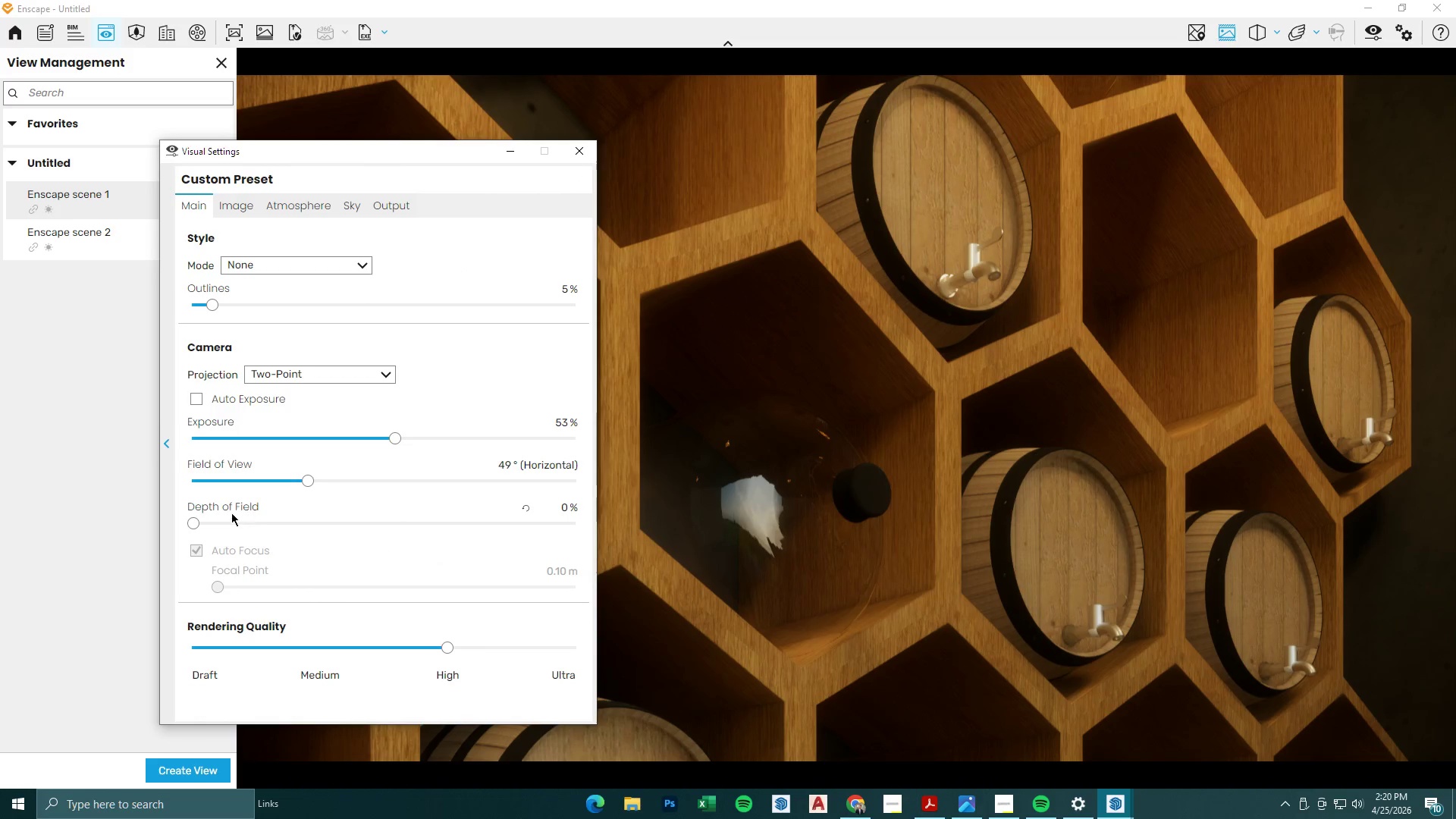 
left_click_drag(start_coordinate=[190, 513], to_coordinate=[275, 524])
 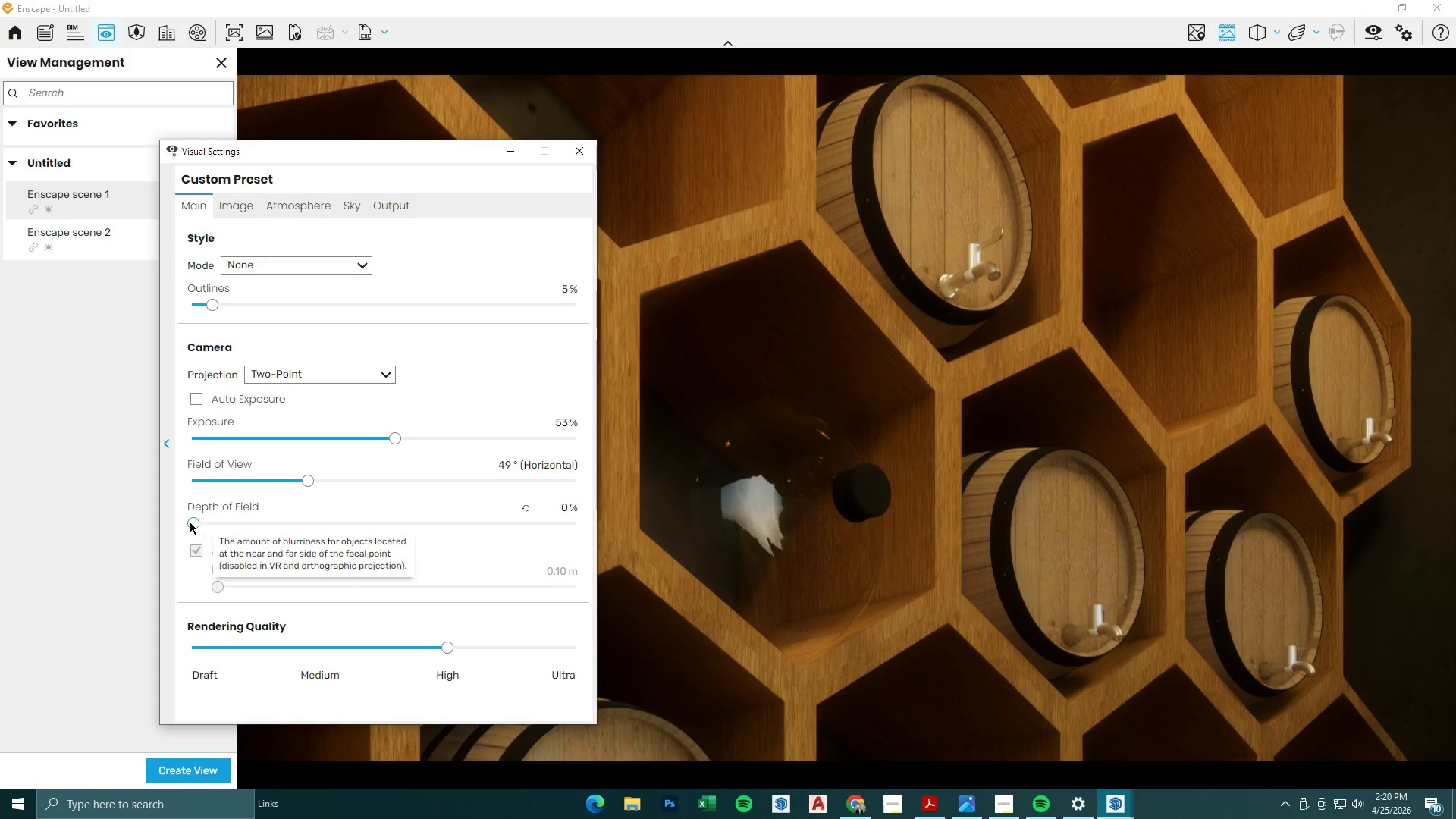 
left_click_drag(start_coordinate=[190, 522], to_coordinate=[300, 516])
 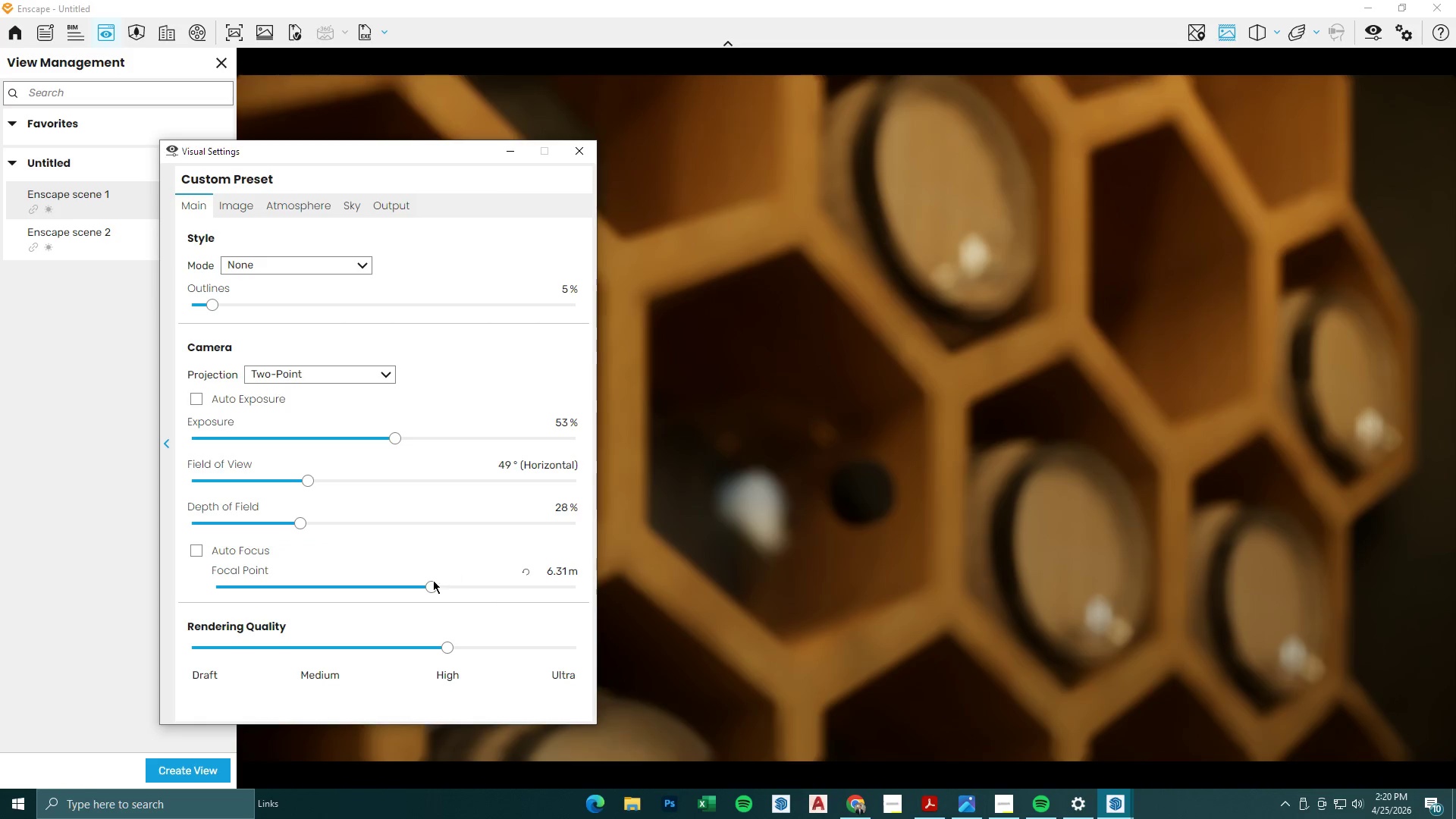 
left_click_drag(start_coordinate=[434, 586], to_coordinate=[366, 593])
 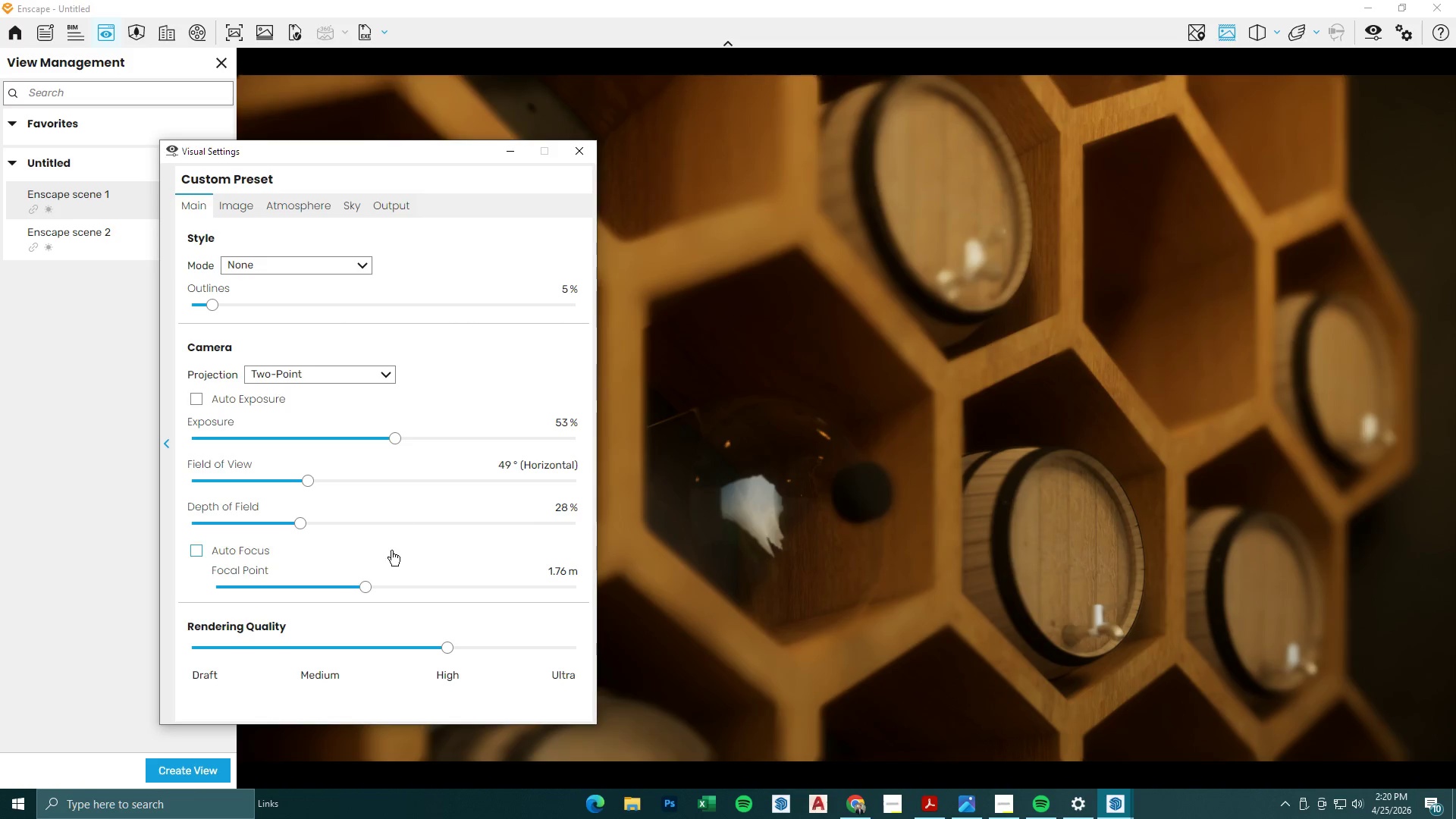 
left_click_drag(start_coordinate=[369, 585], to_coordinate=[362, 582])
 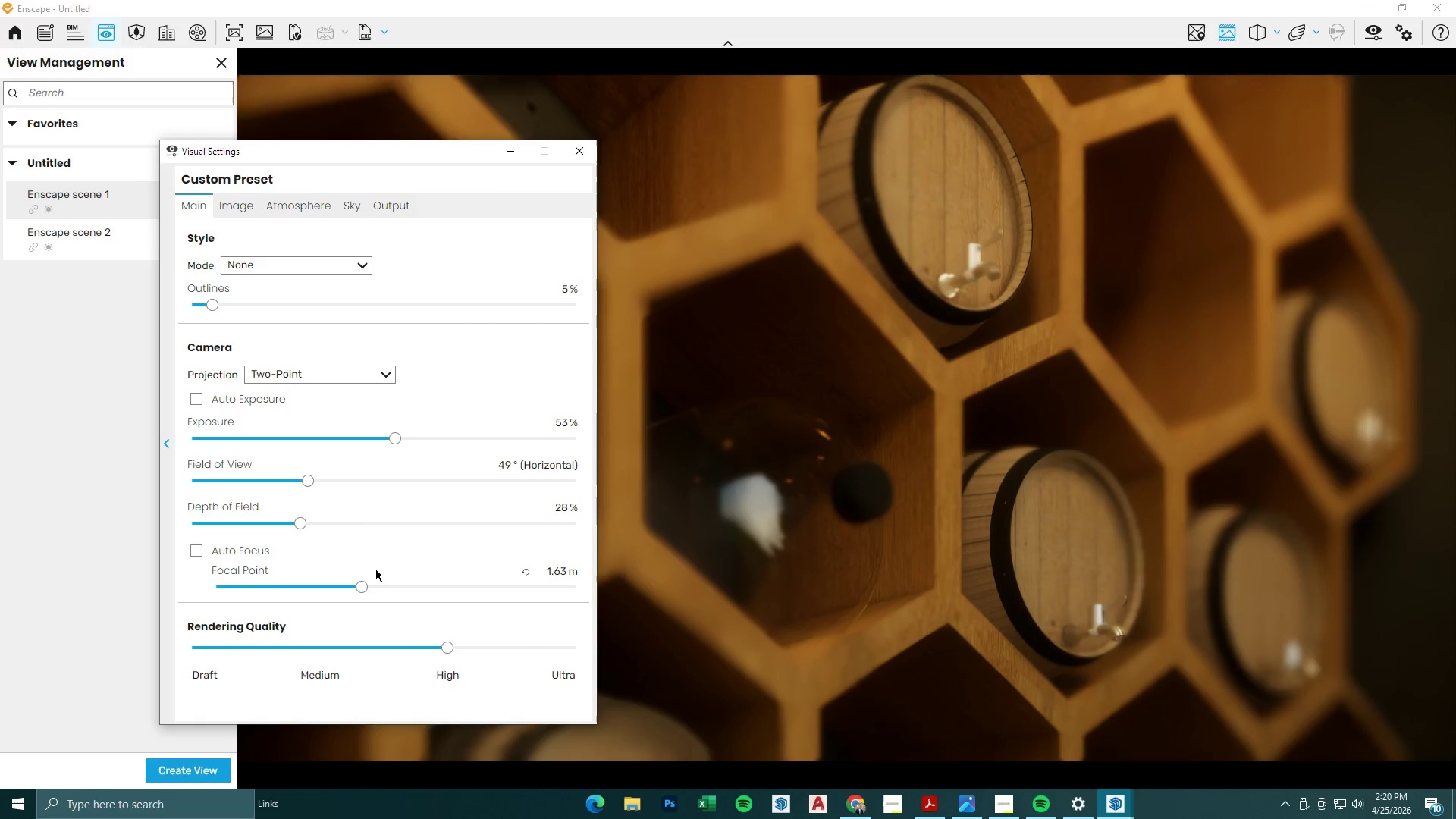 
left_click_drag(start_coordinate=[363, 585], to_coordinate=[352, 585])
 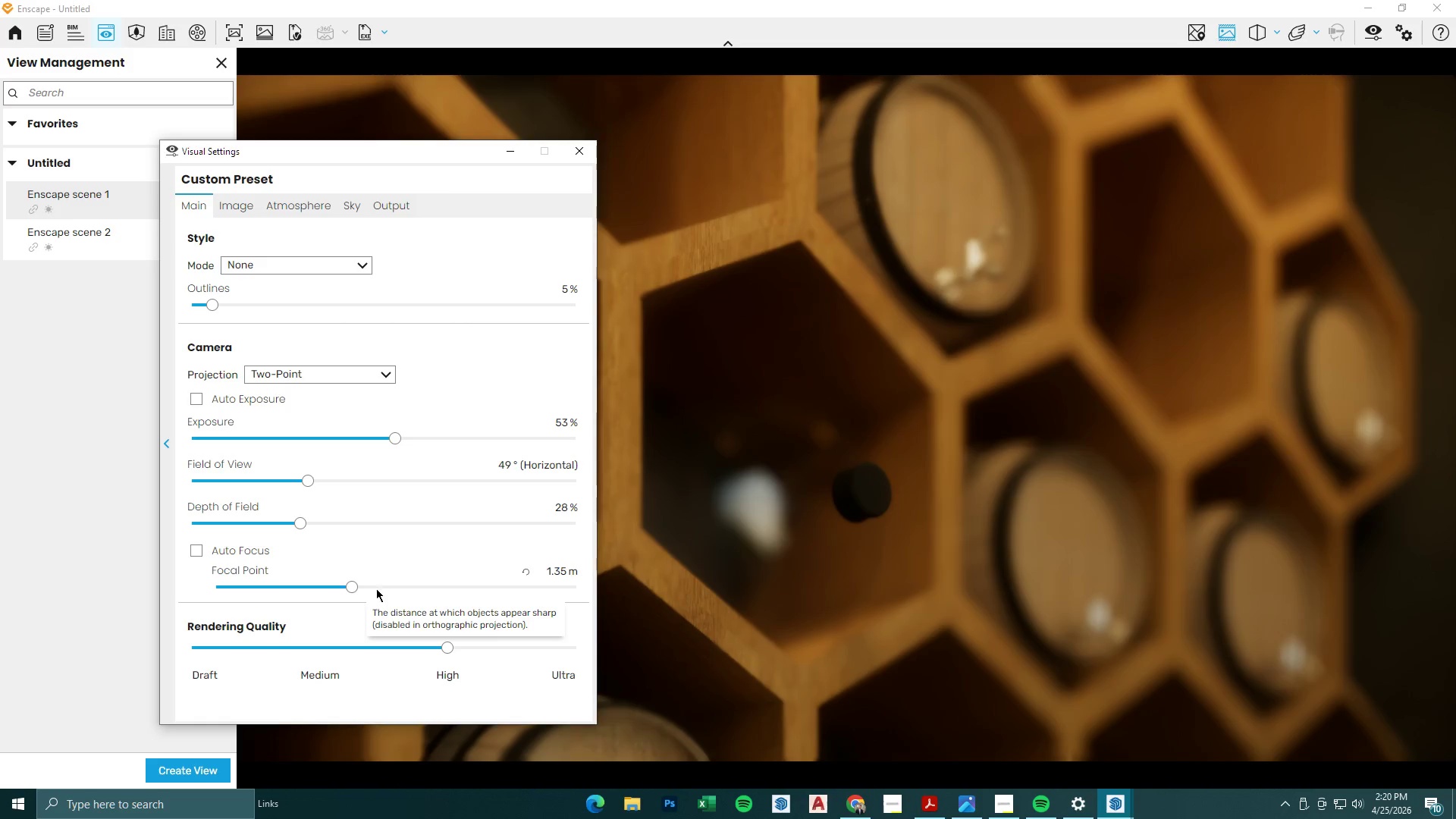 
left_click_drag(start_coordinate=[355, 588], to_coordinate=[360, 582])
 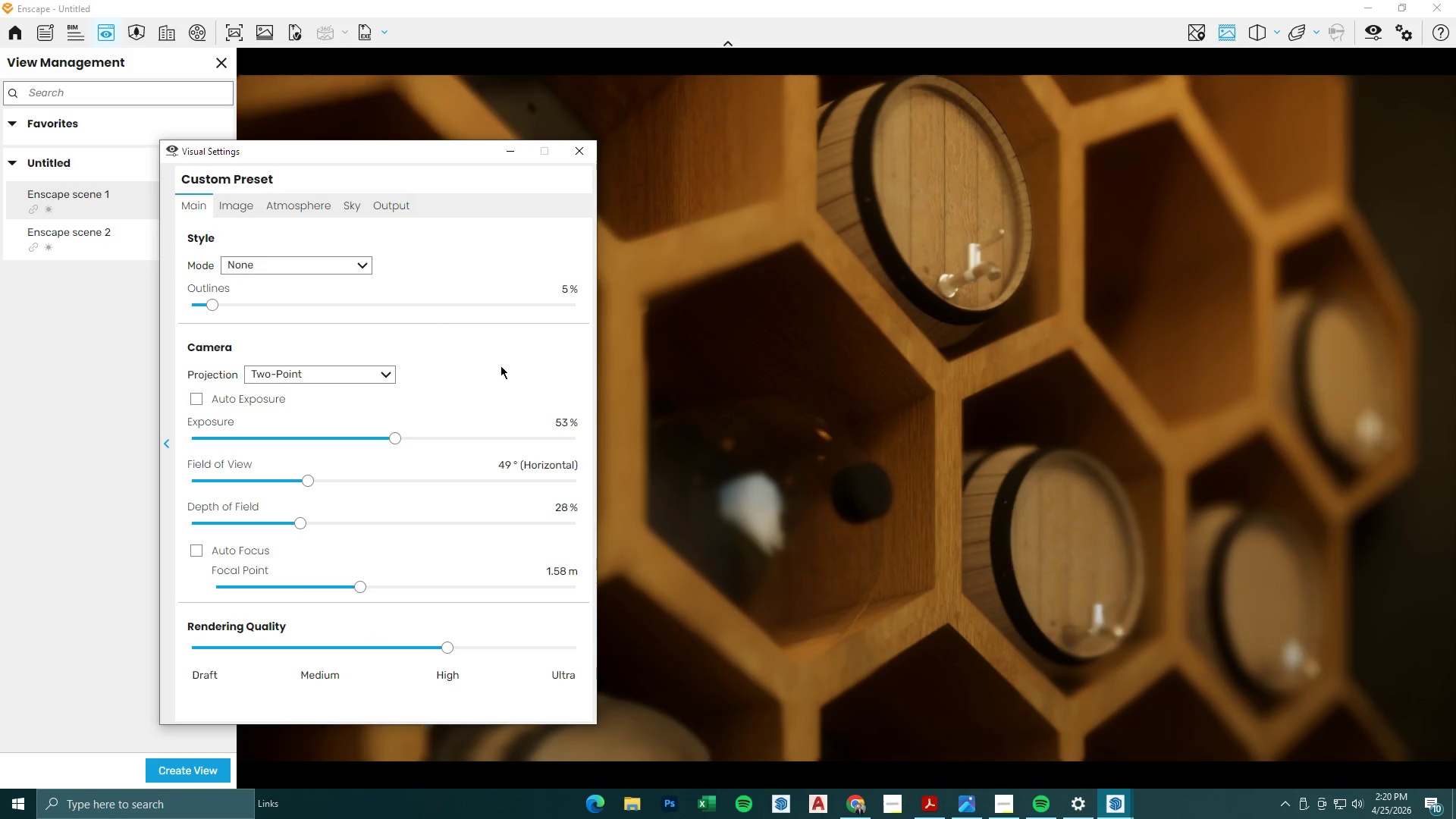 
left_click([503, 149])
 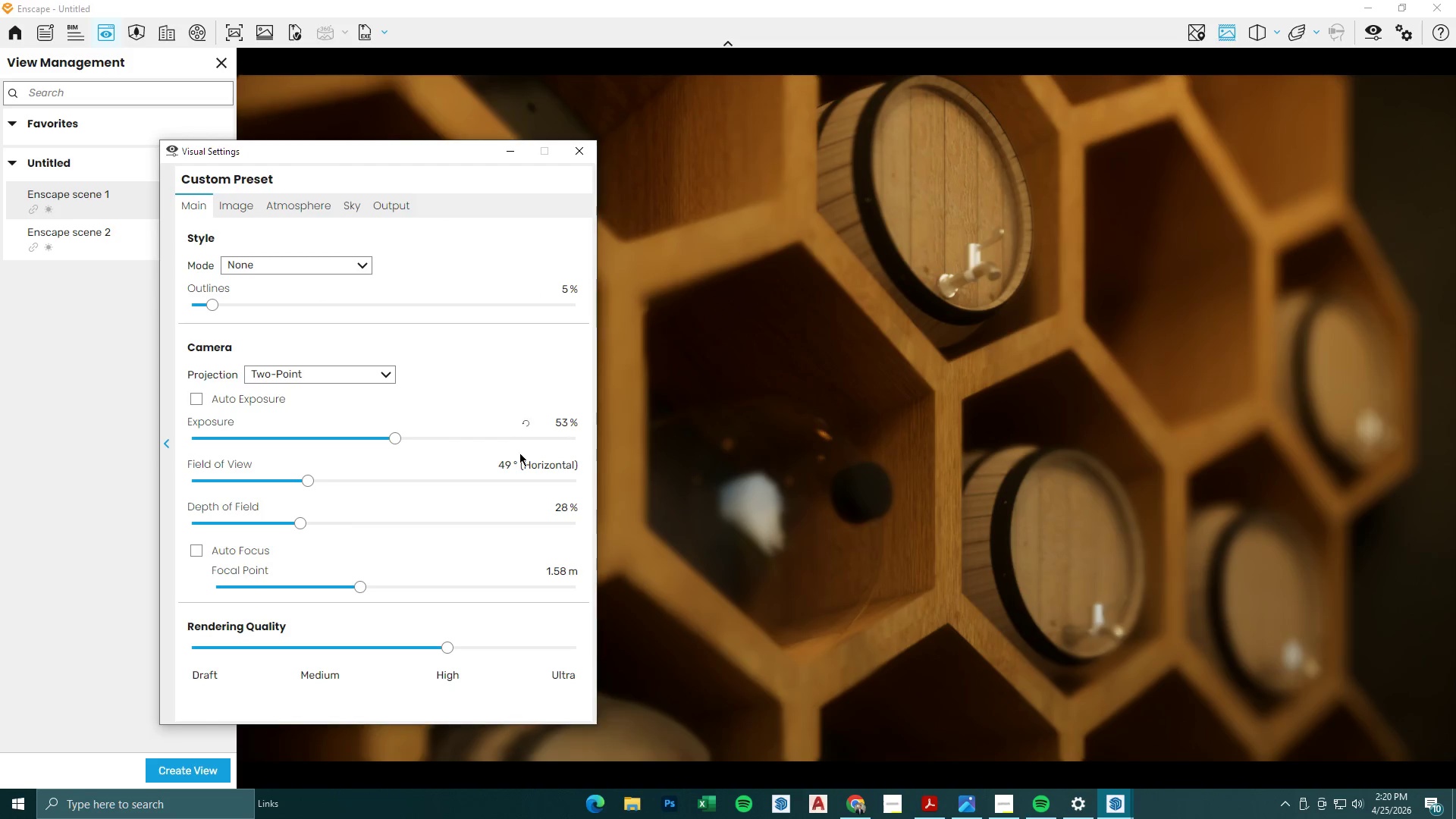 
left_click_drag(start_coordinate=[300, 524], to_coordinate=[265, 522])
 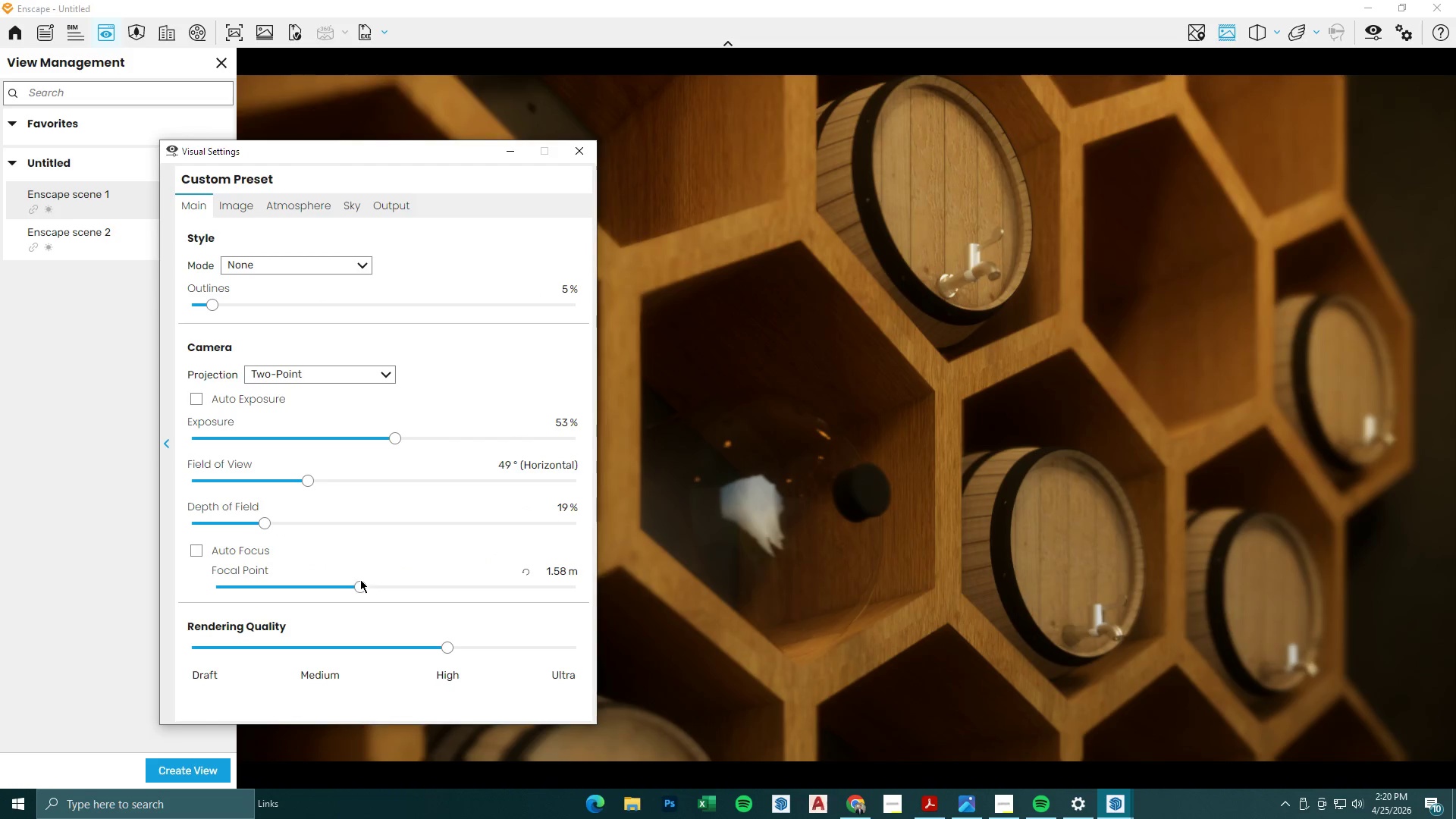 
left_click_drag(start_coordinate=[361, 584], to_coordinate=[366, 589])
 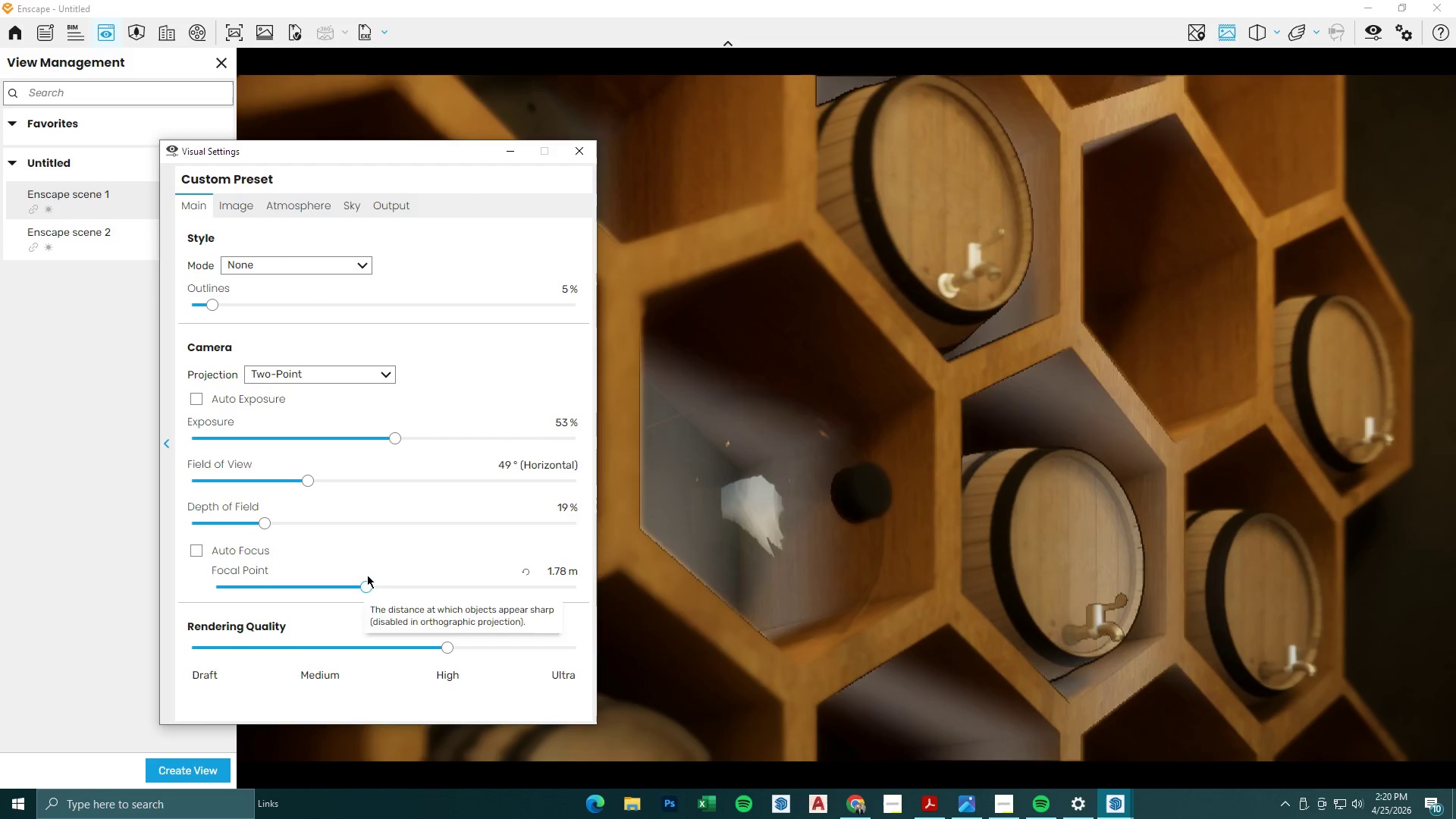 
mouse_move([351, 460])
 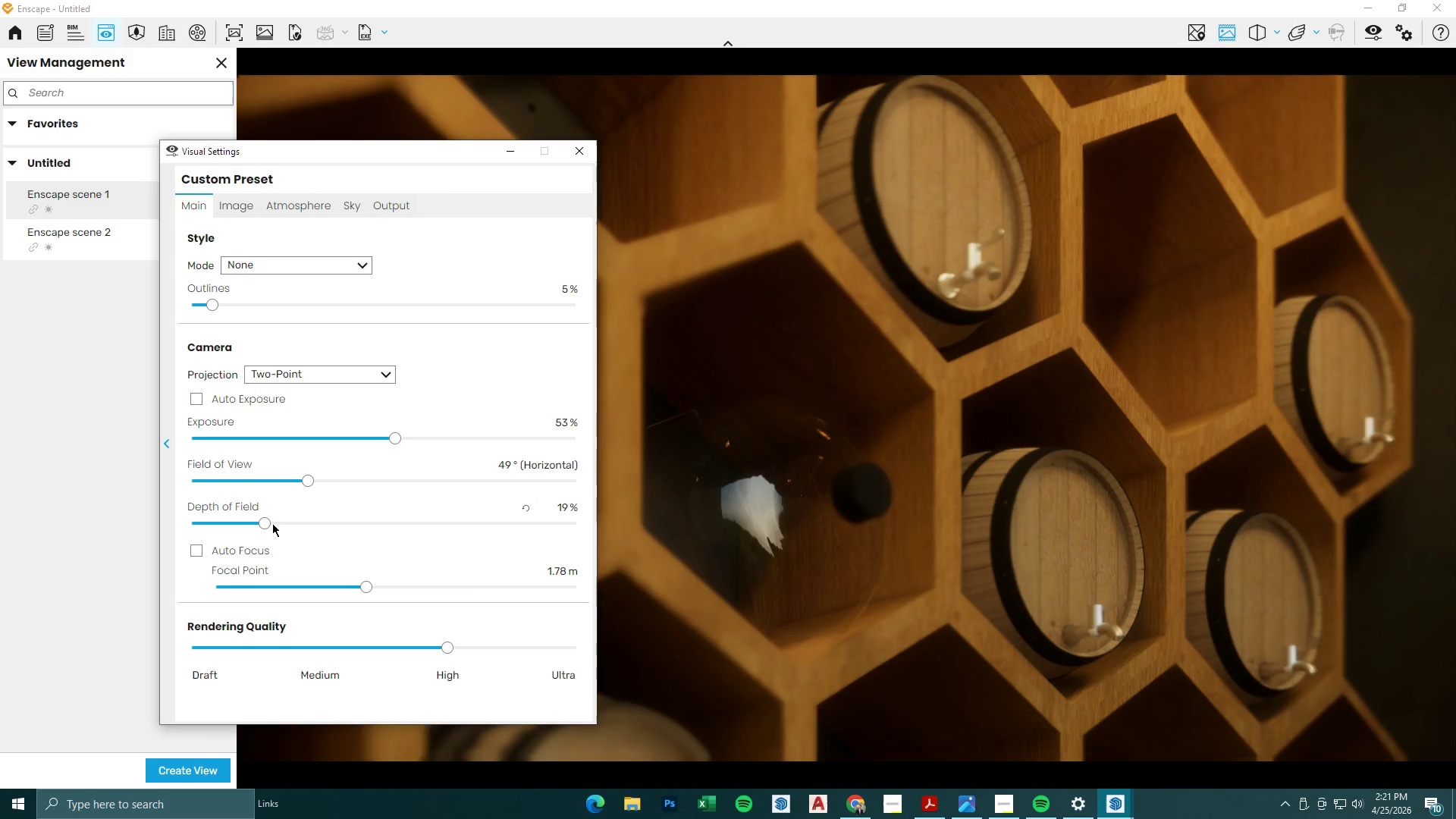 
left_click_drag(start_coordinate=[268, 523], to_coordinate=[256, 529])
 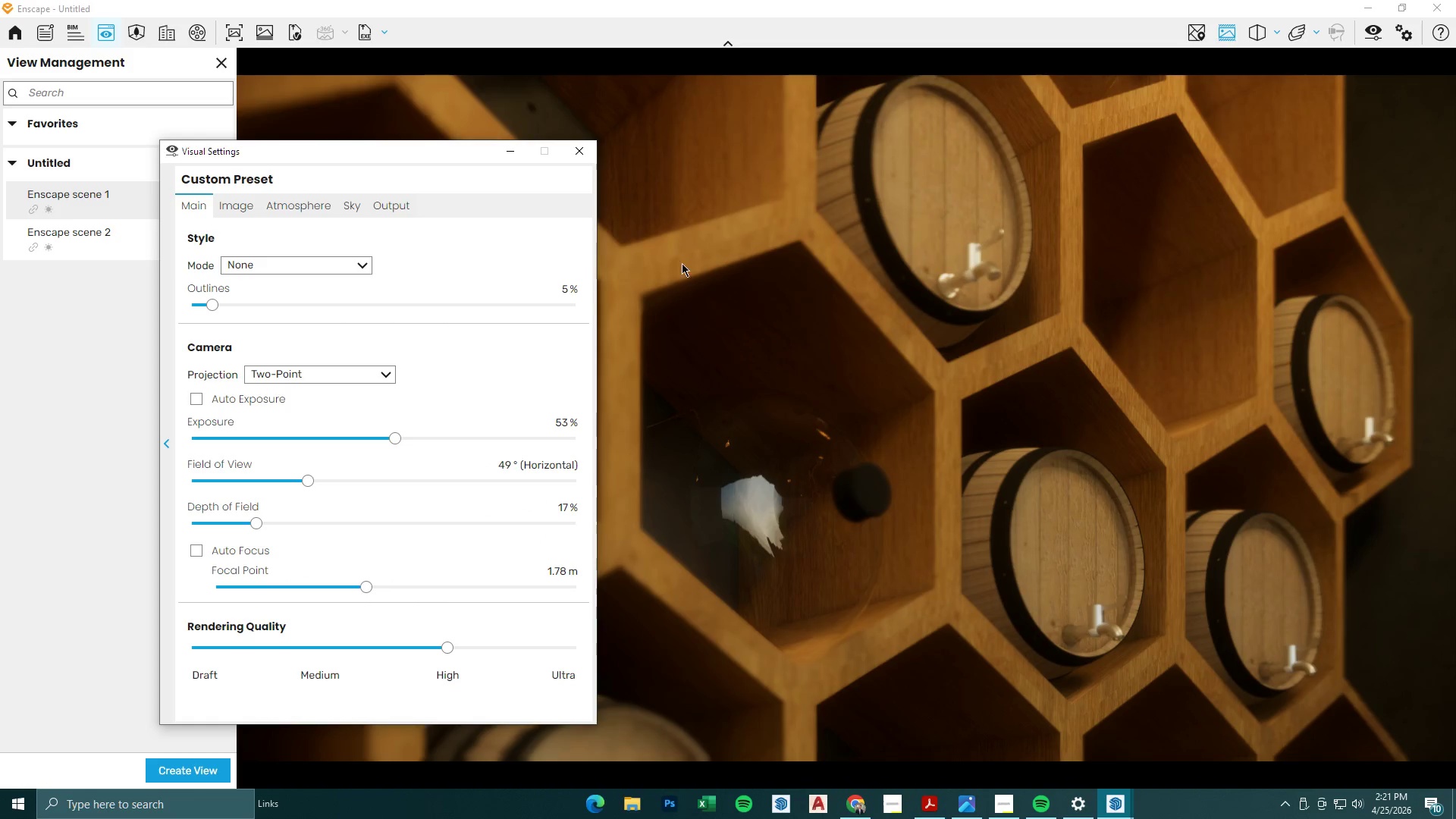 
left_click([504, 150])
 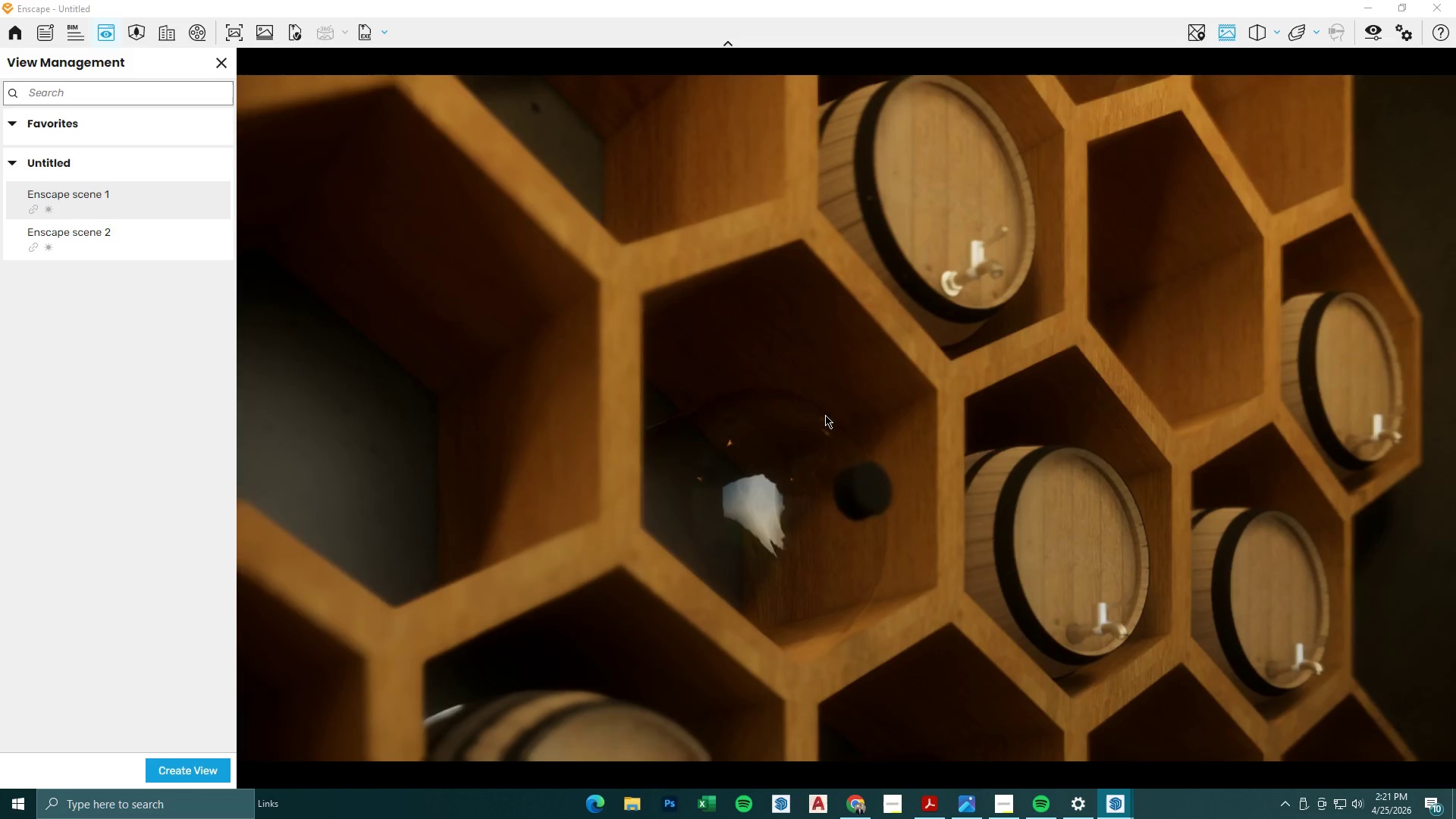 
type(awsdw)
 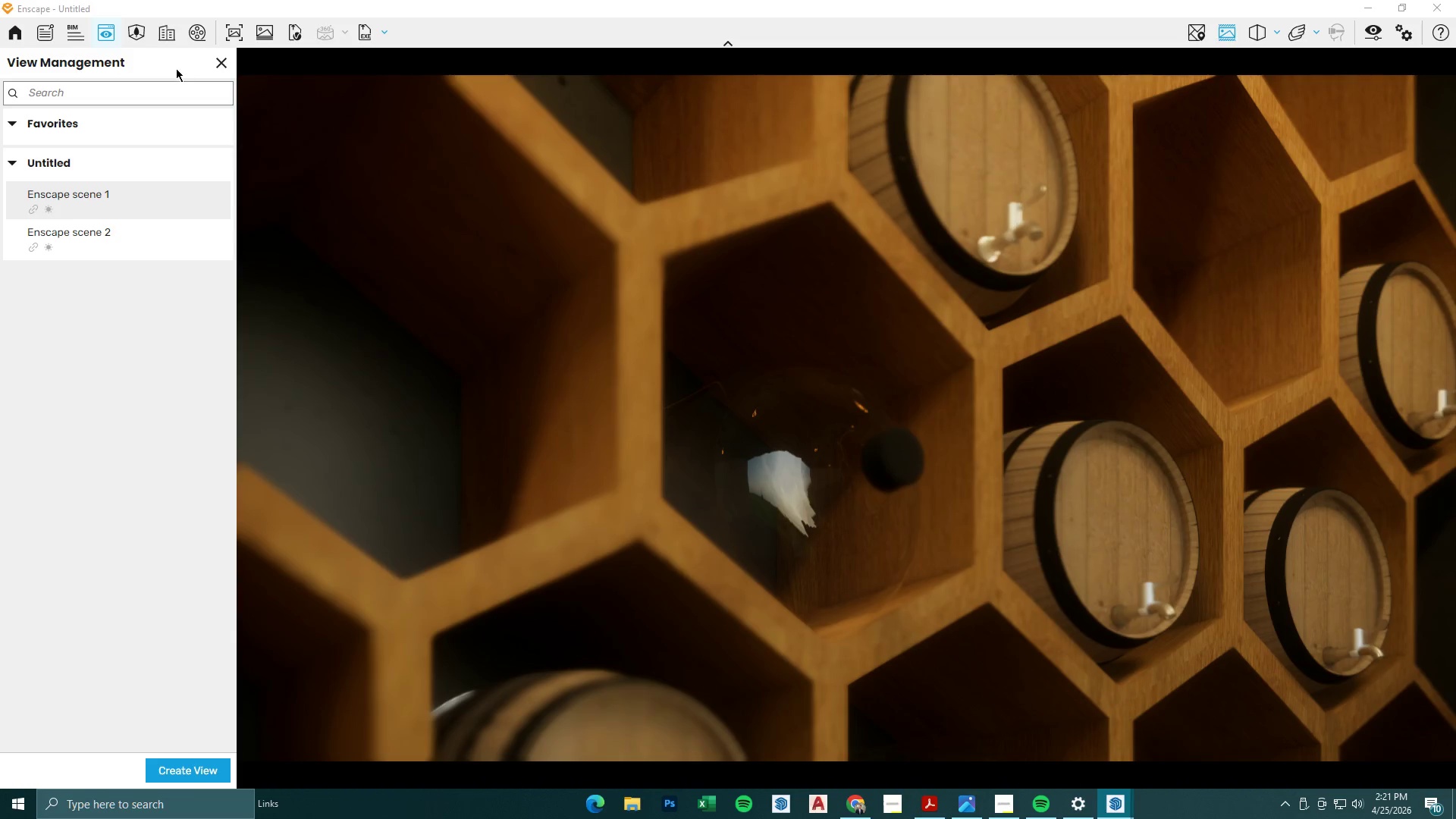 
left_click([183, 765])
 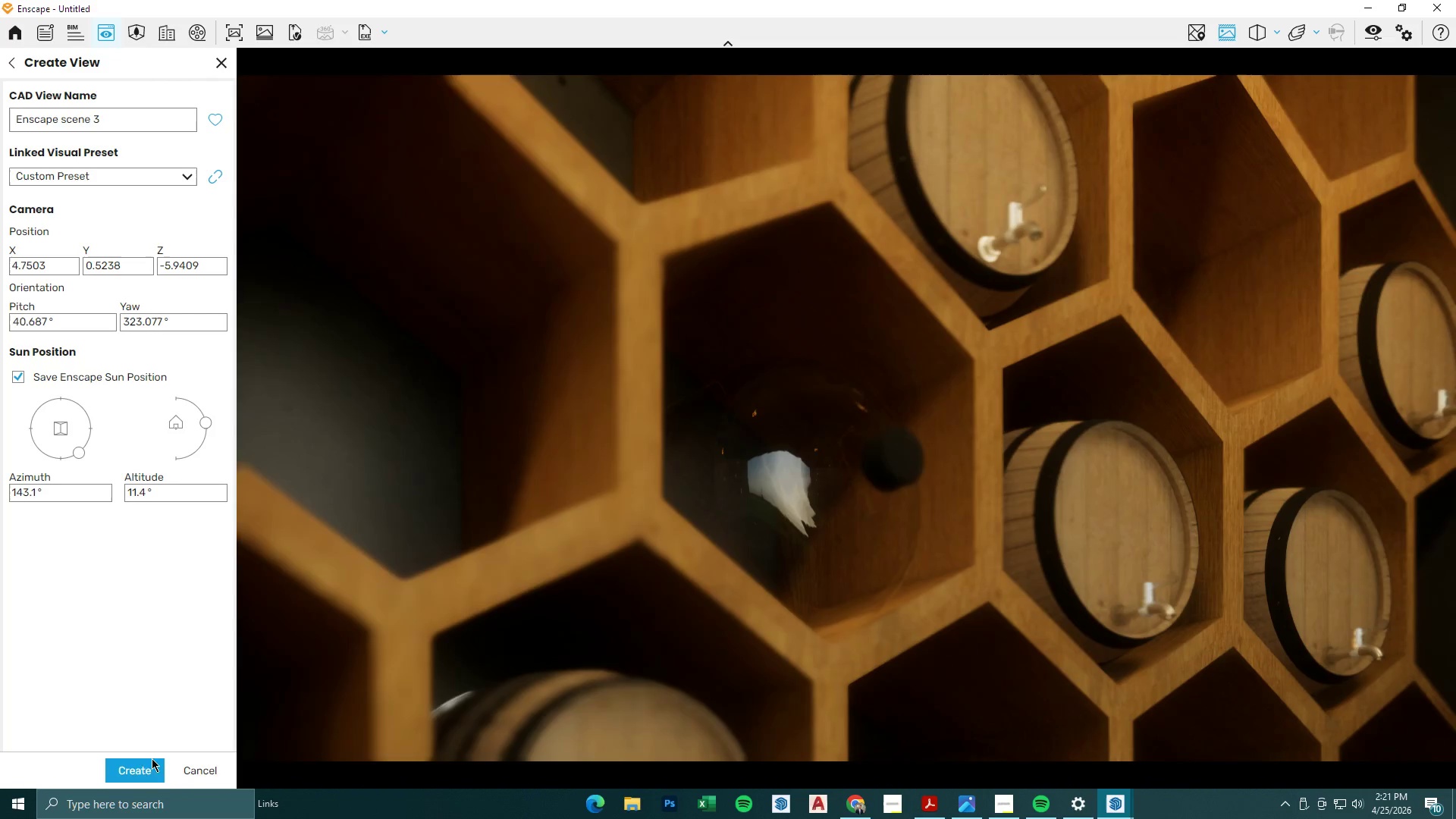 
left_click([133, 767])
 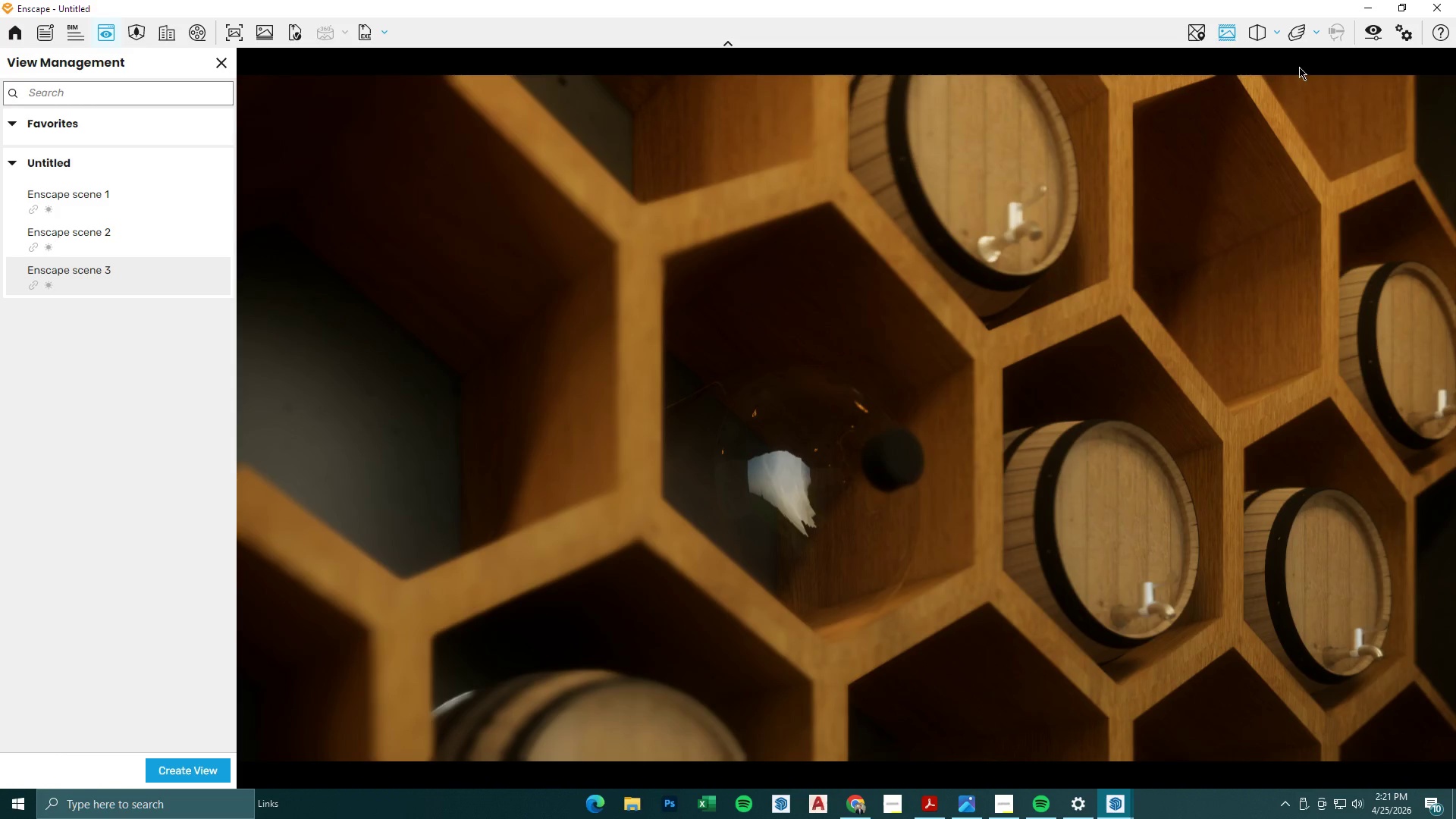 
left_click([1381, 32])
 